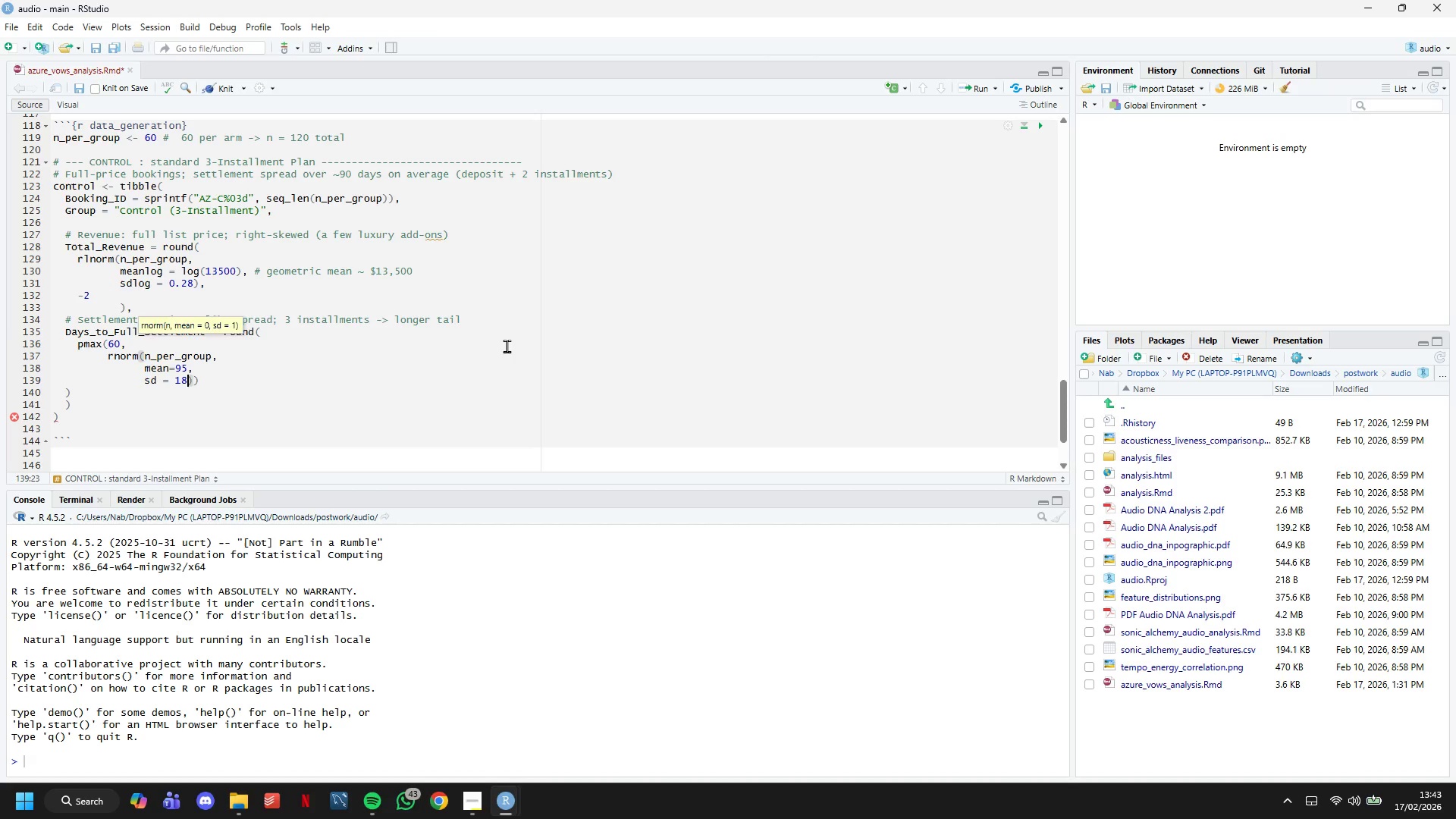 
key(ArrowRight)
 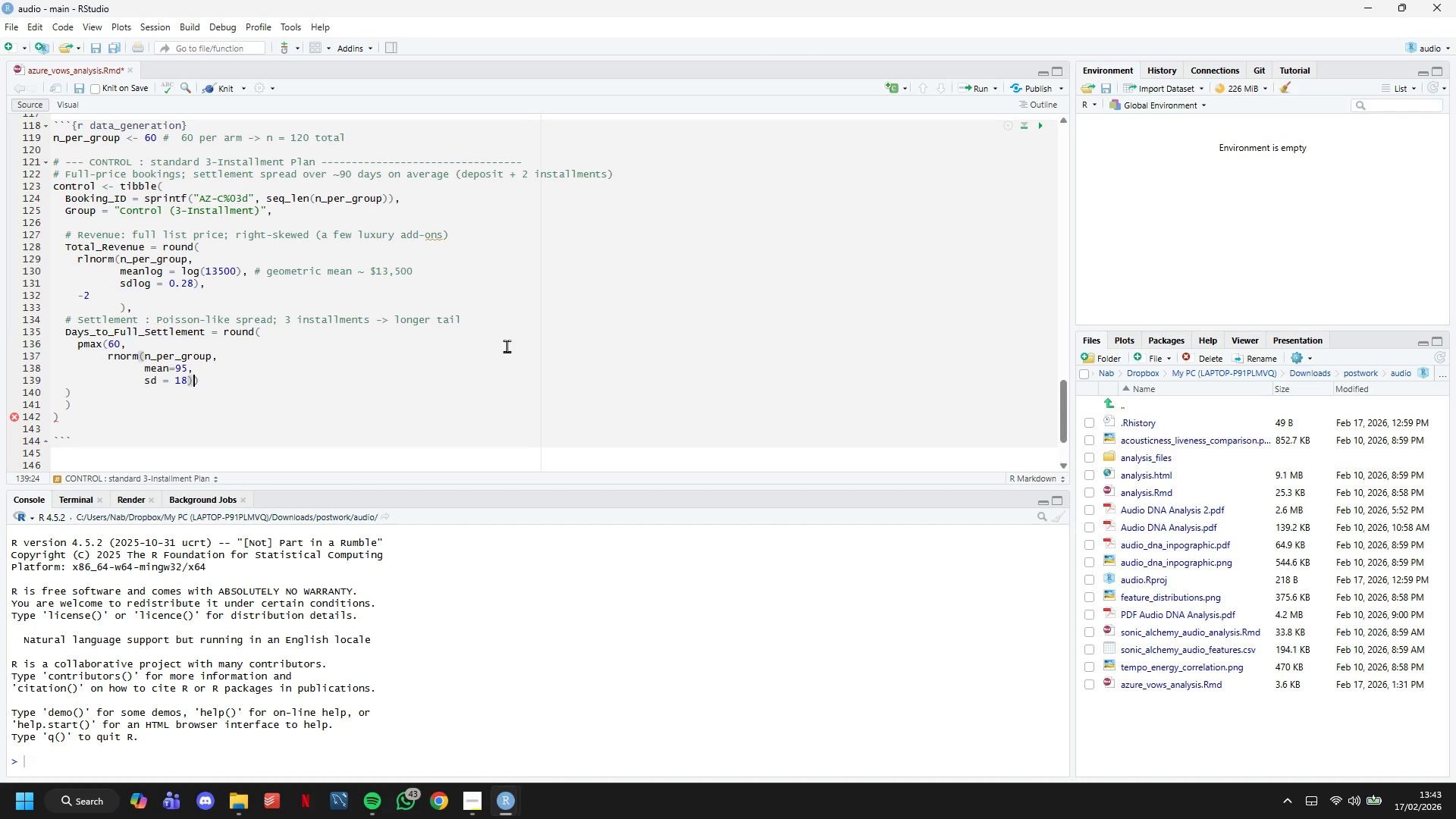 
key(ArrowRight)
 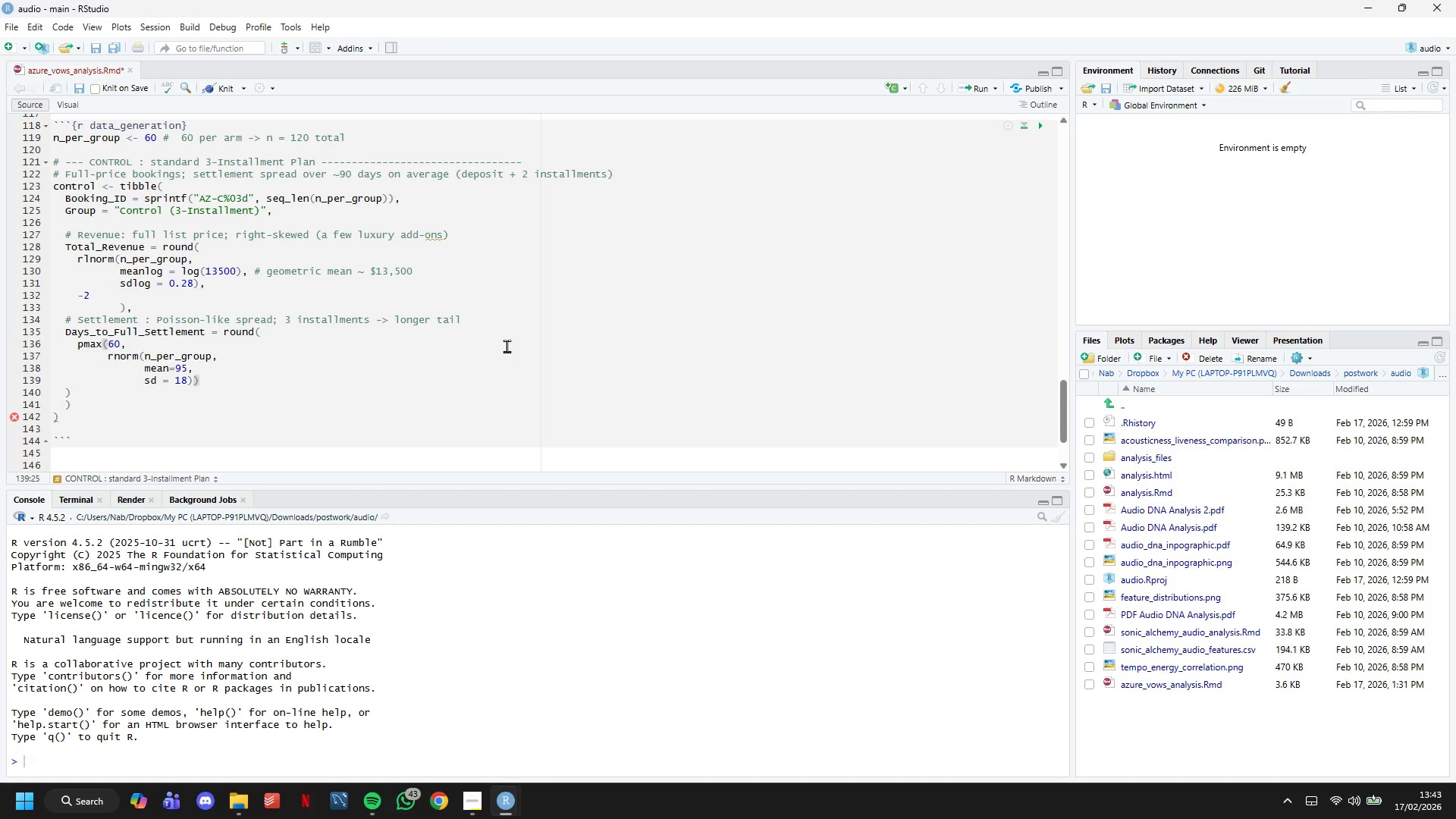 
key(ArrowDown)
 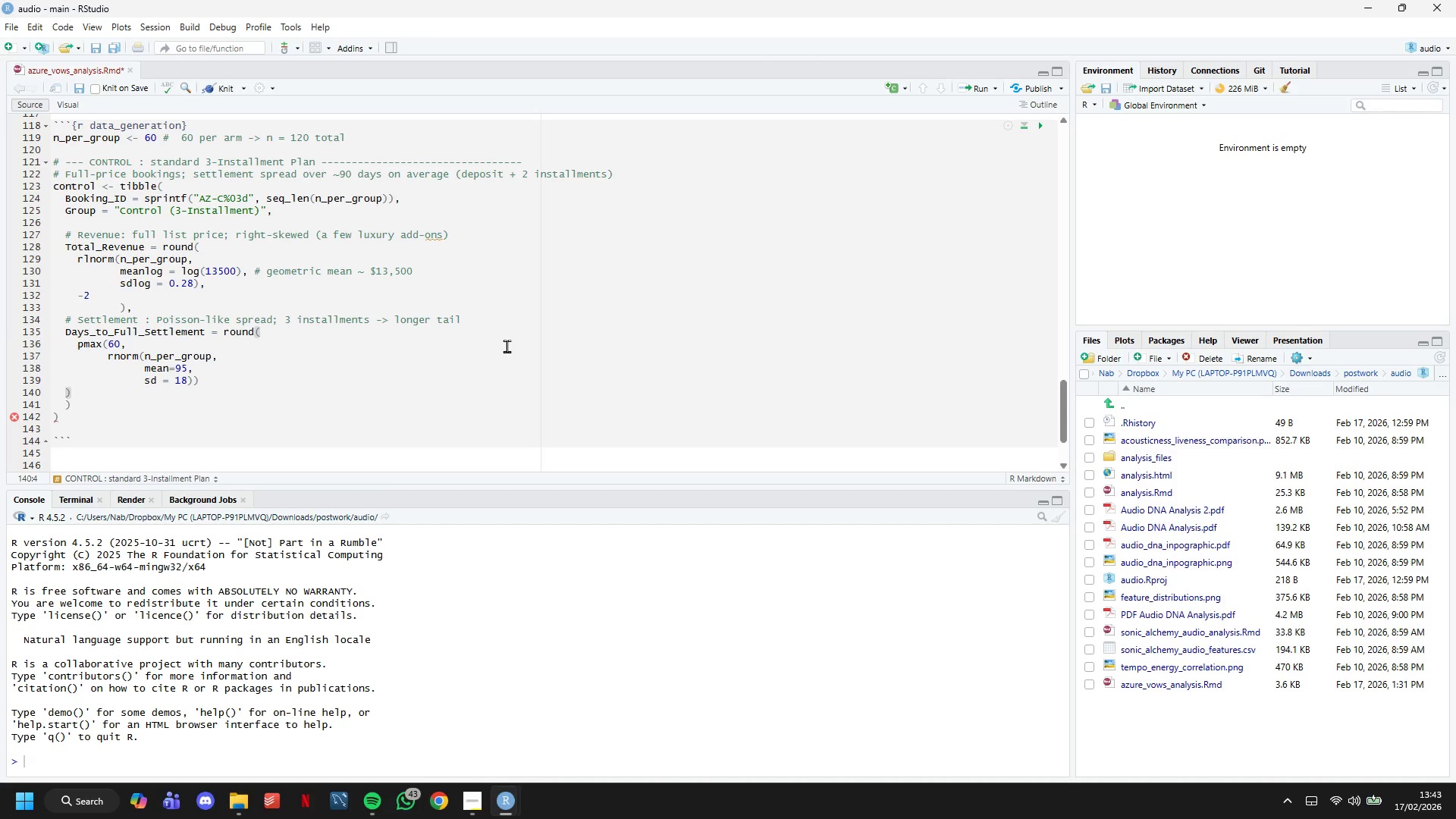 
key(Backspace)
 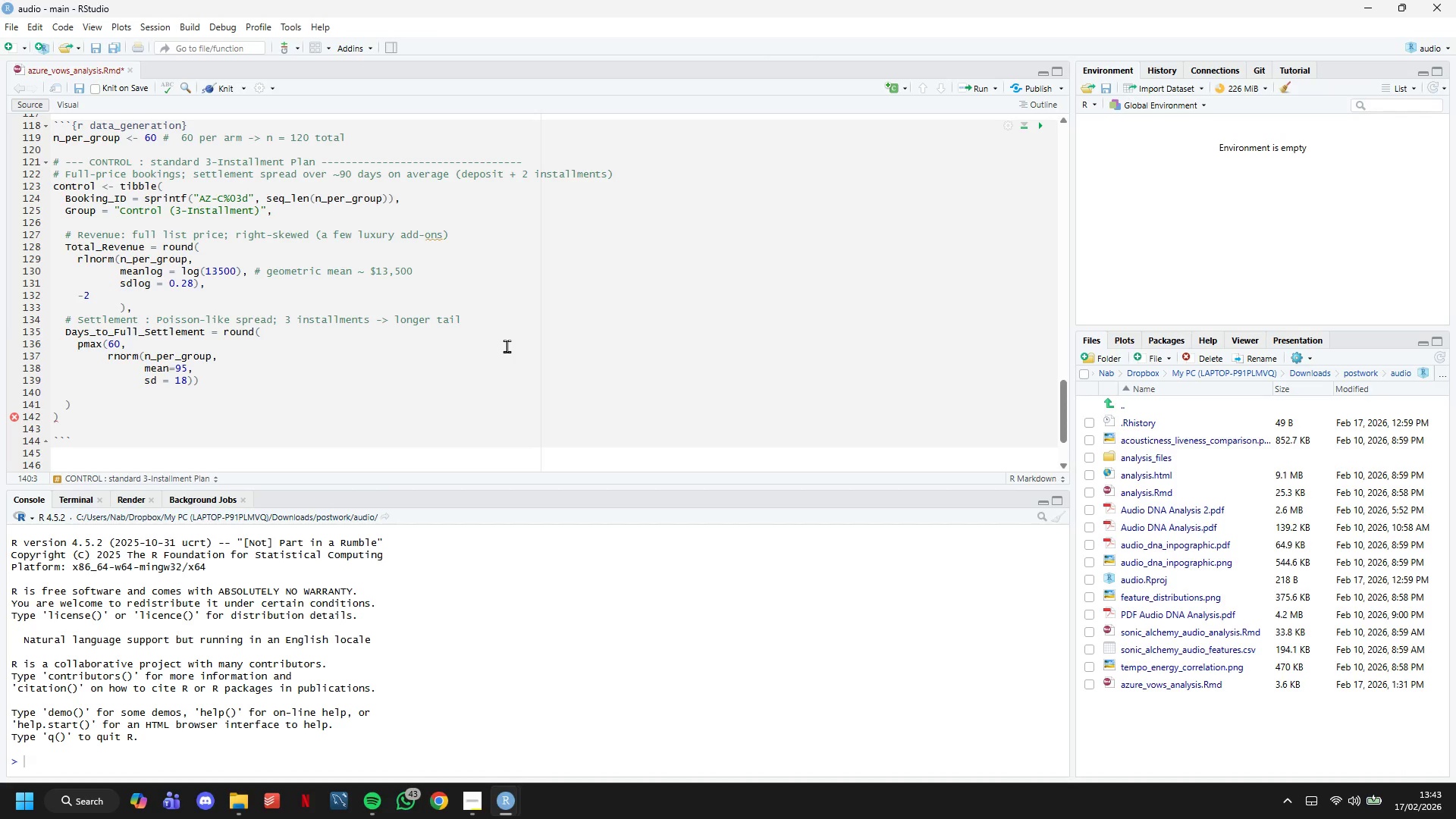 
key(Backspace)
 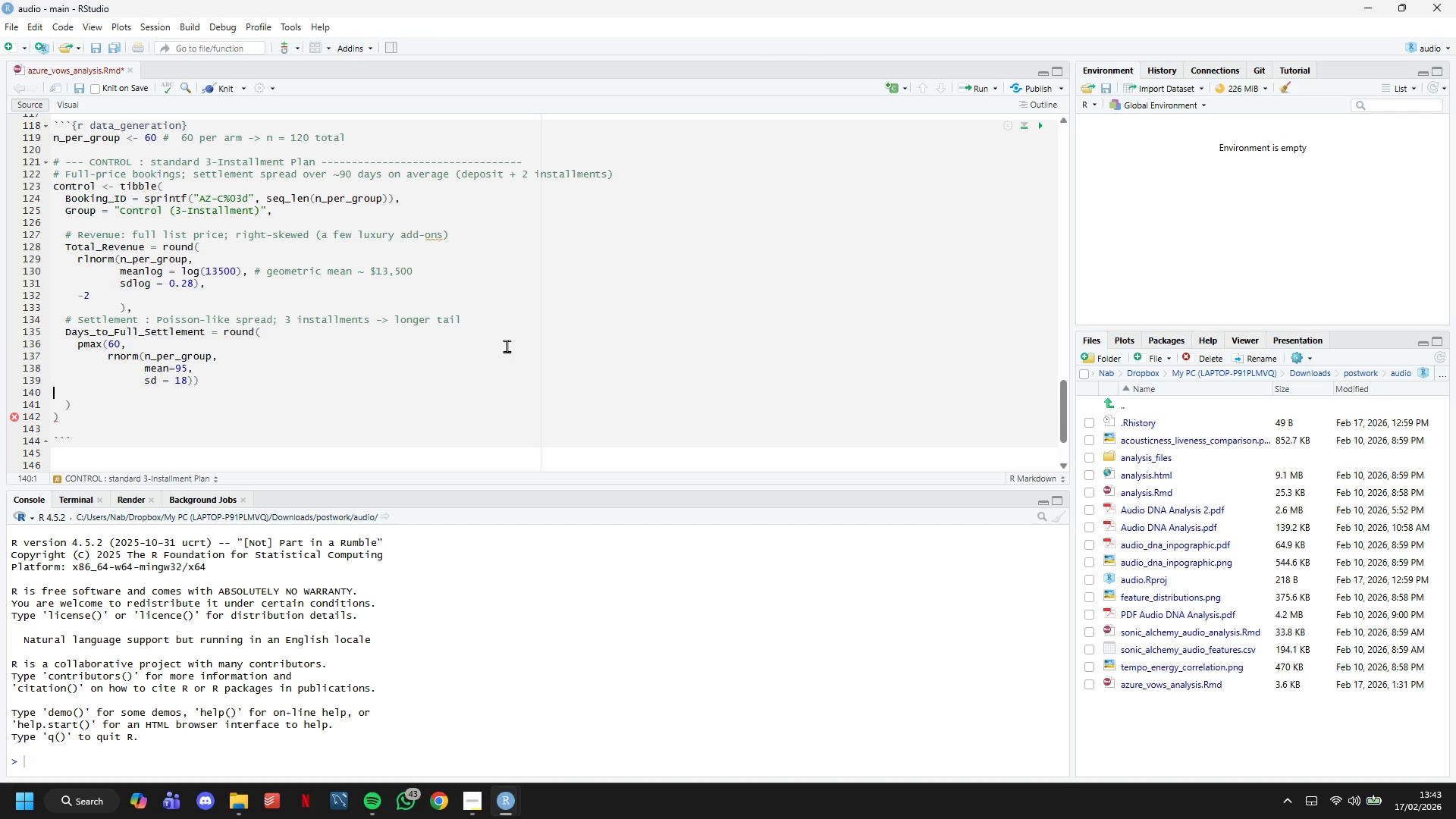 
key(Backspace)
 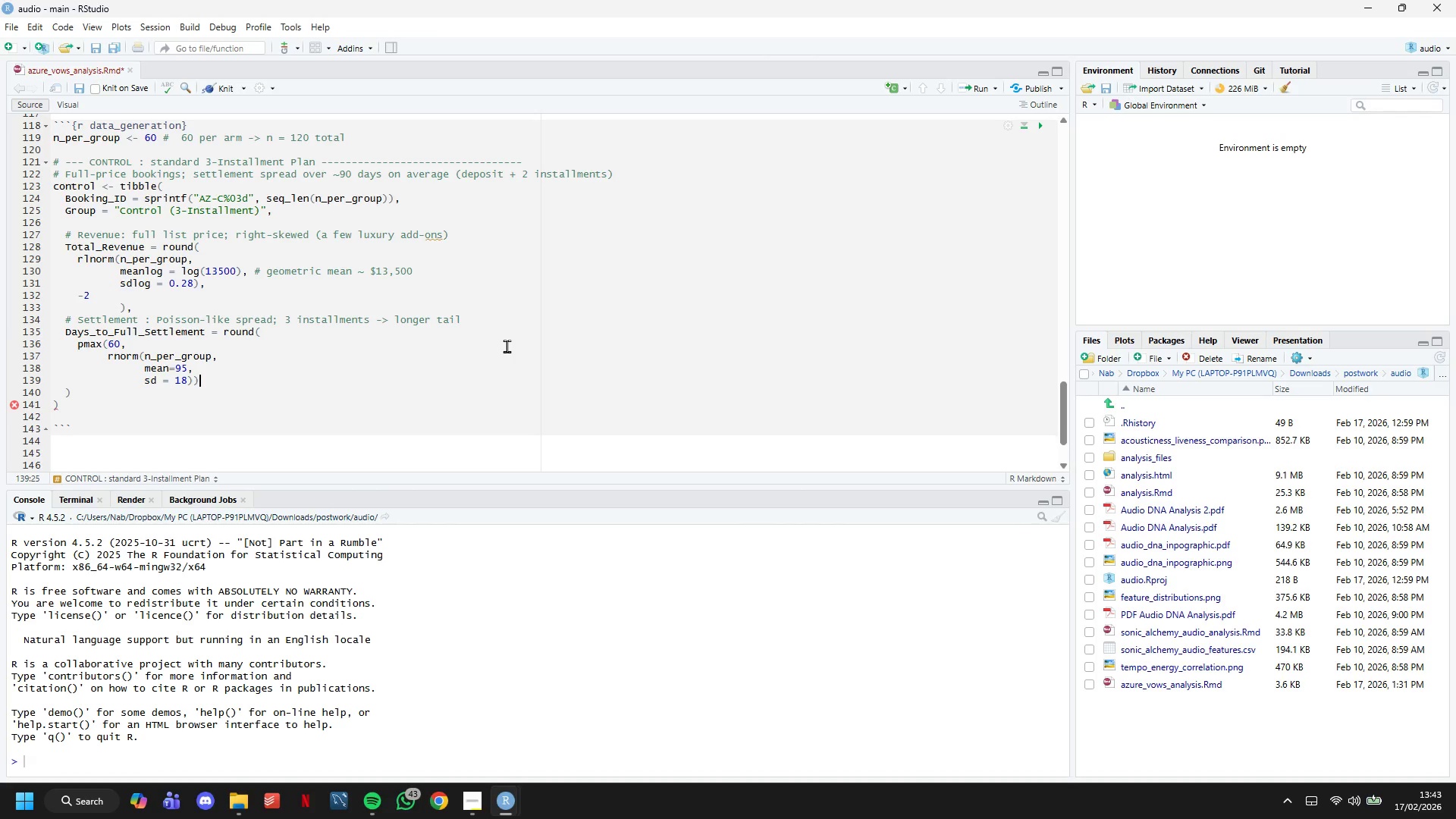 
hold_key(key=ArrowUp, duration=0.88)
 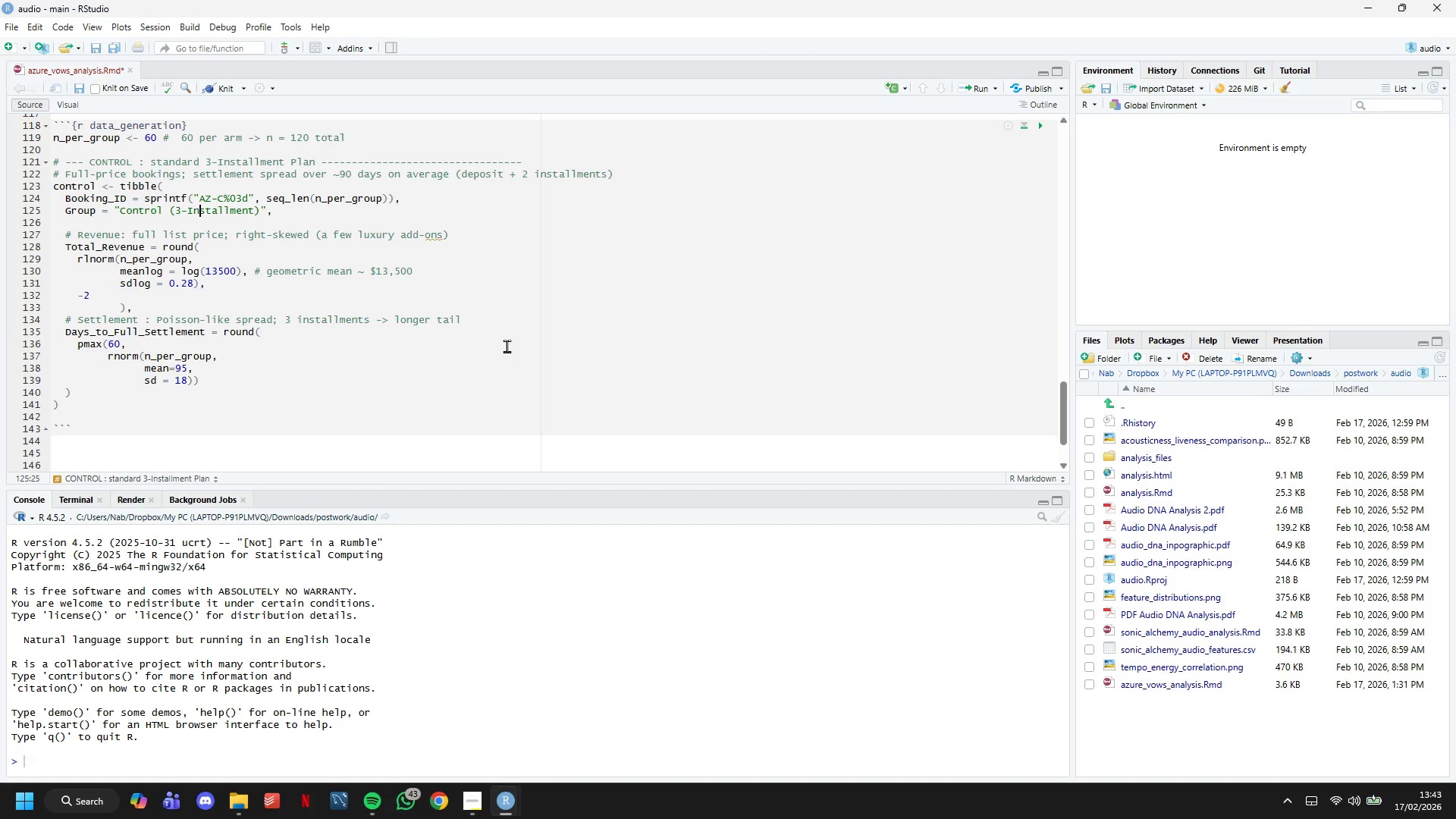 
key(ArrowUp)
 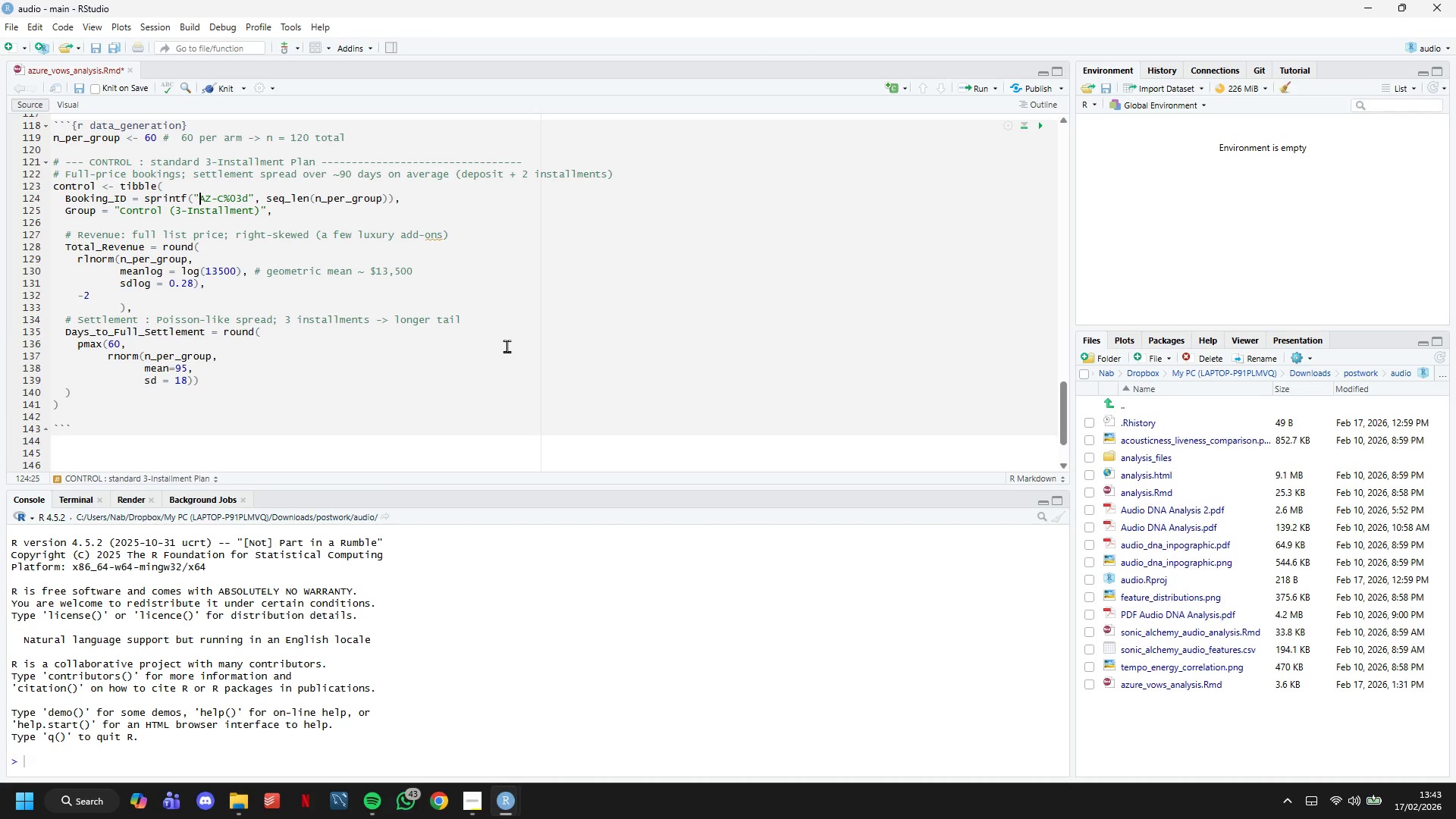 
key(ArrowUp)
 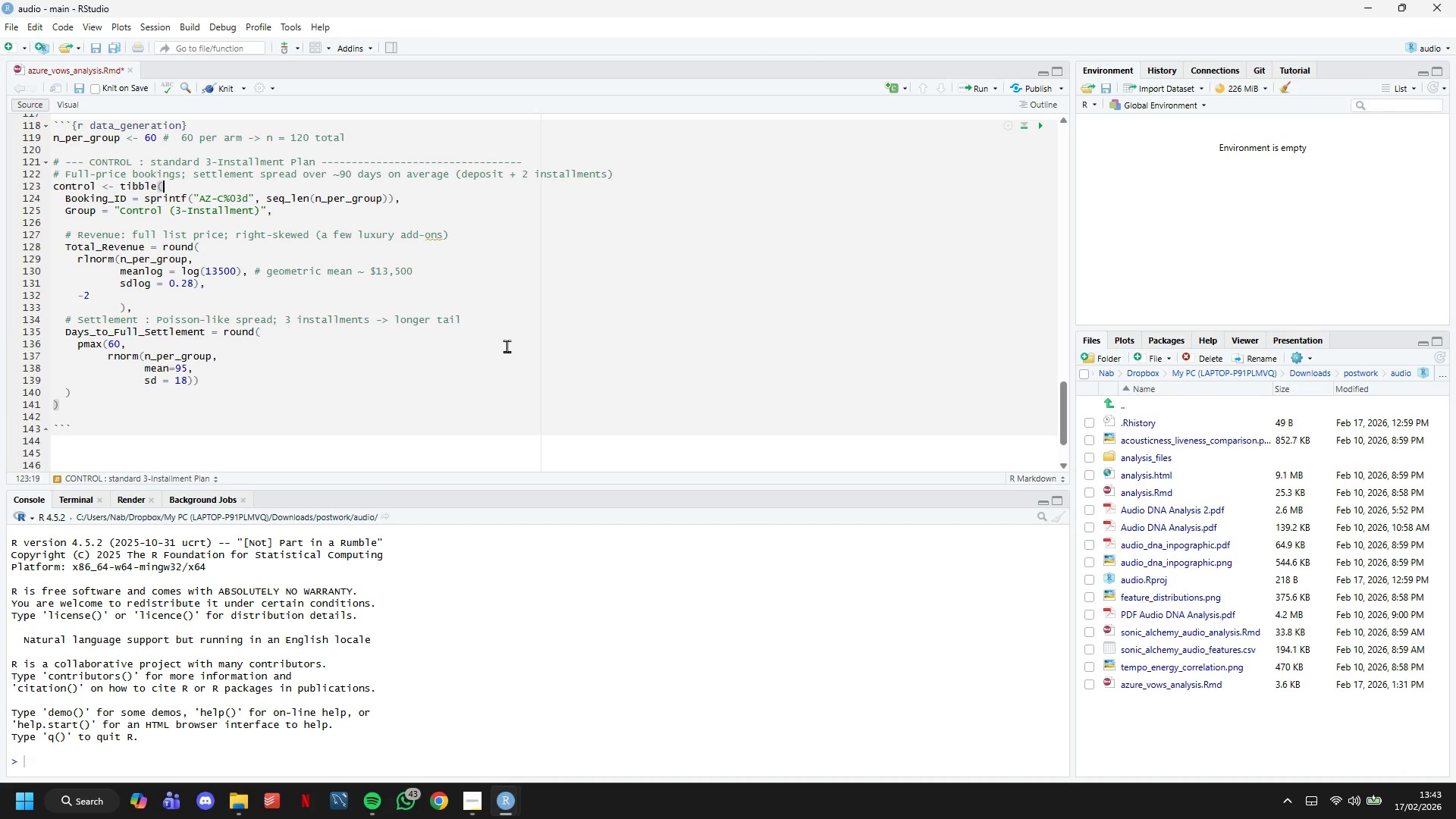 
key(ArrowDown)
 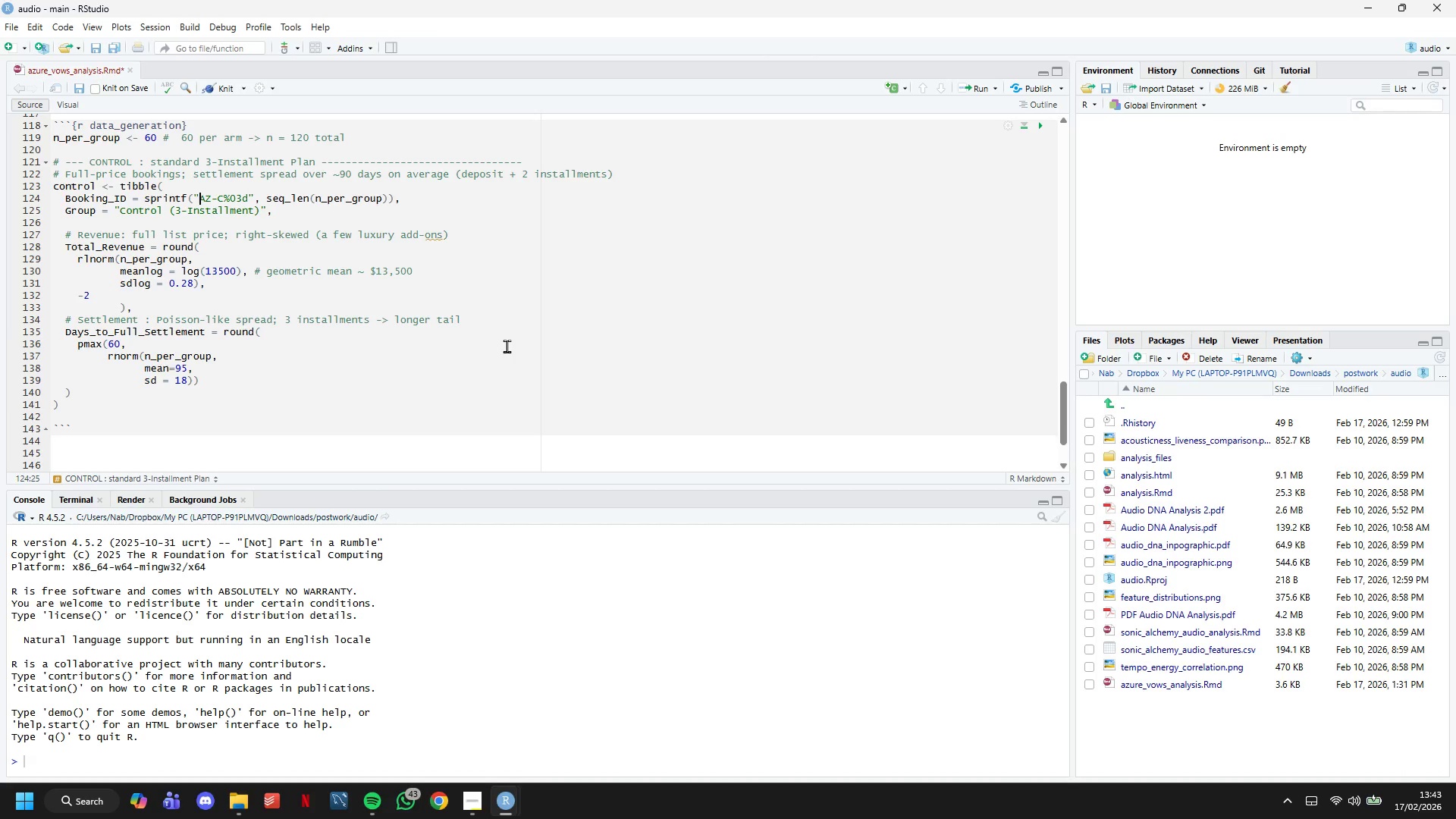 
hold_key(key=ArrowRight, duration=0.88)
 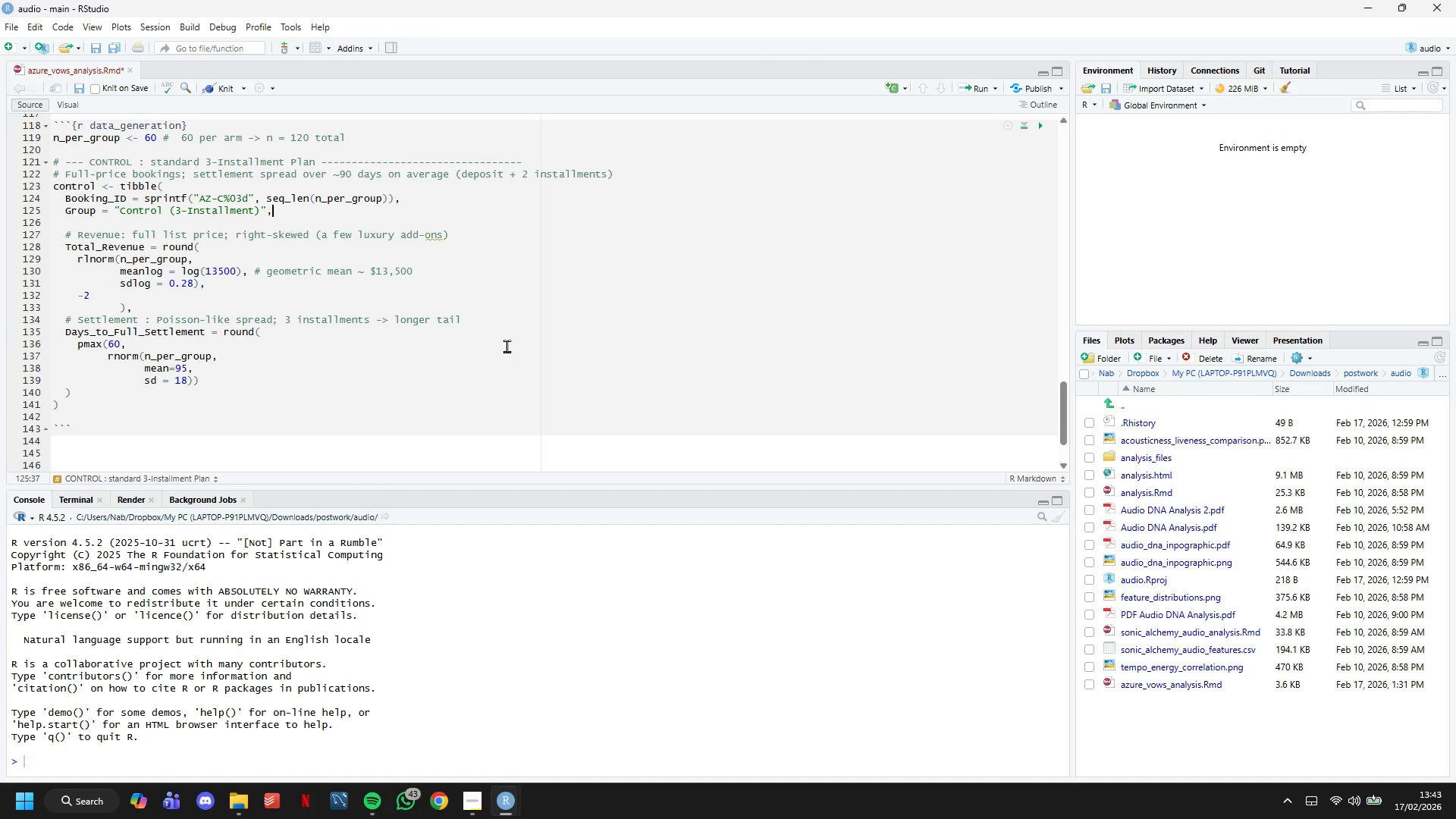 
hold_key(key=ArrowRight, duration=10.81)
 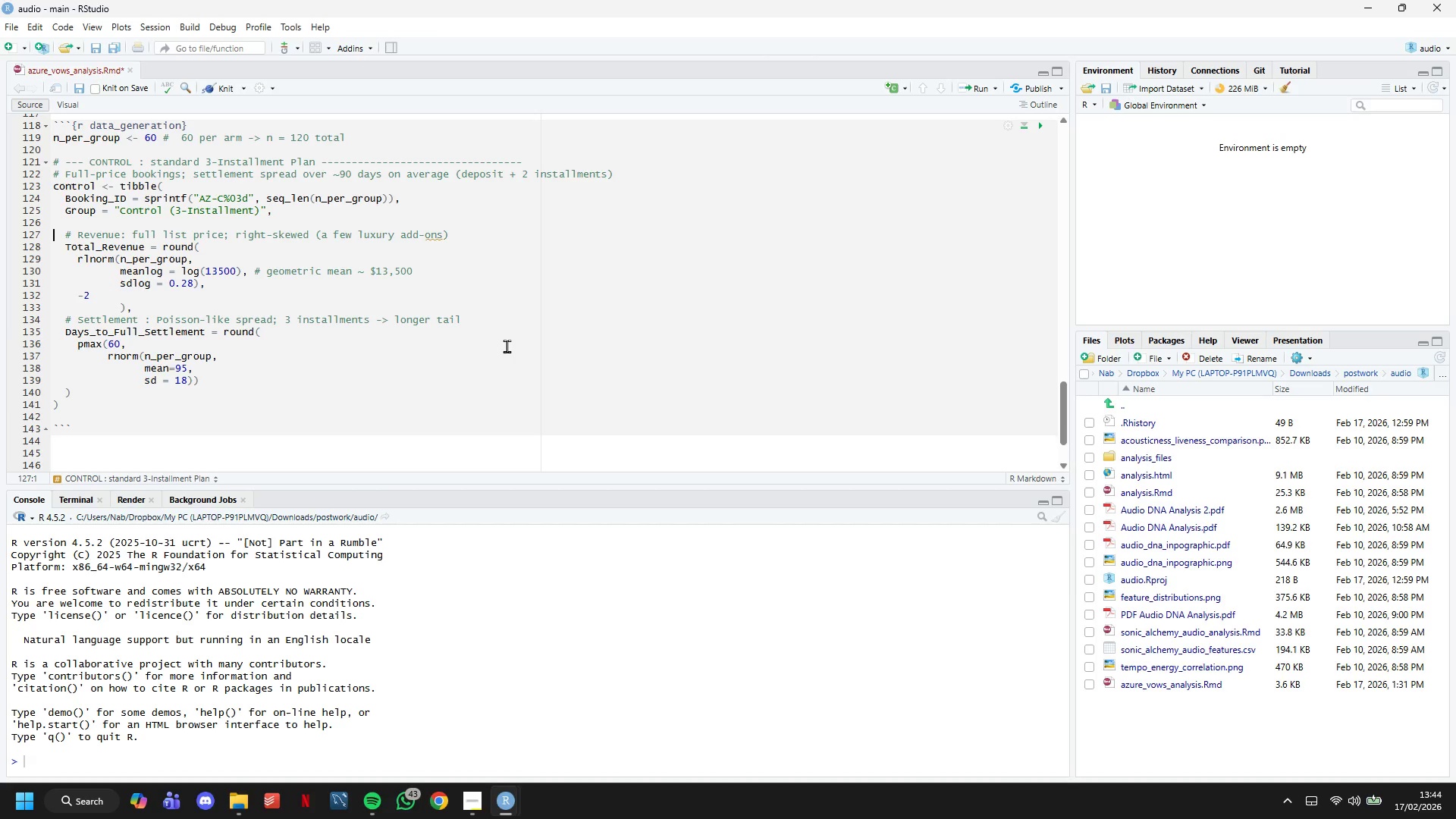 
key(ArrowDown)
 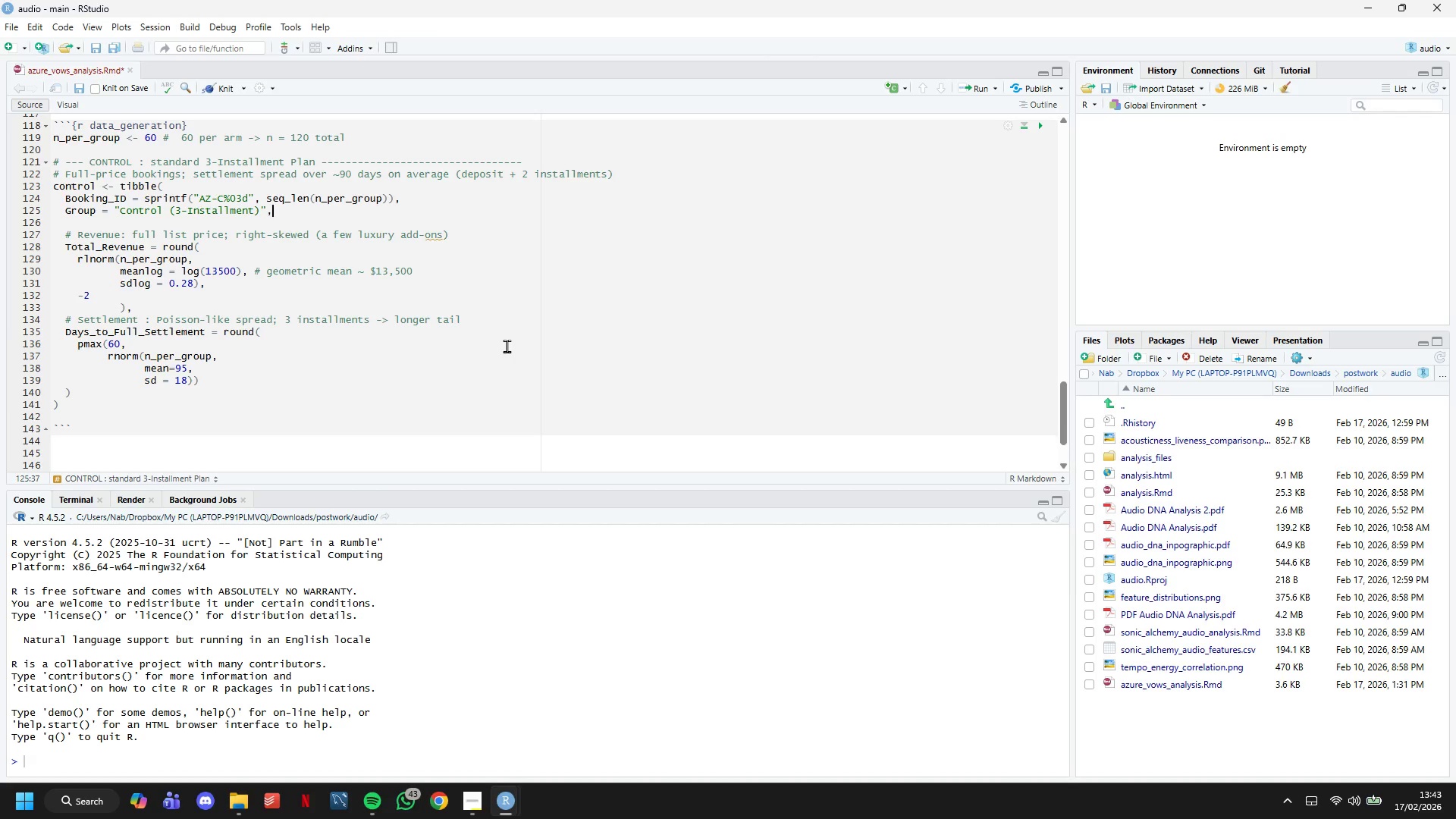 
key(ArrowDown)
 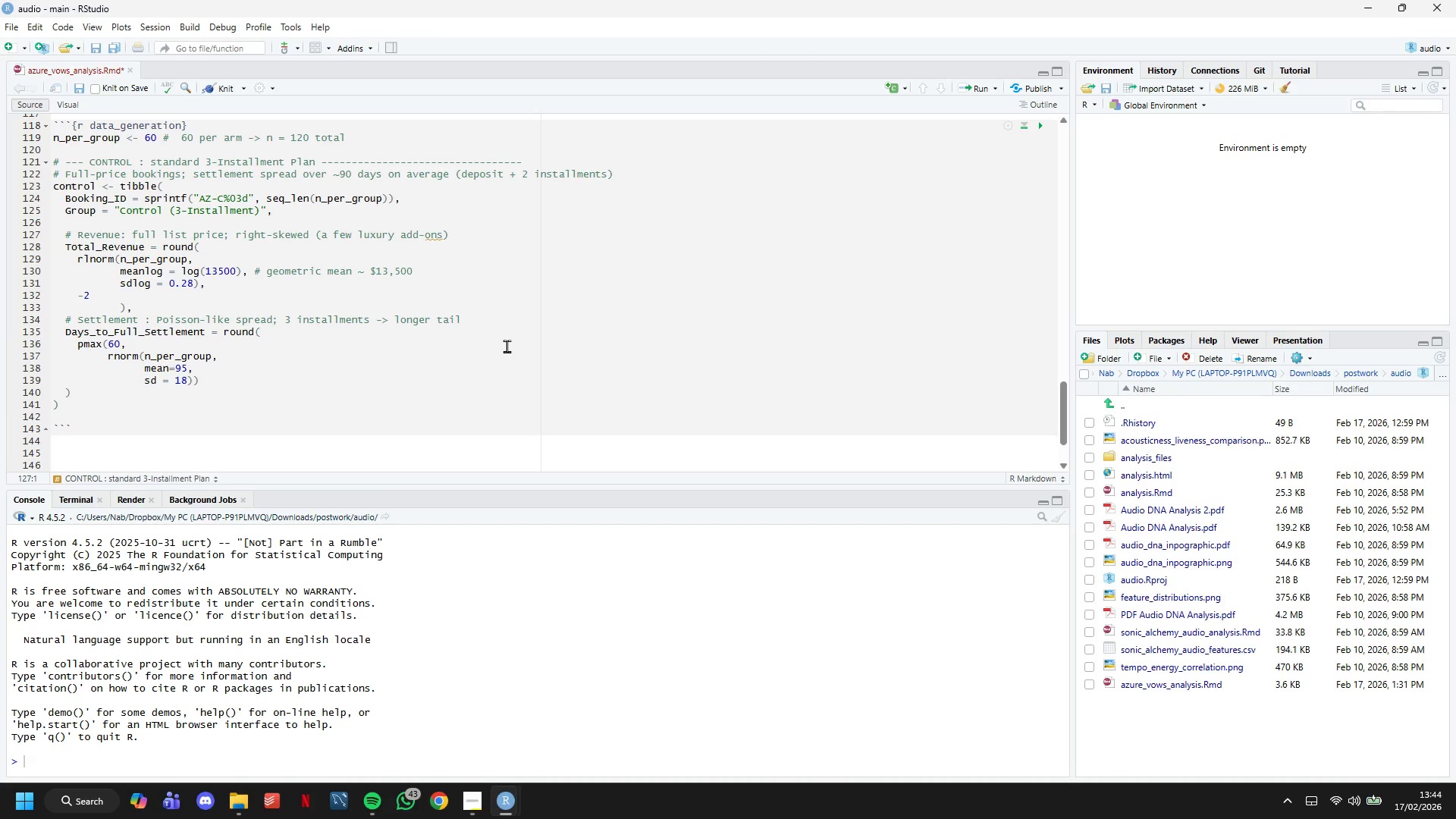 
key(ArrowDown)
 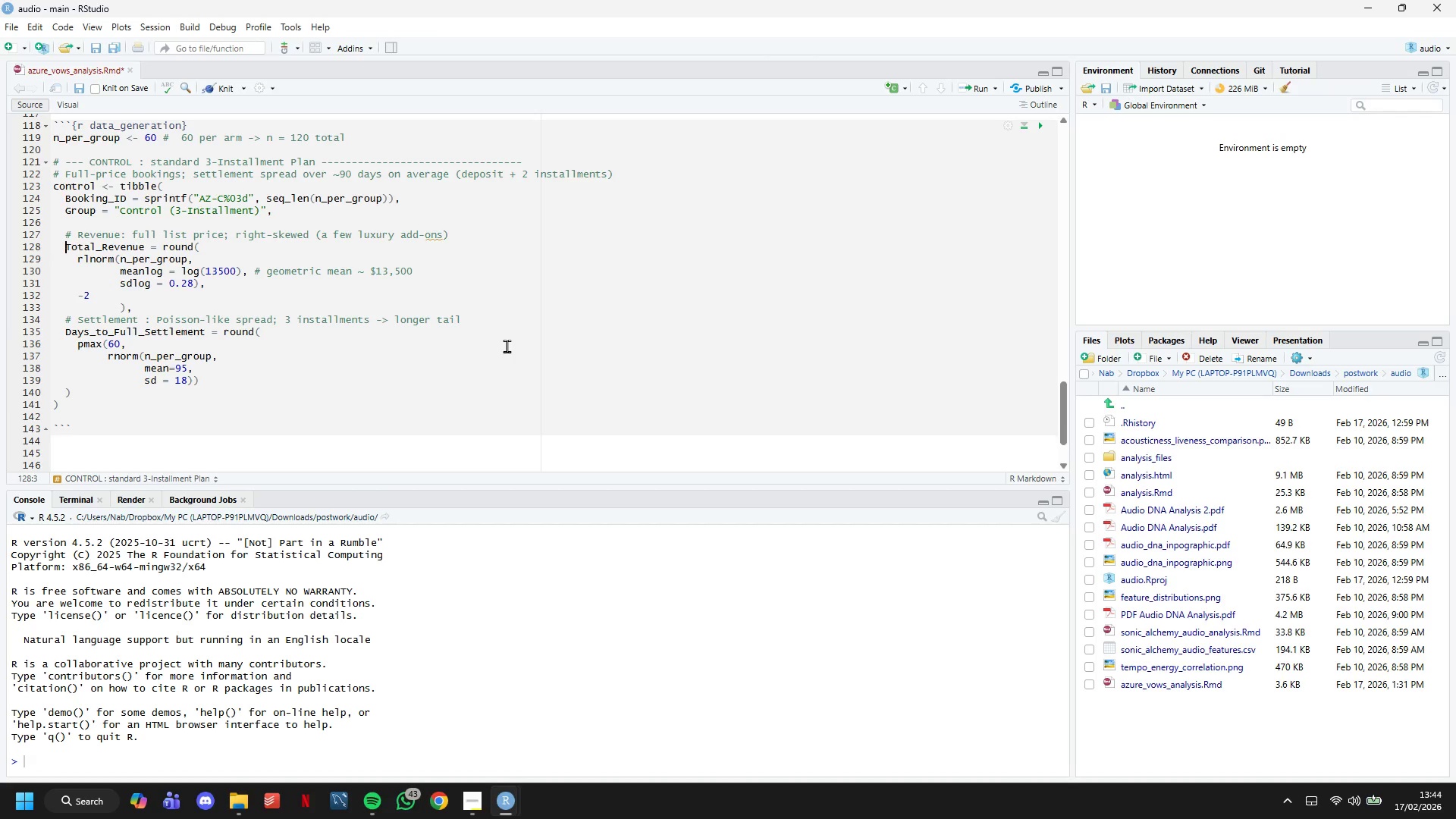 
hold_key(key=ArrowRight, duration=1.09)
 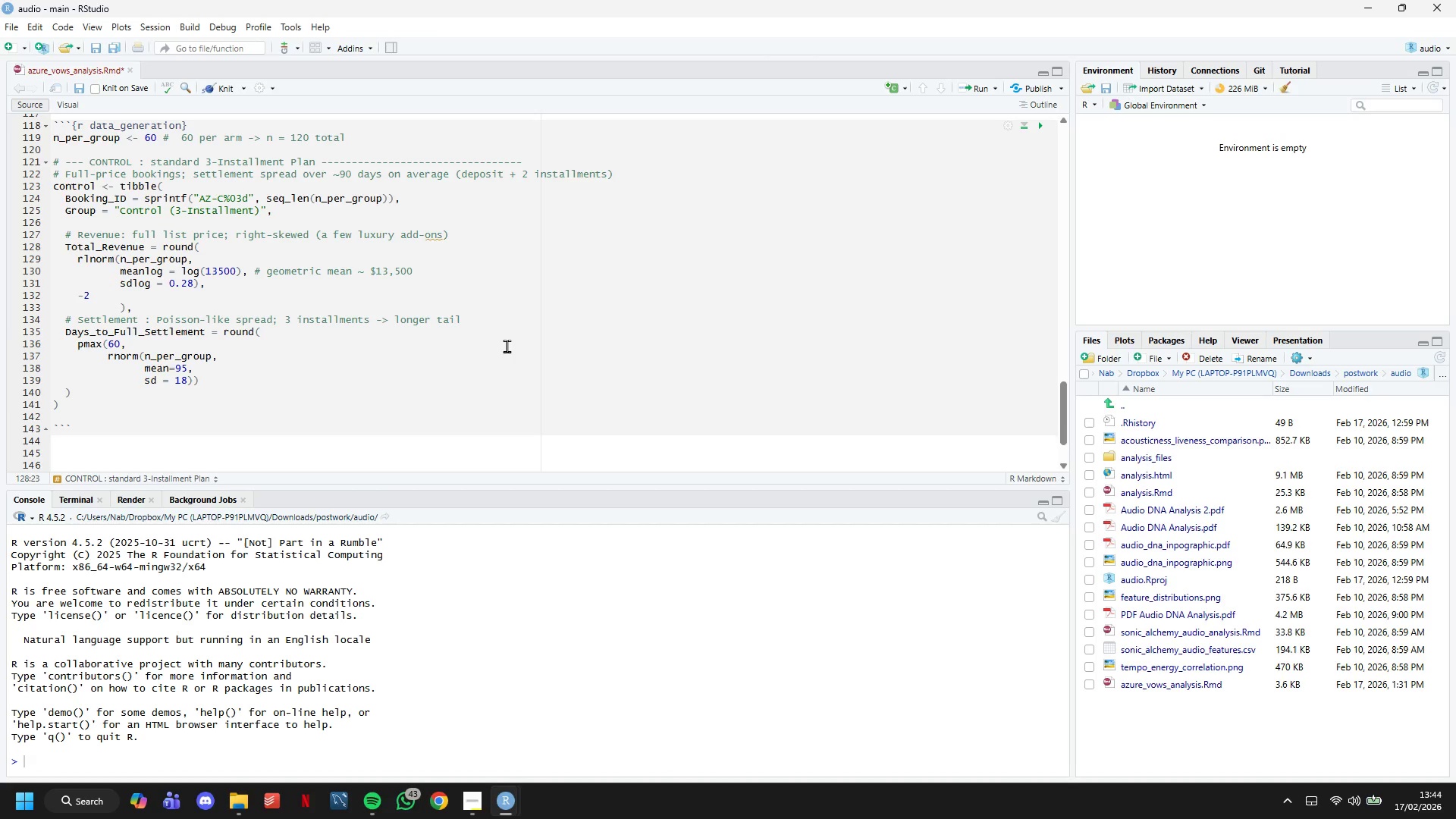 
left_click([216, 86])
 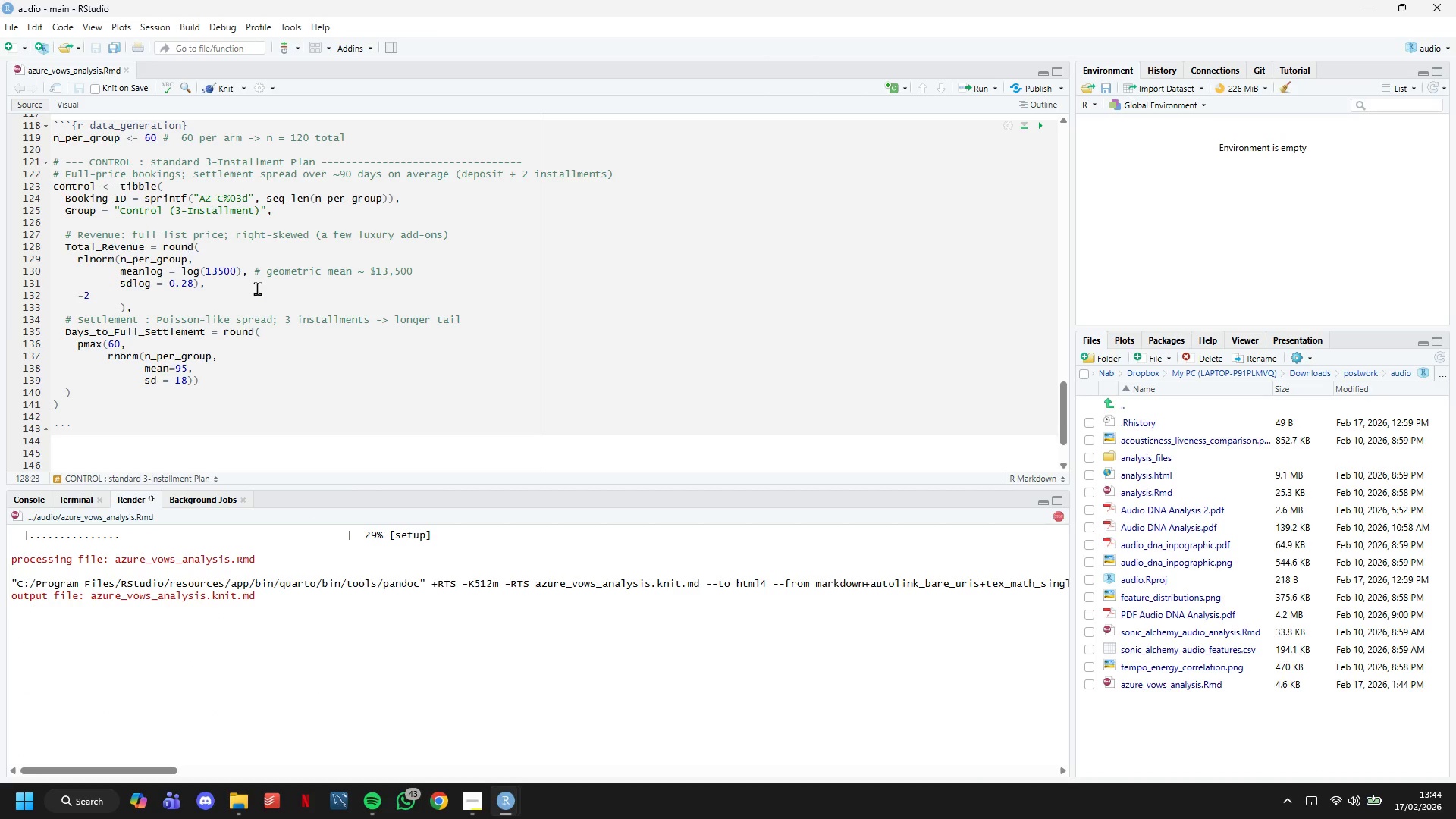 
wait(6.3)
 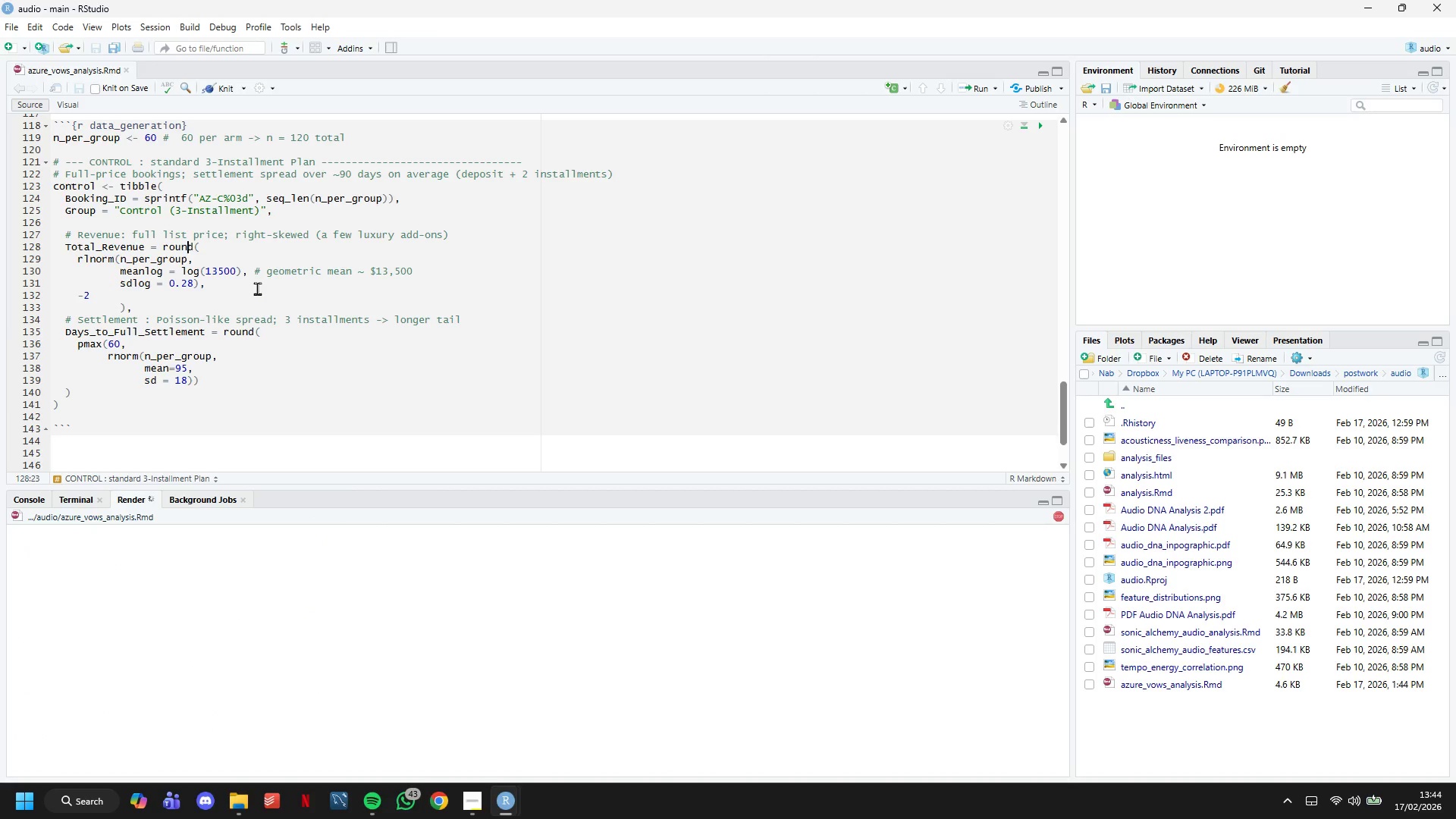 
scroll: coordinate [542, 347], scroll_direction: down, amount: 6.0
 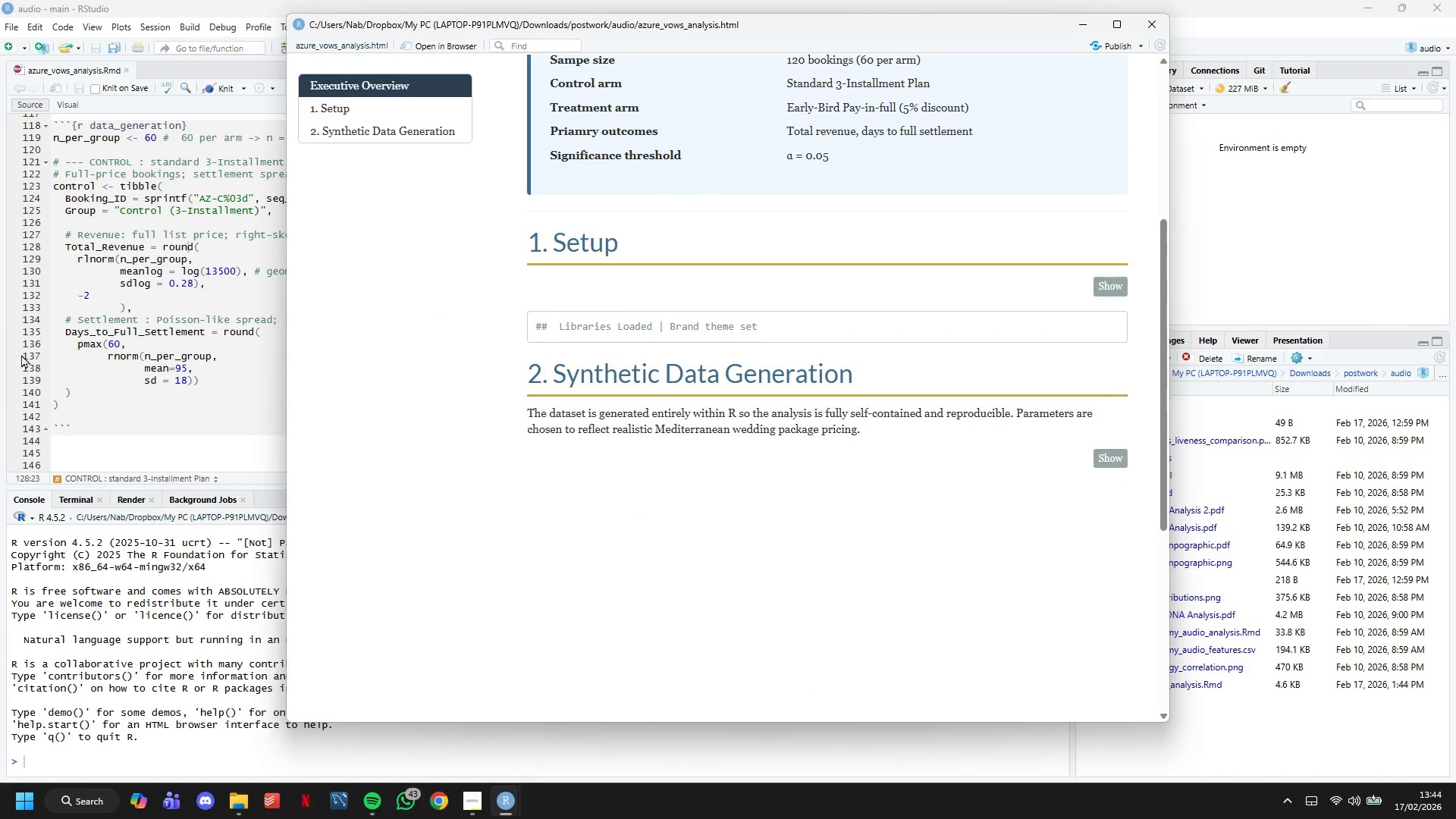 
left_click([98, 410])
 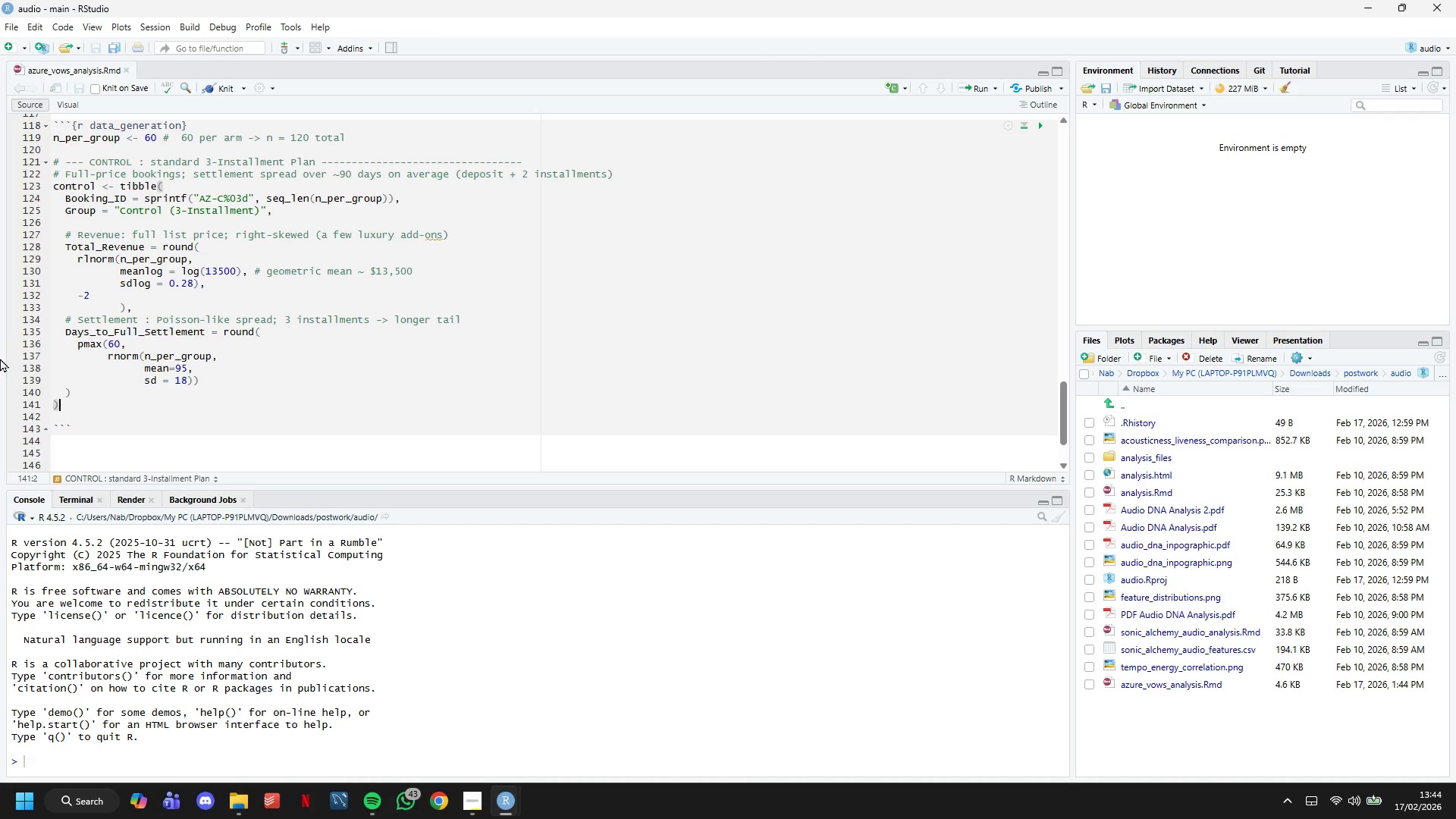 
wait(13.97)
 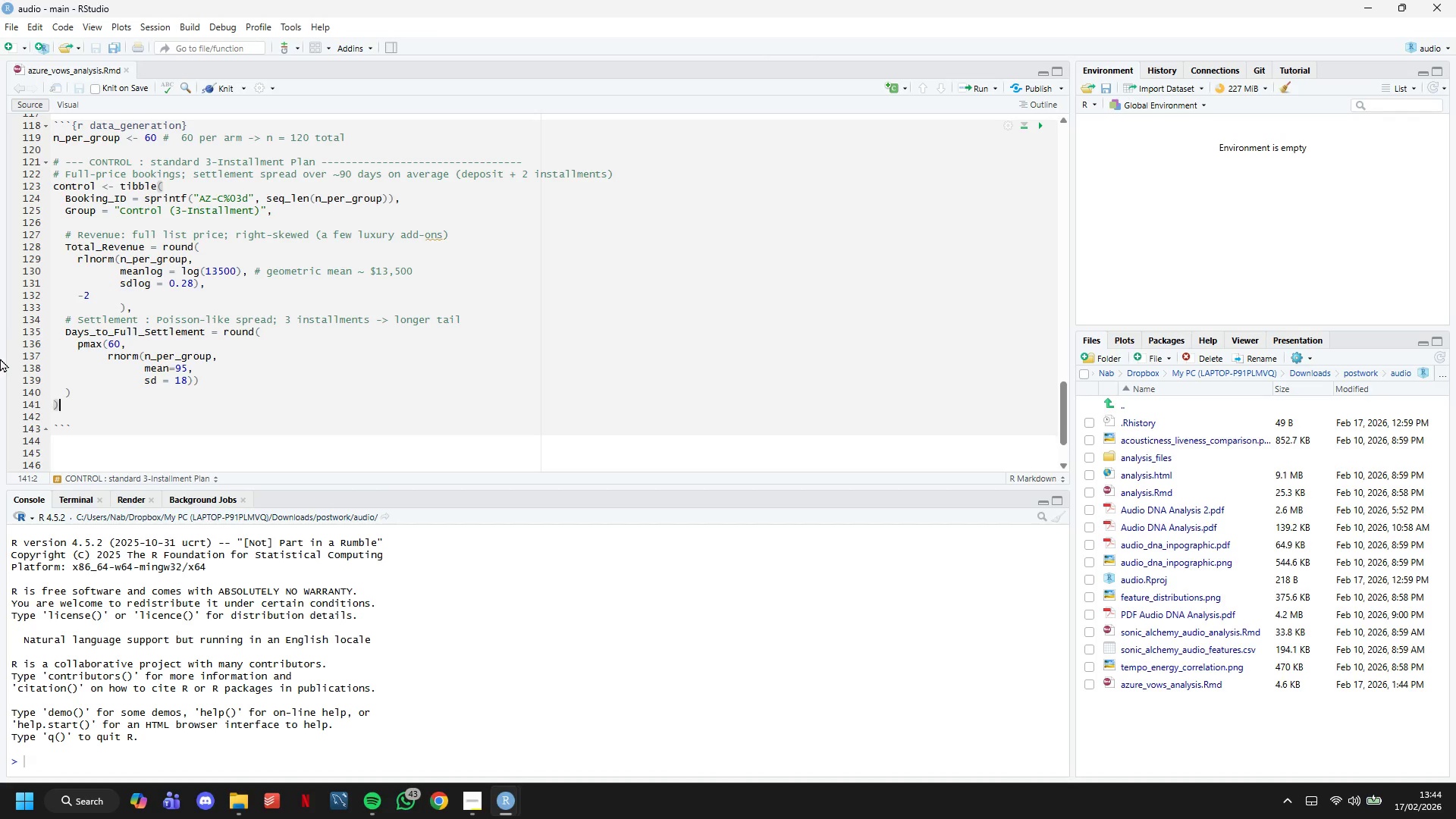 
key(Enter)
 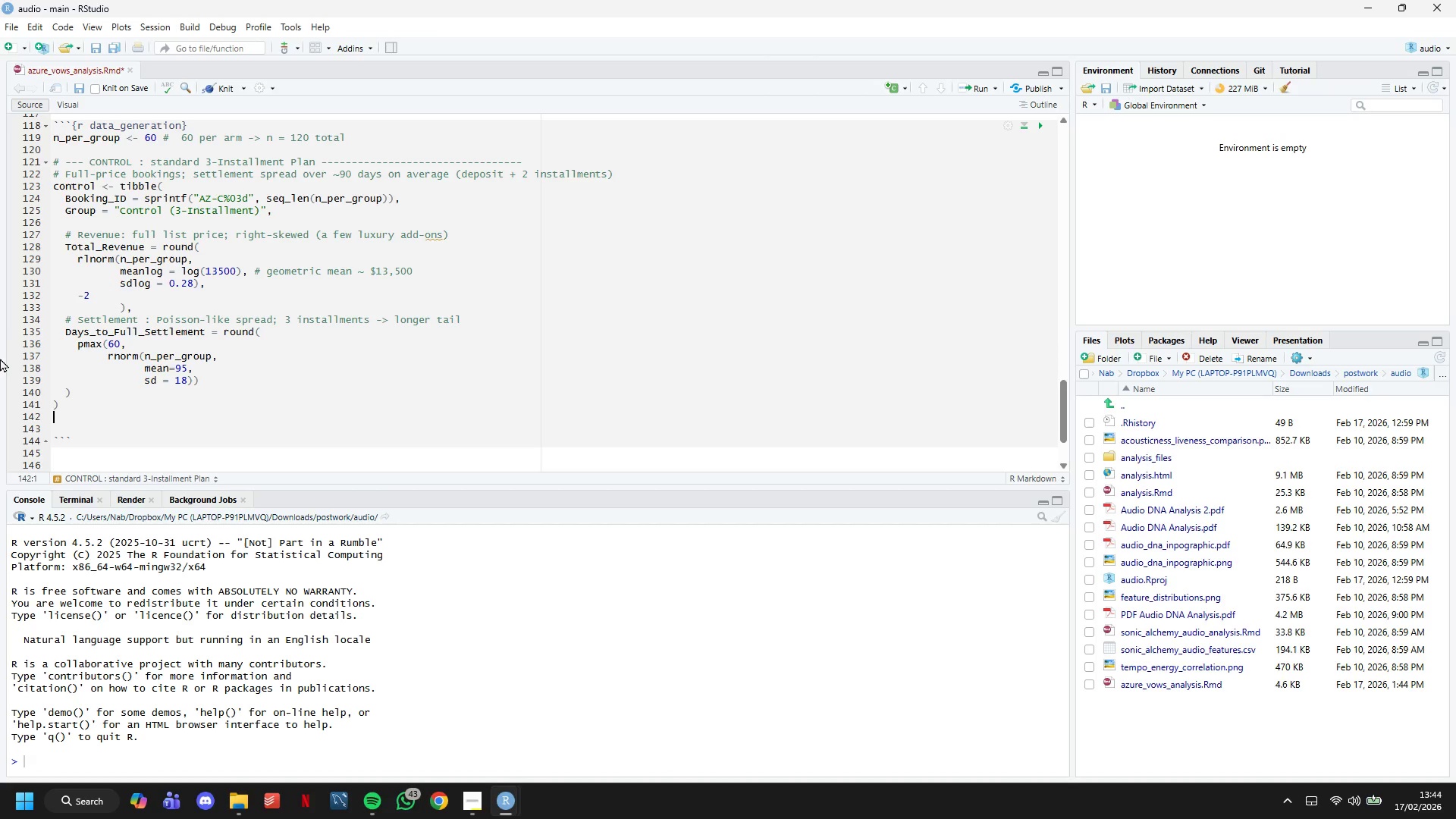 
key(Enter)
 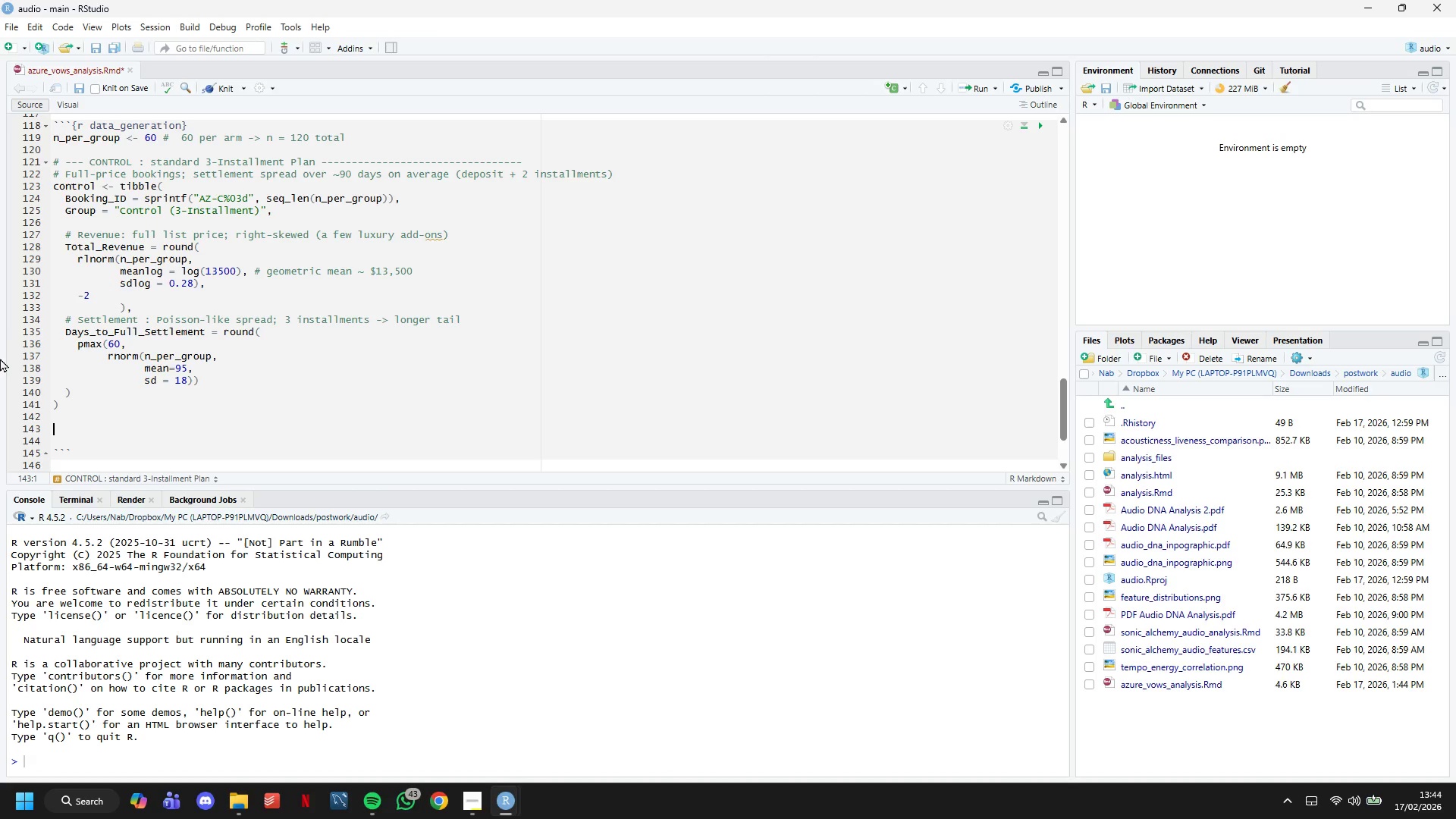 
type(# --- INCENTIVE: )
 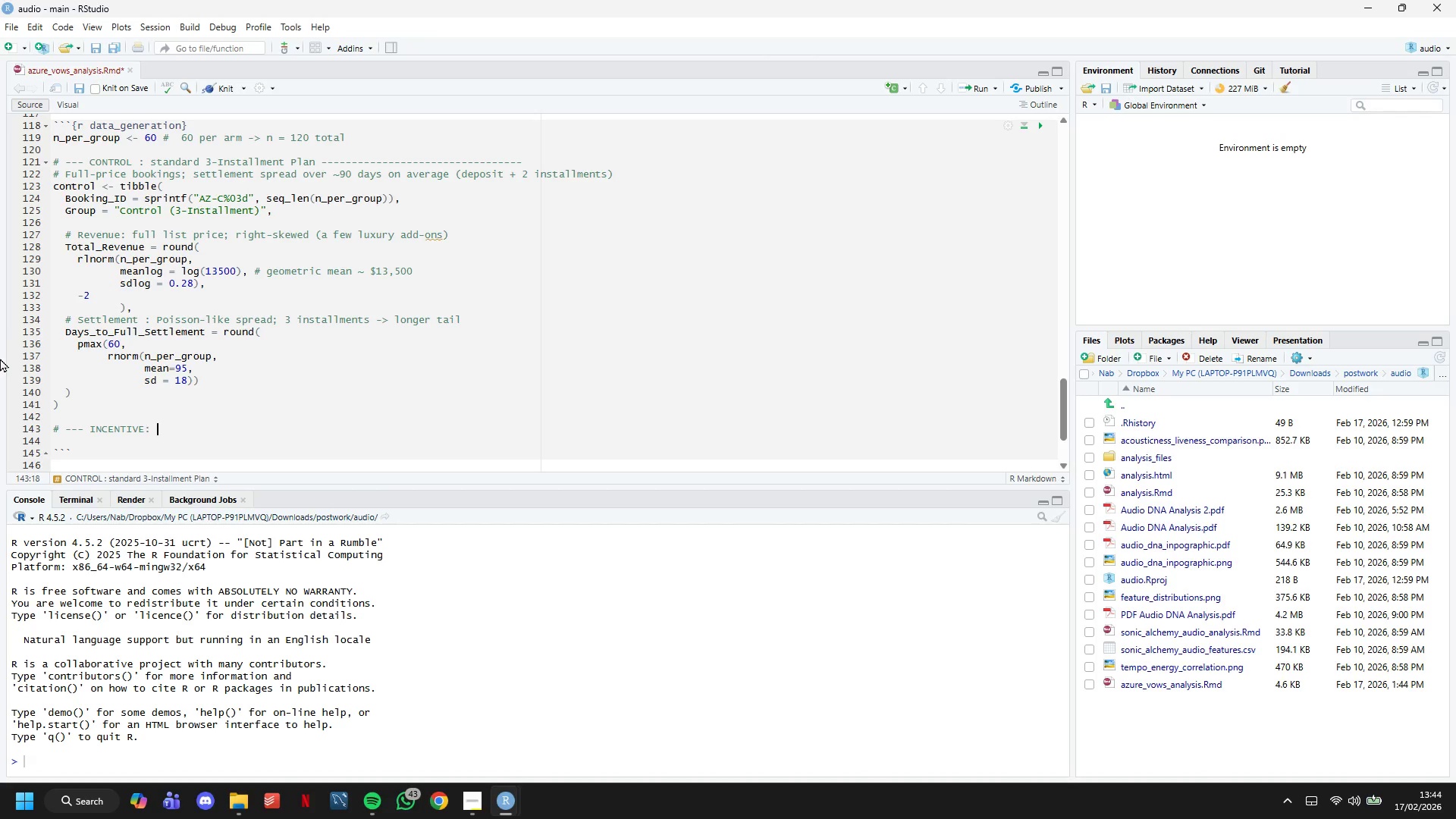 
type(Er)
key(Backspace)
type(arly-Bird Pay-In-Full (%)
key(Backspace)
type(5% Discoount)
 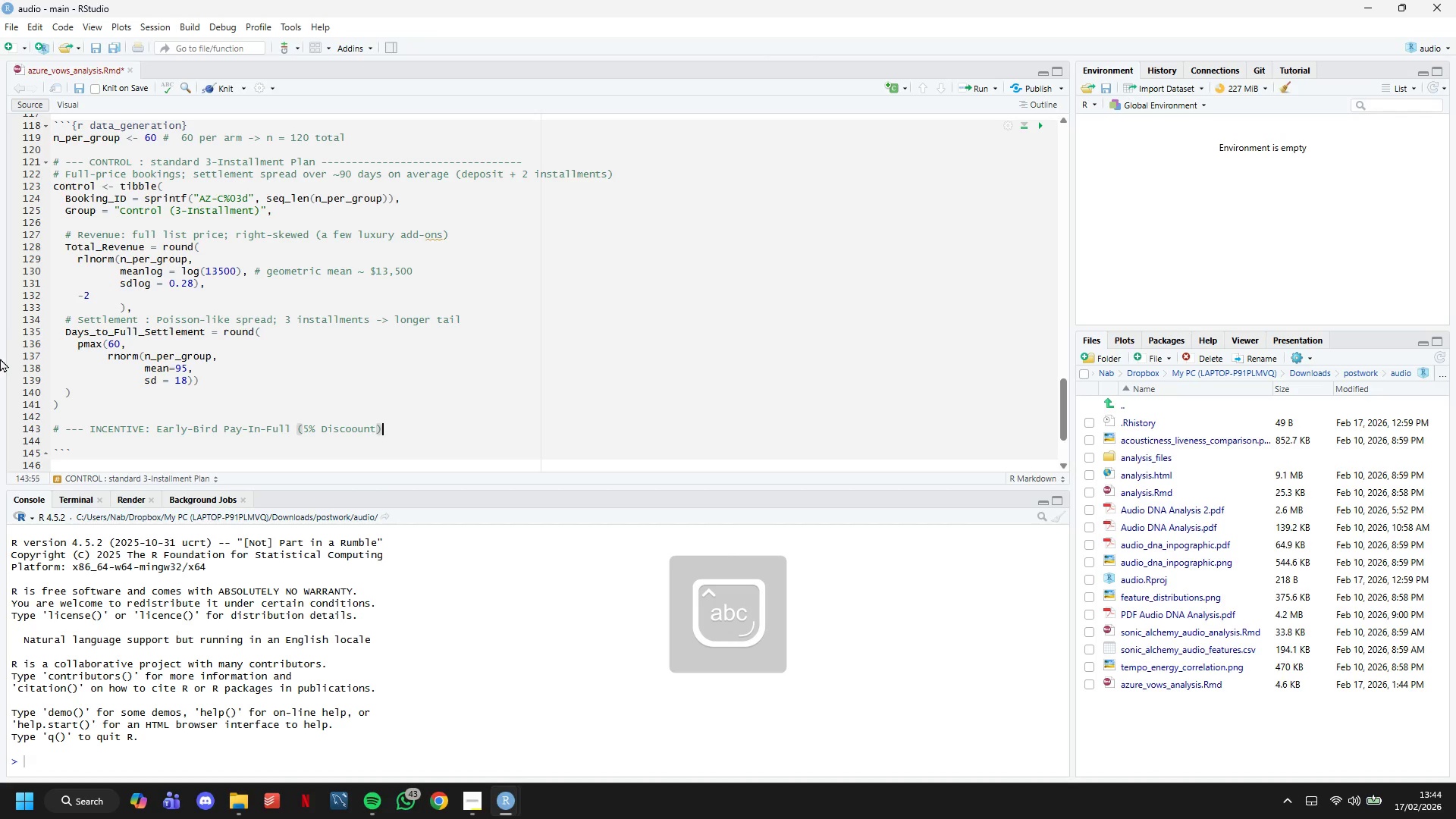 
 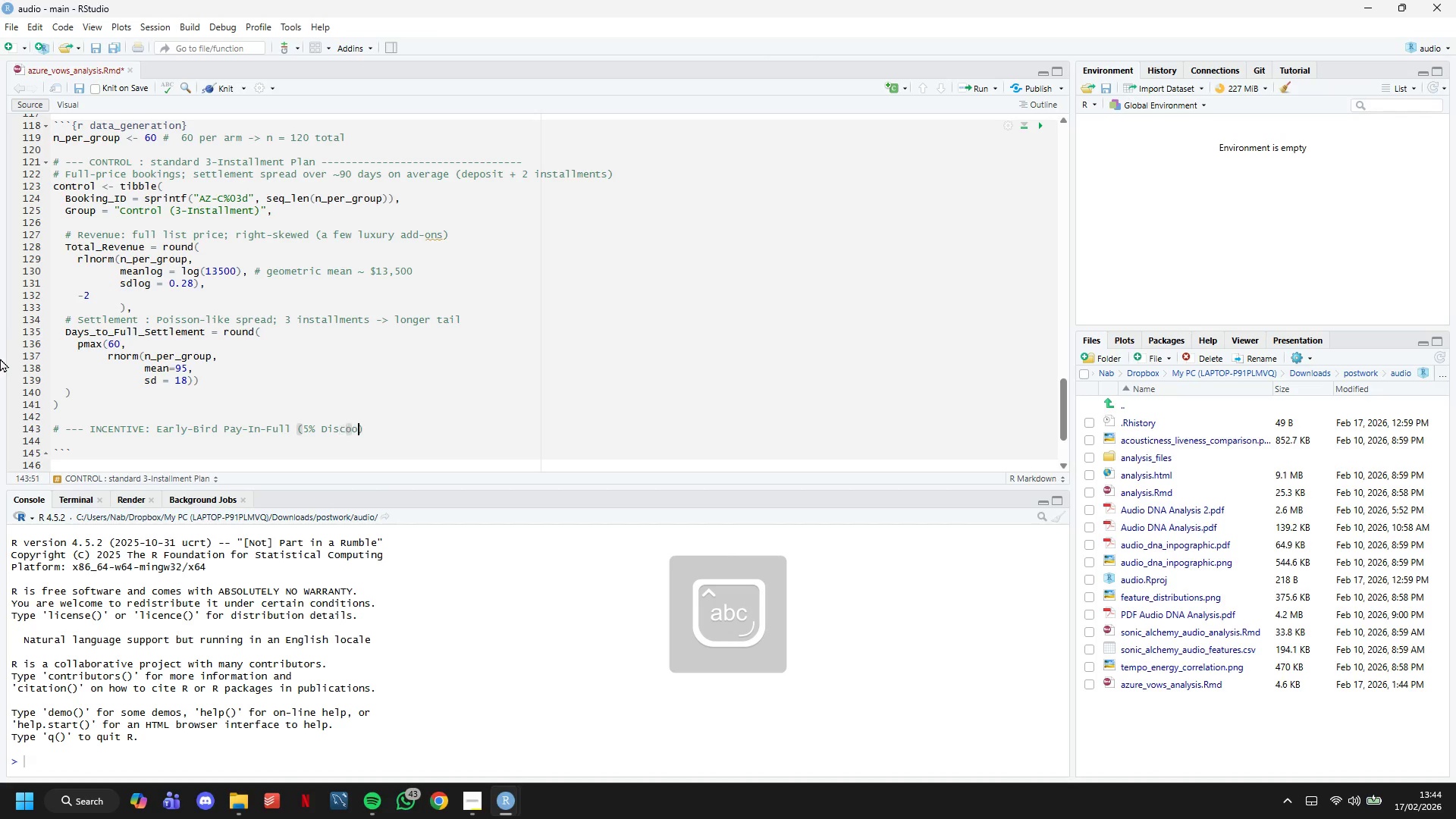 
key(ArrowRight)
 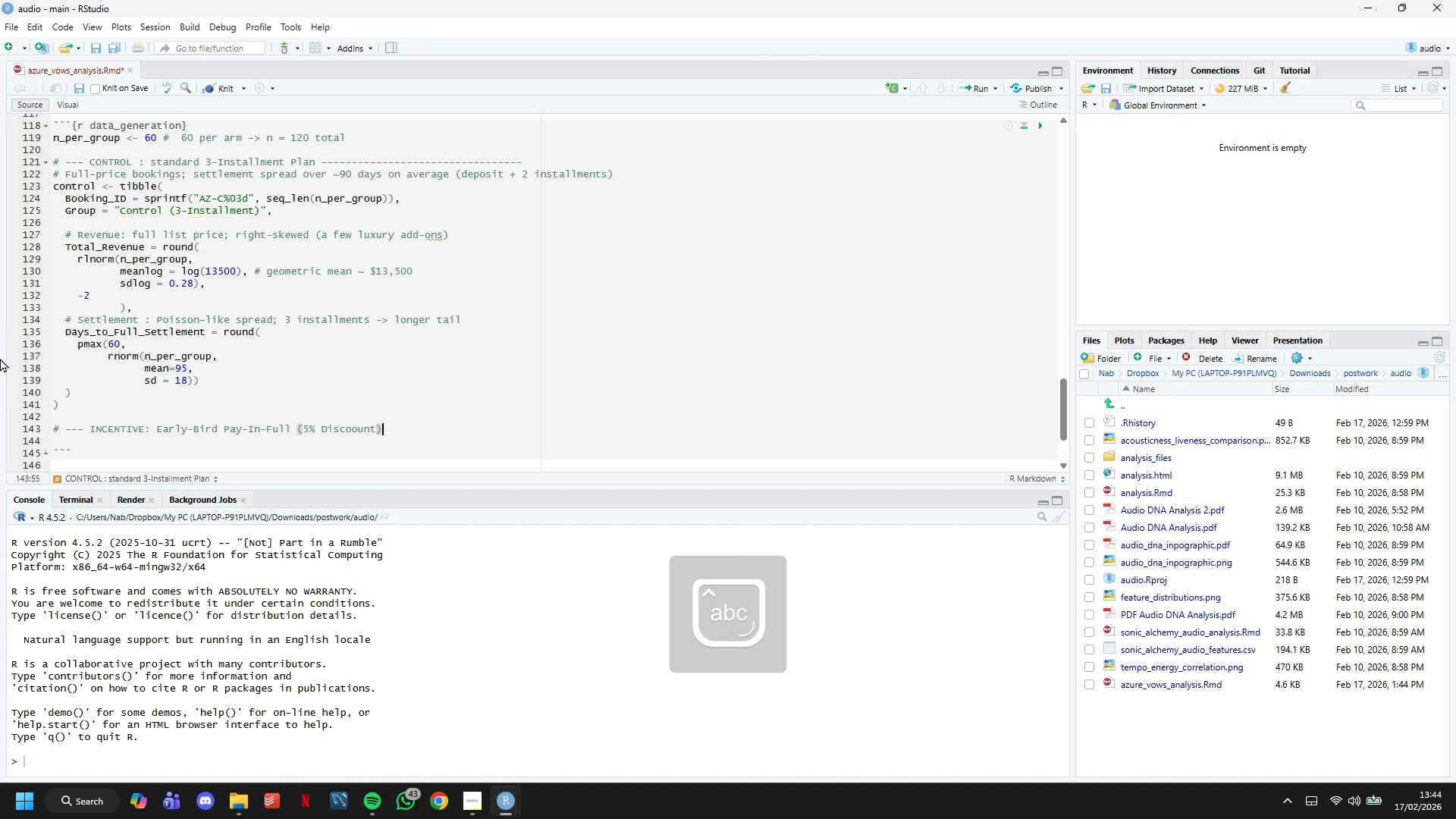 
key(Space)
 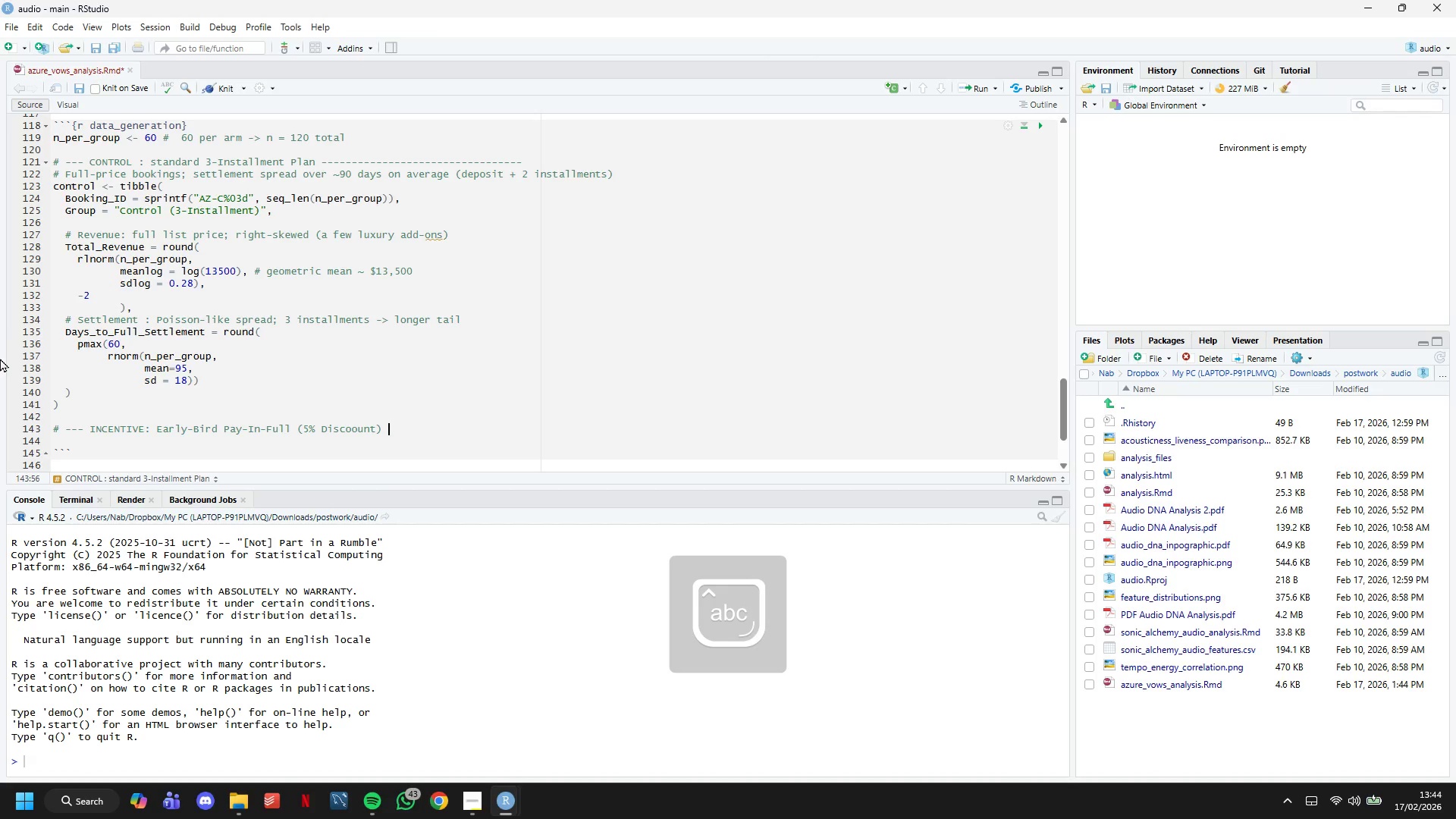 
hold_key(key=Minus, duration=1.48)
 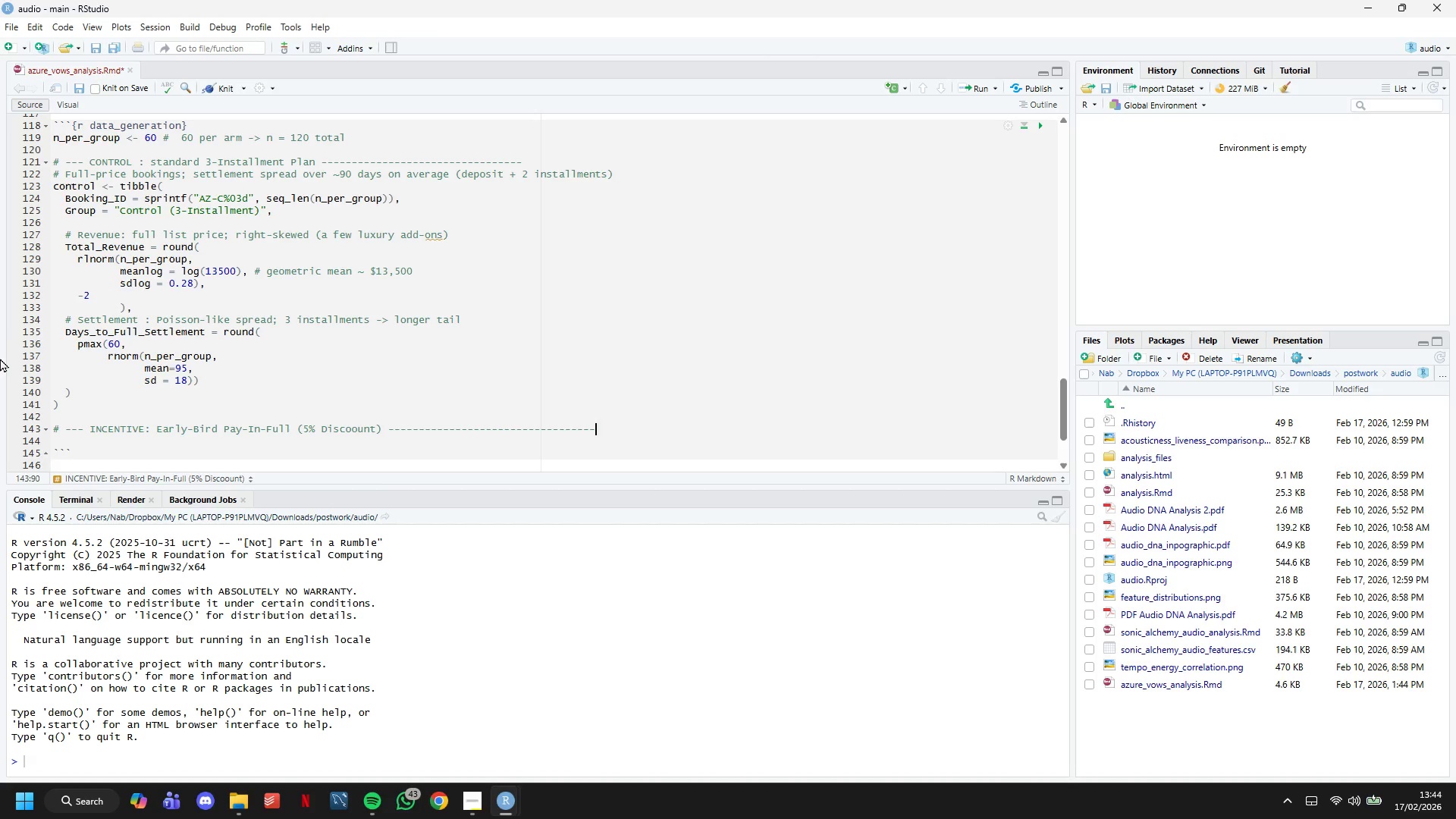 
key(Enter)
 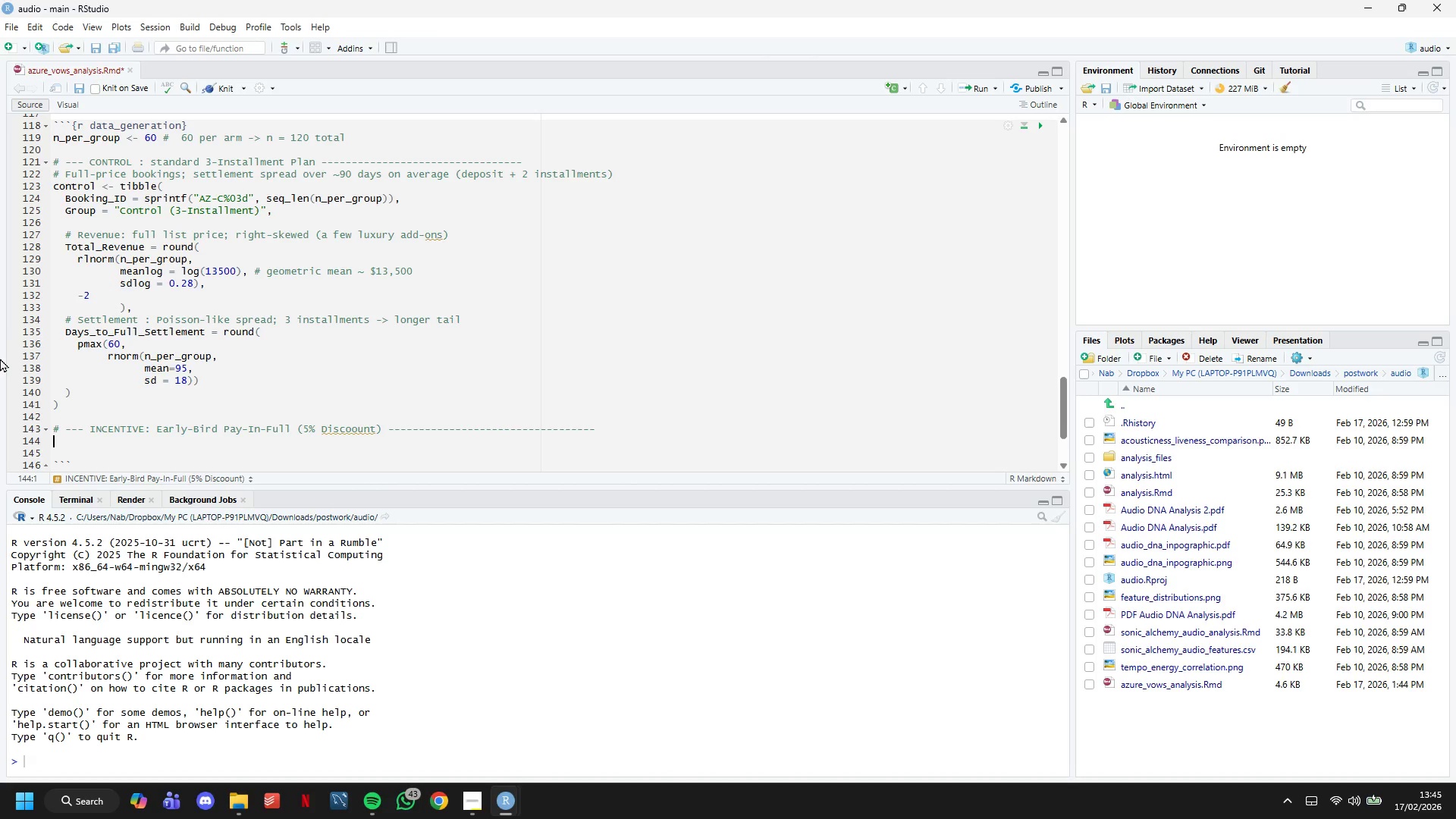 
wait(13.45)
 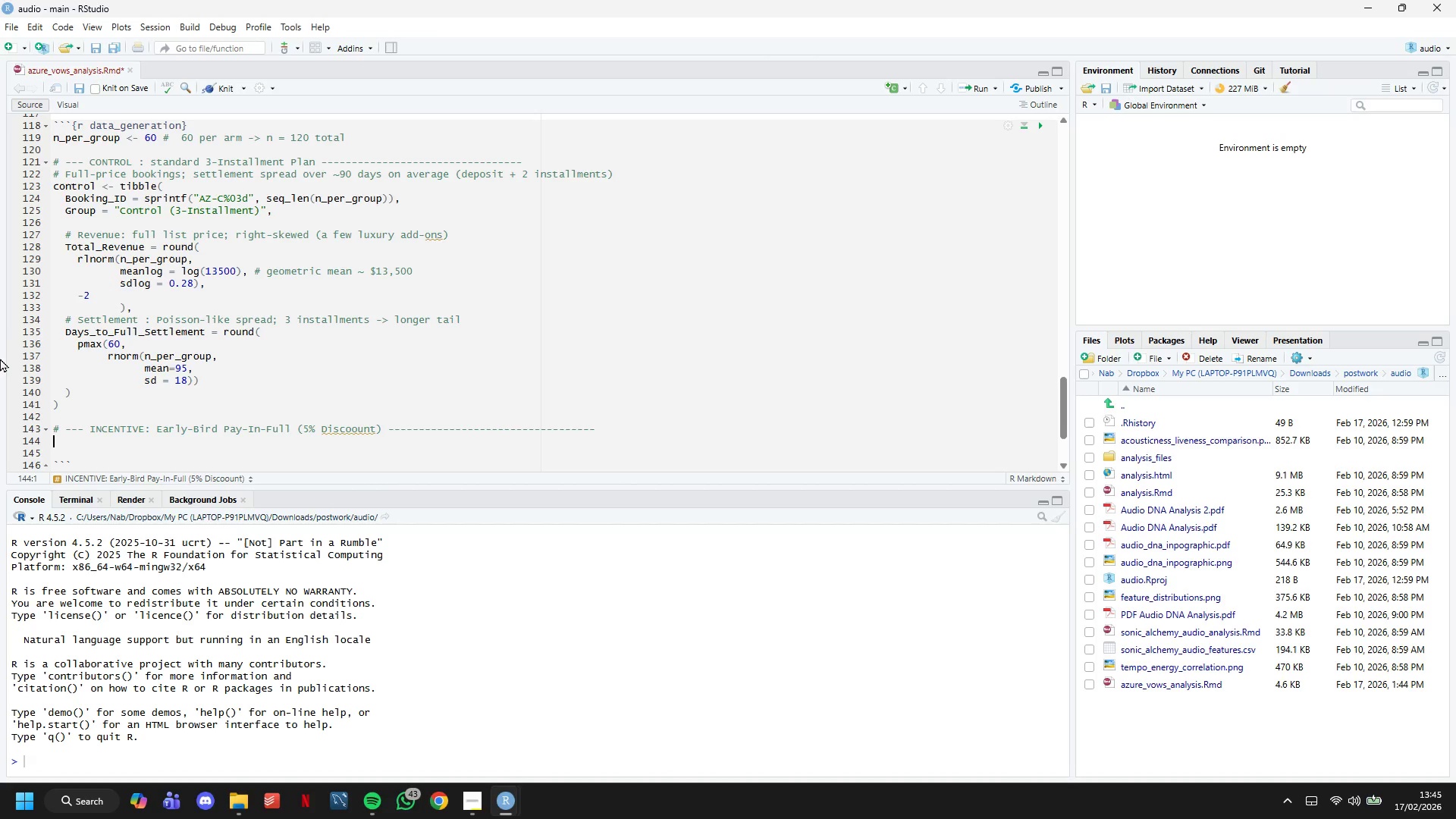 
type(# Slightly )
 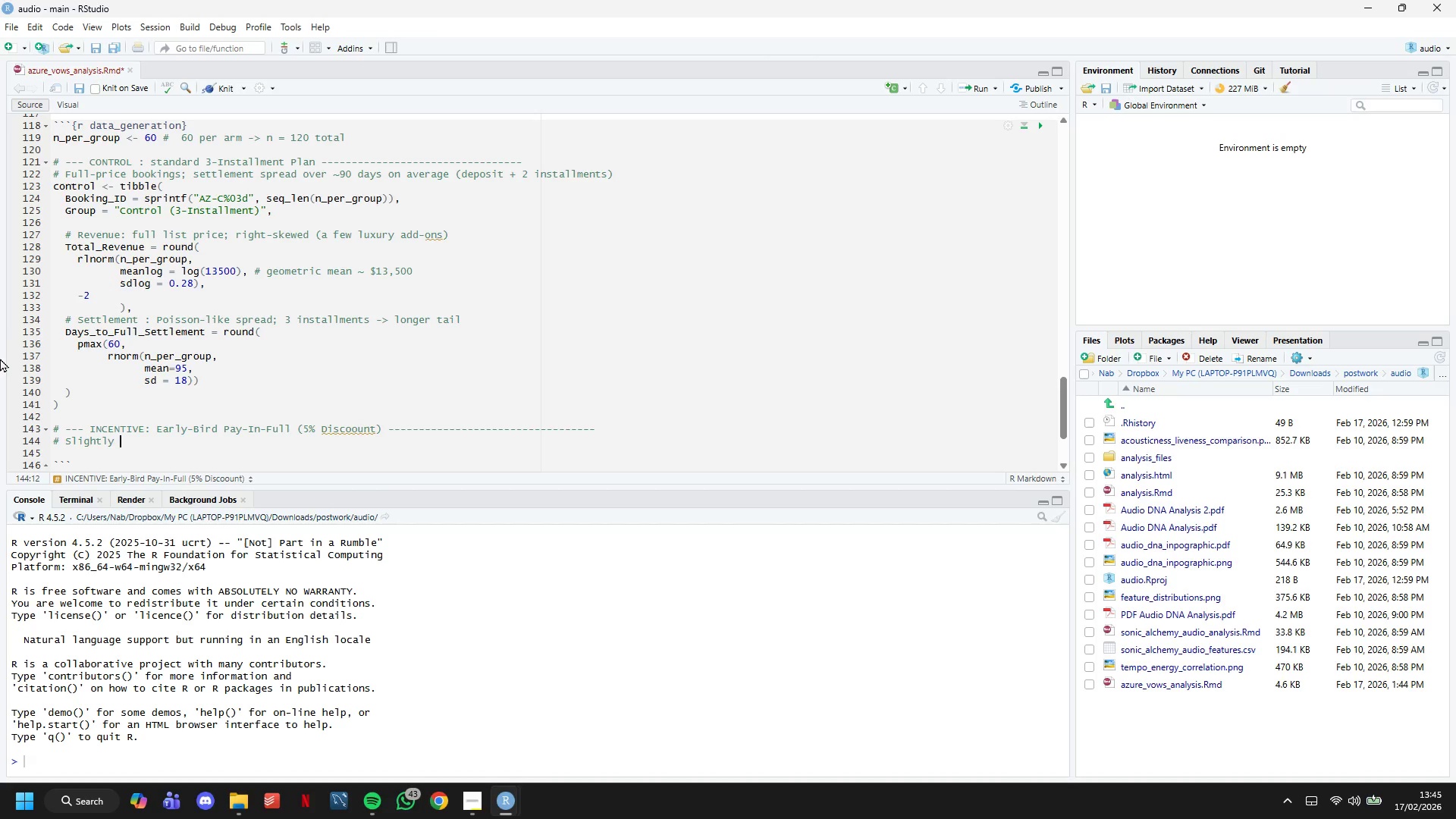 
wait(11.89)
 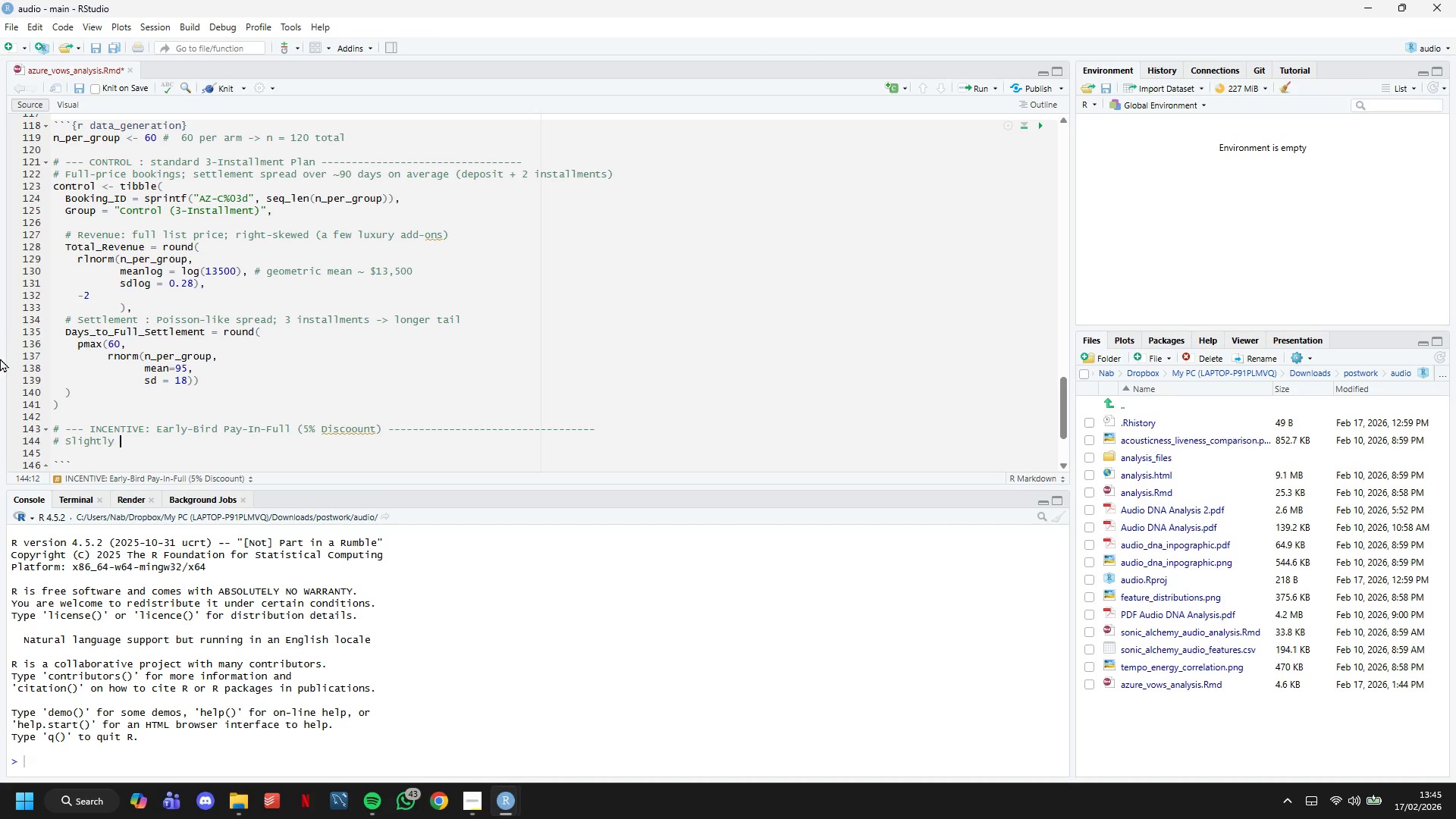 
type(lower reb)
key(Backspace)
type(venue )
 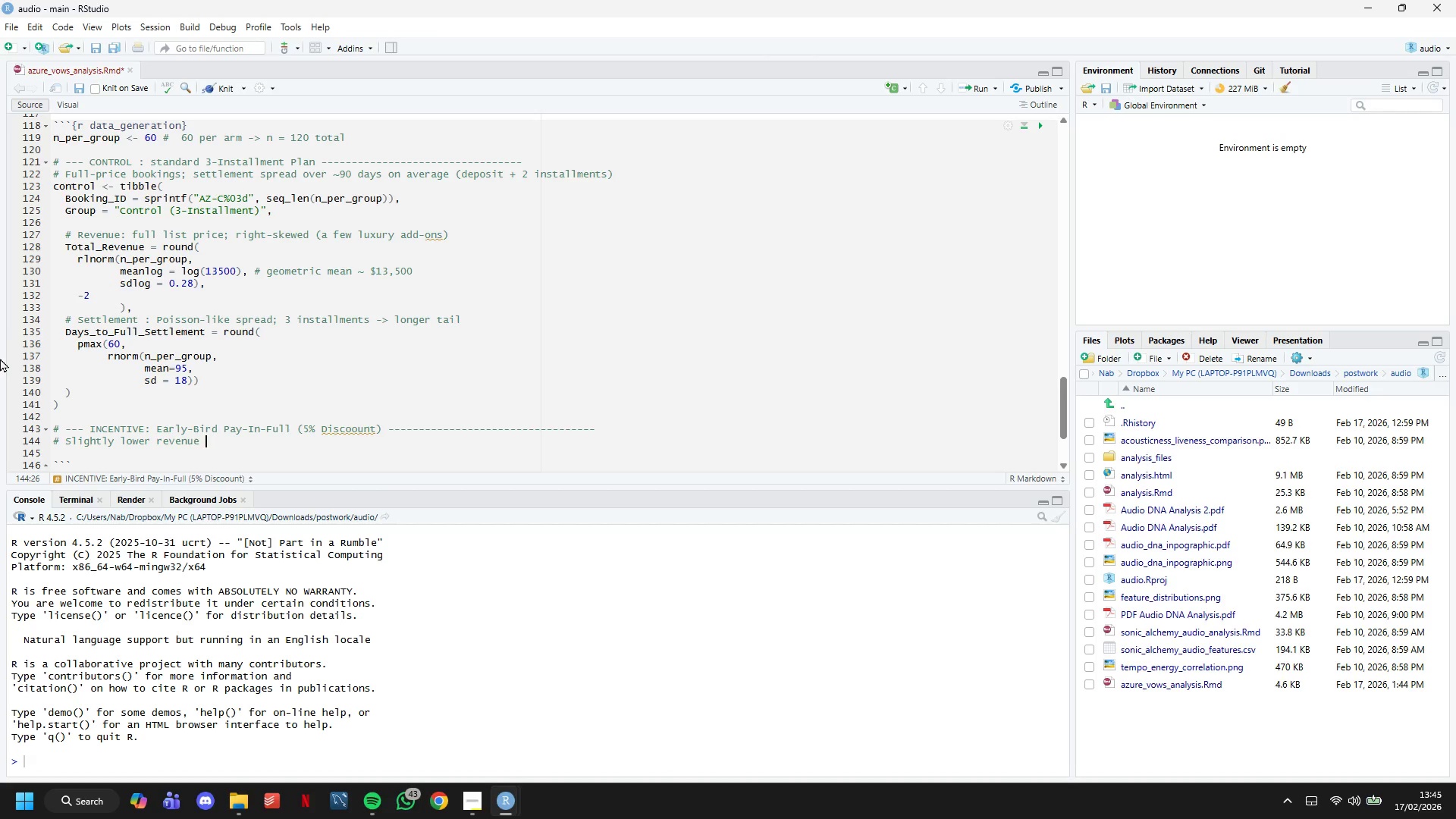 
wait(10.67)
 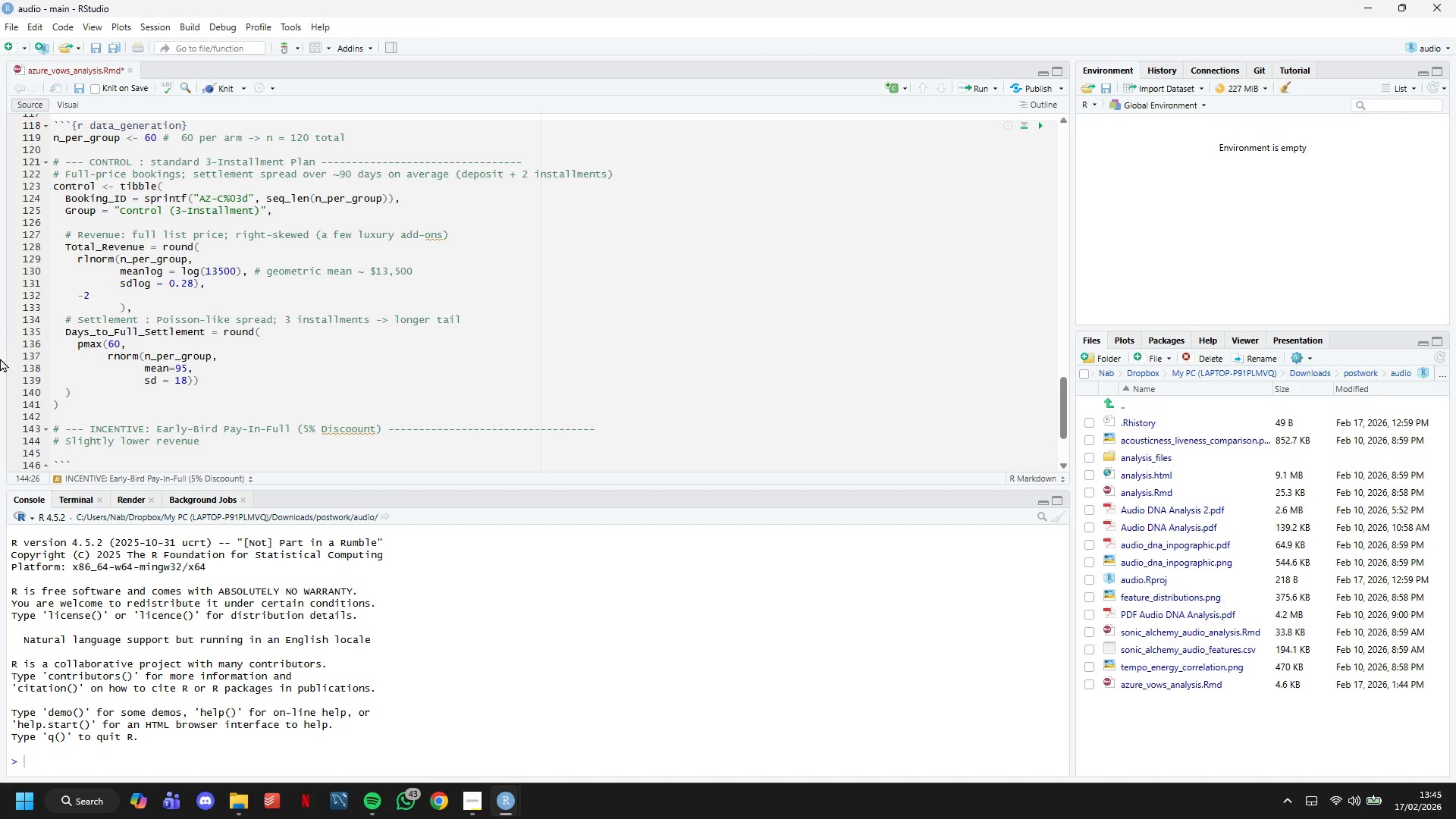 
type((discount applied)
 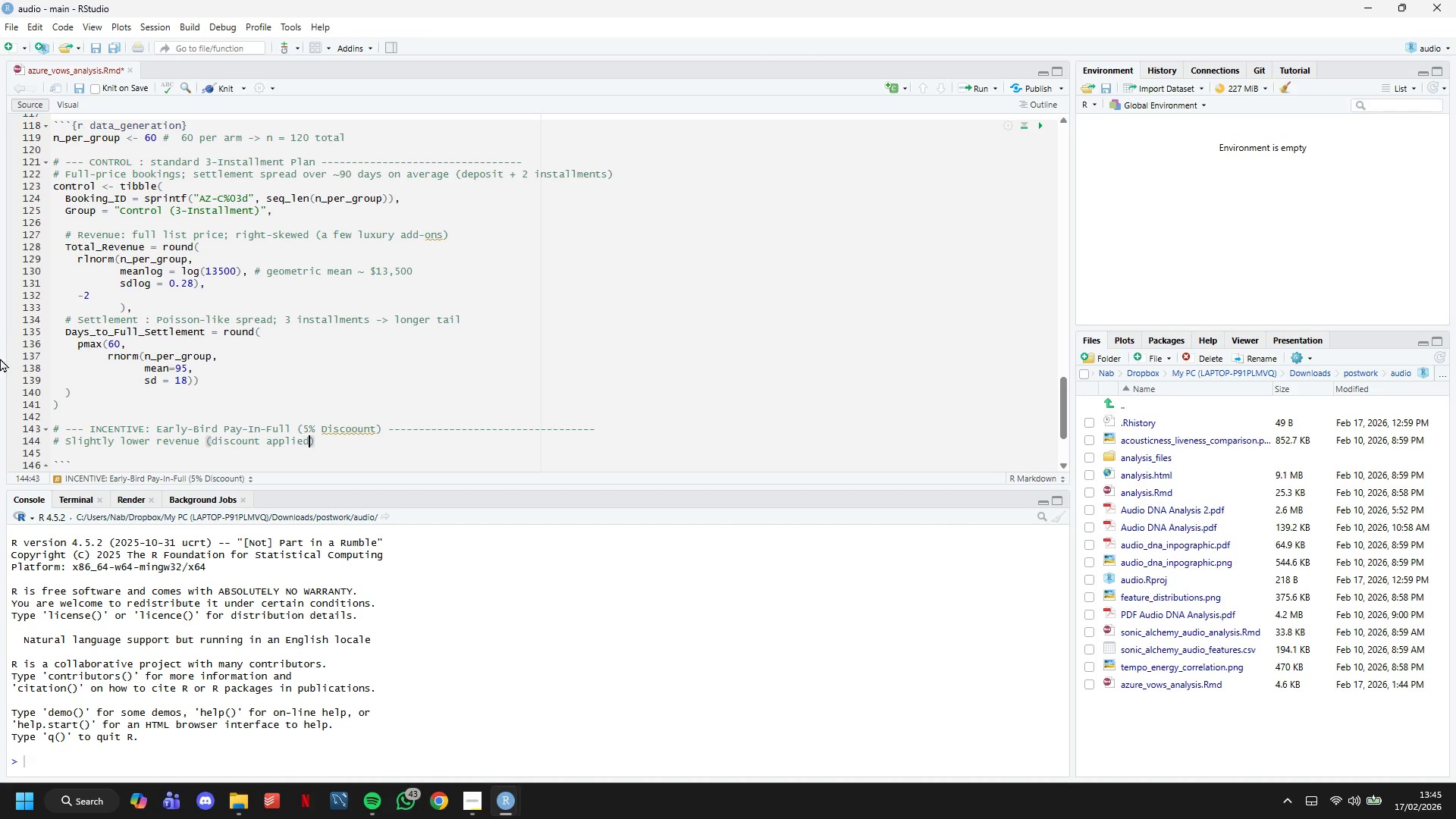 
key(ArrowRight)
 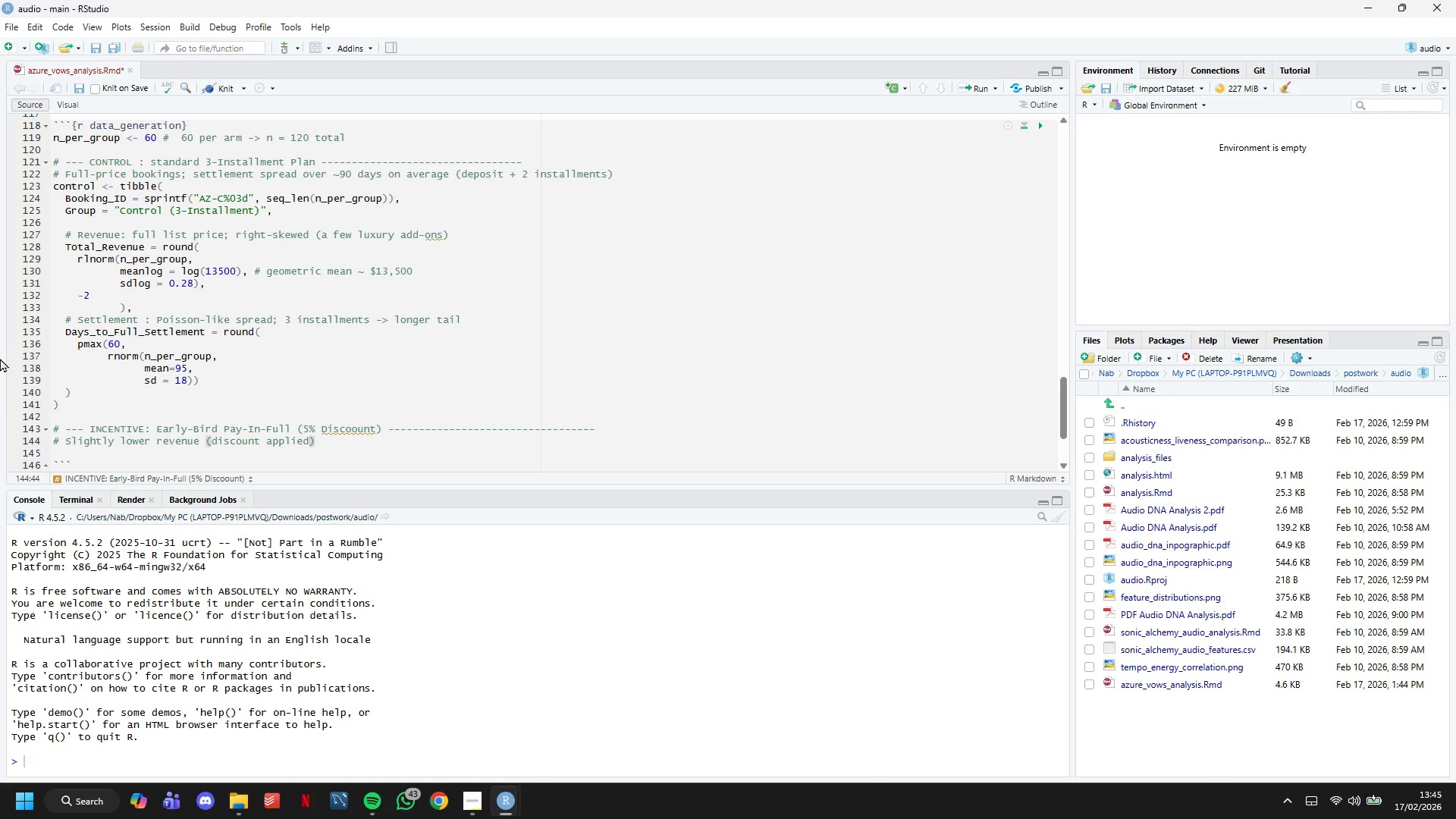 
type(; but payment arrives dast)
 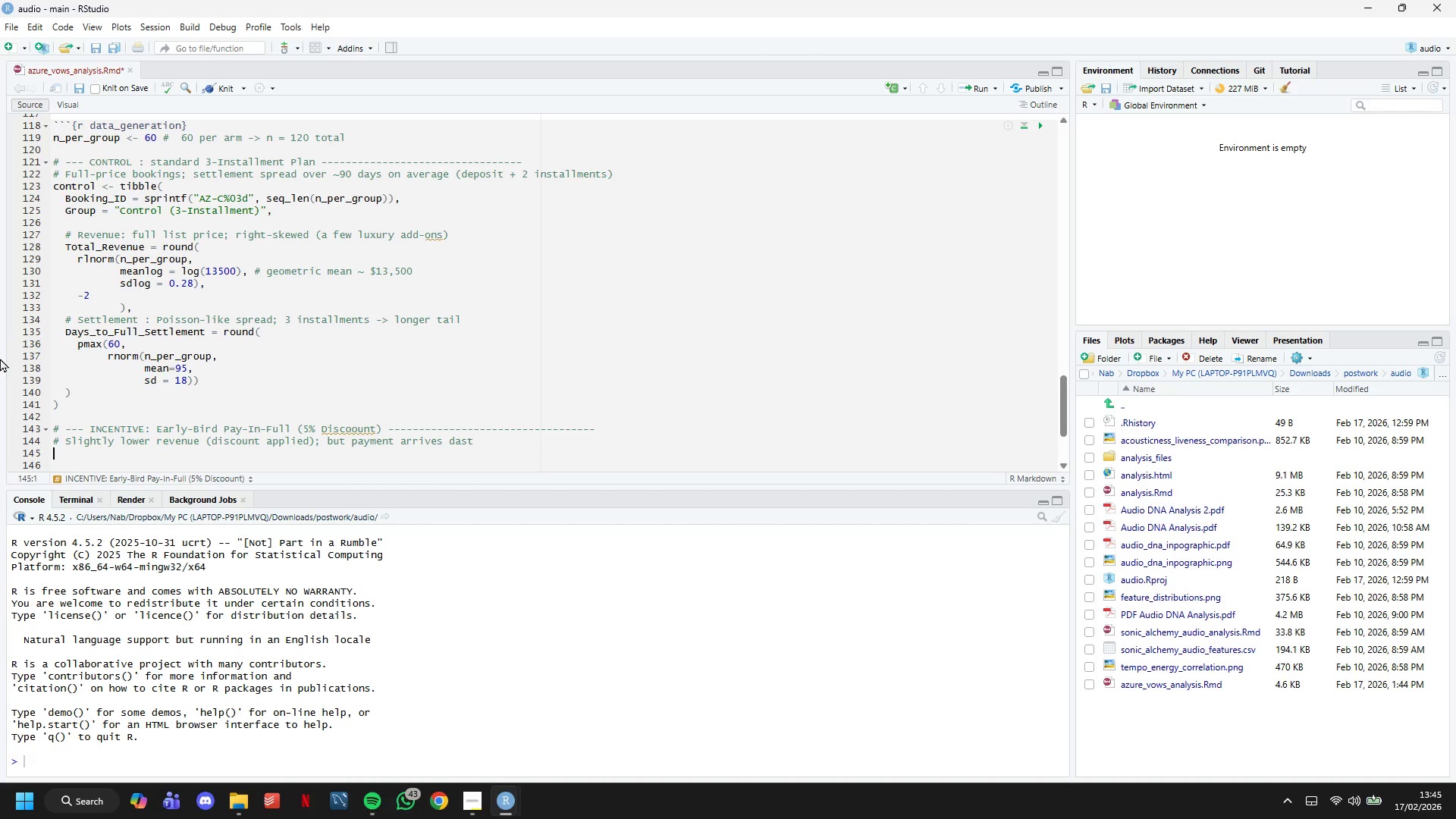 
key(Enter)
 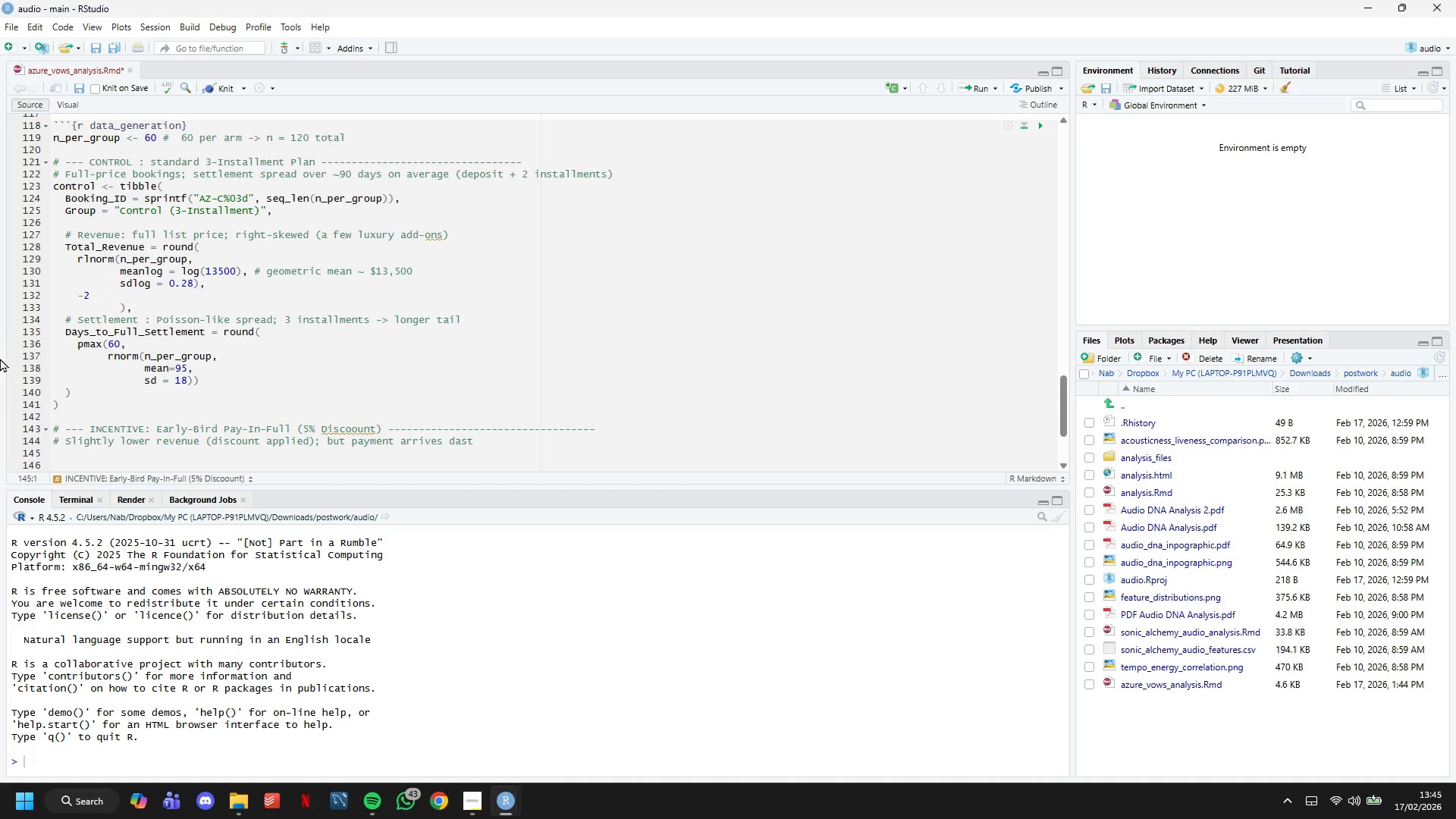 
key(ArrowLeft)
 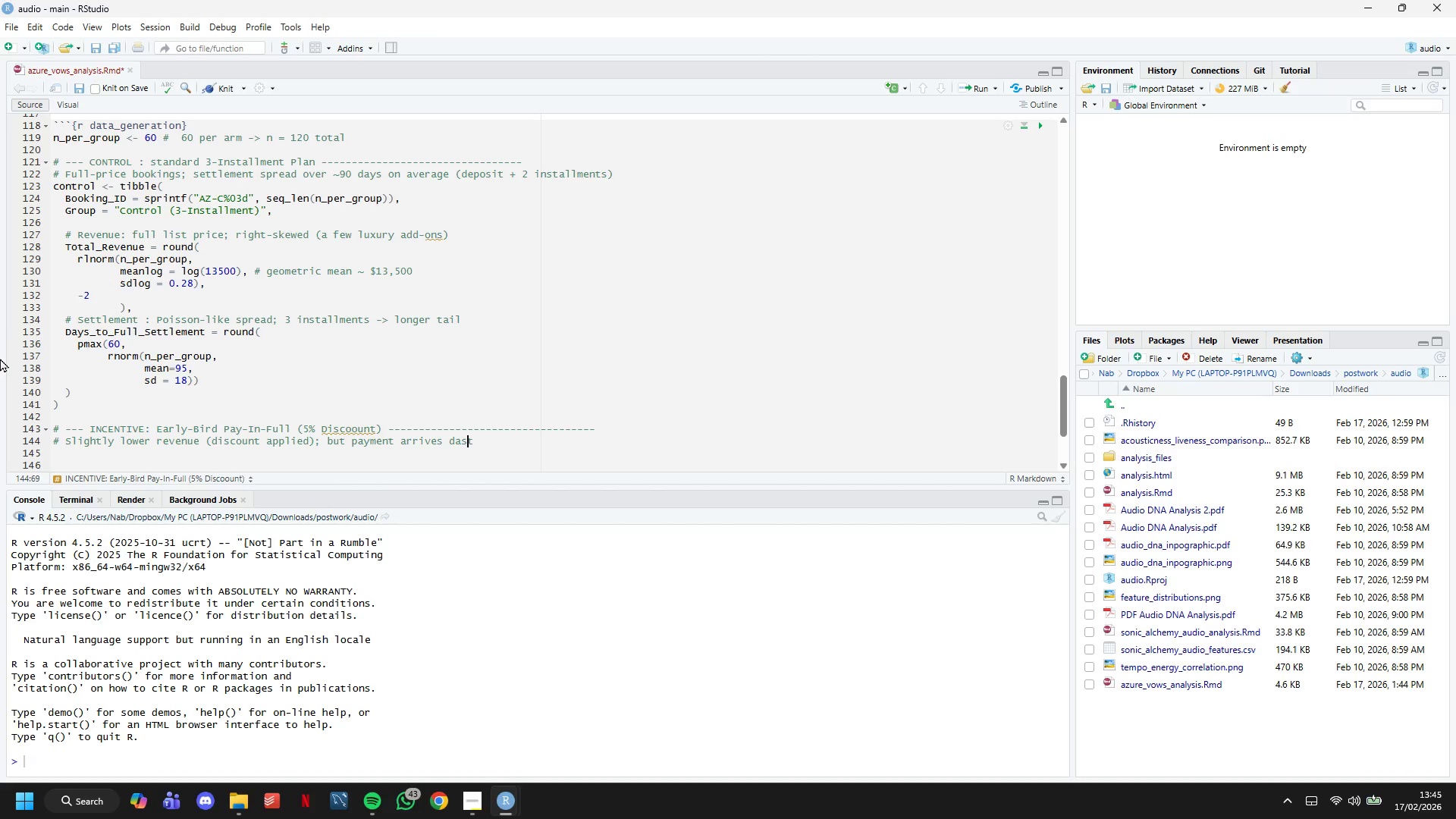 
key(ArrowLeft)
 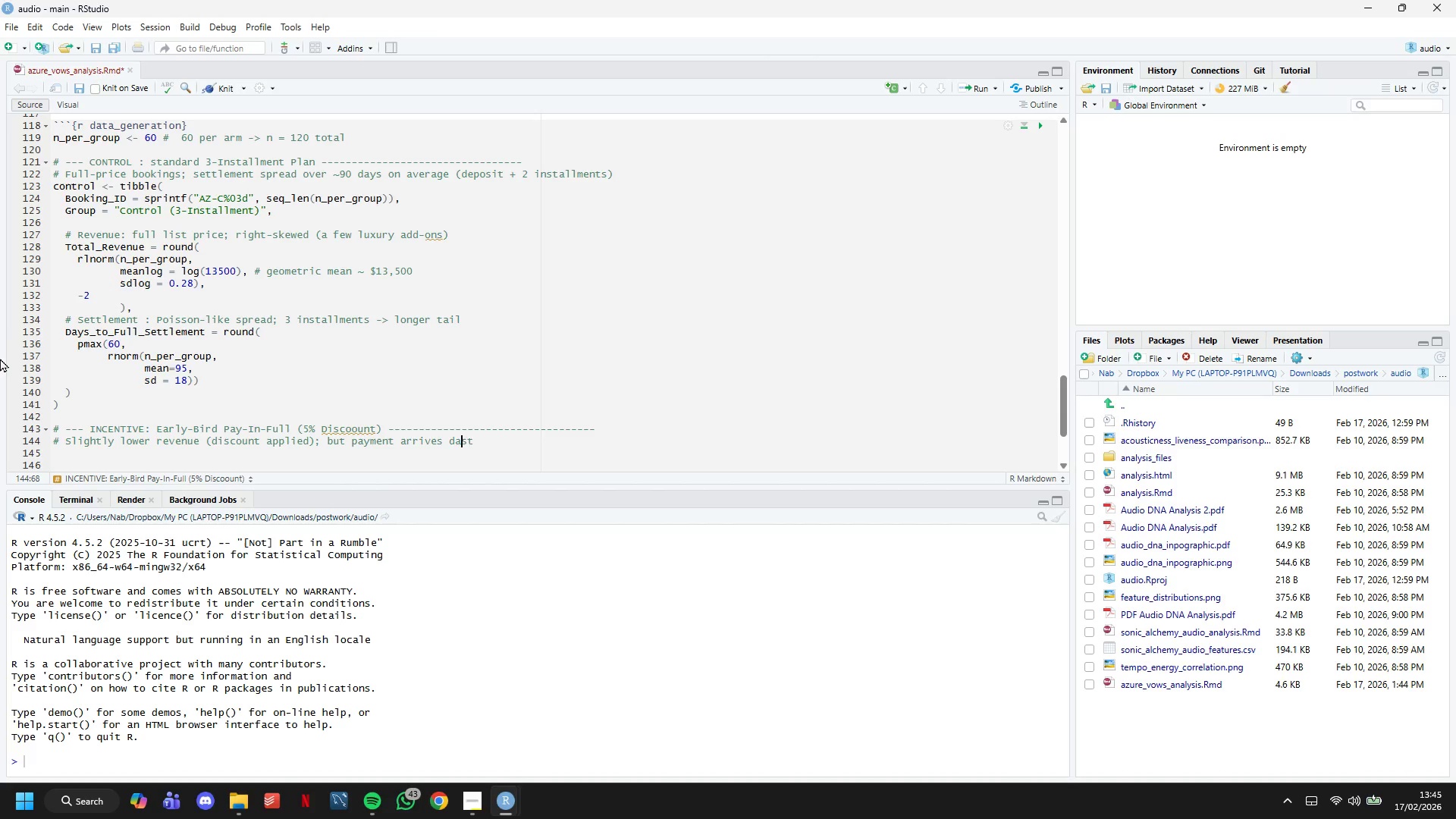 
key(ArrowLeft)
 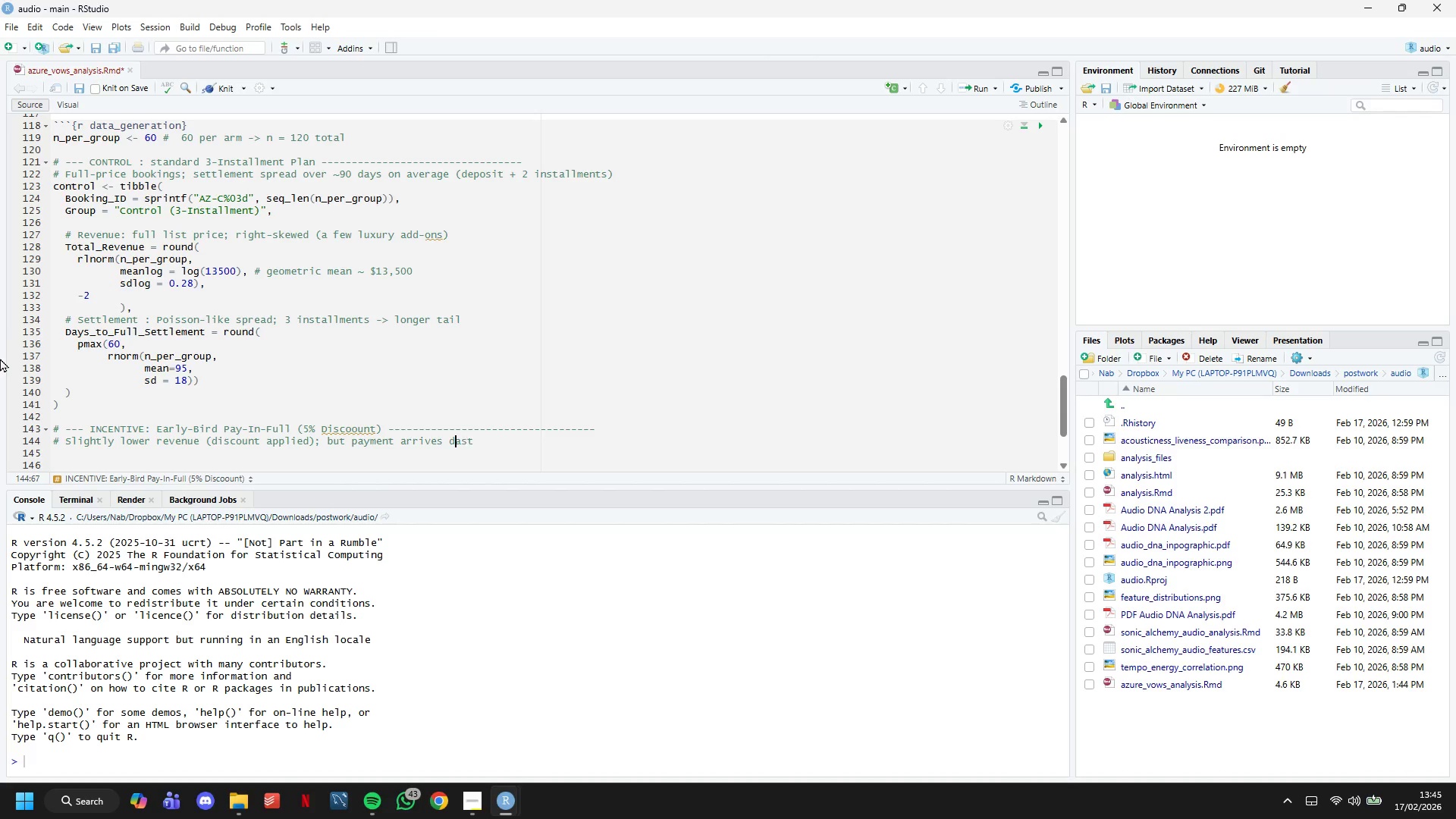 
key(ArrowLeft)
 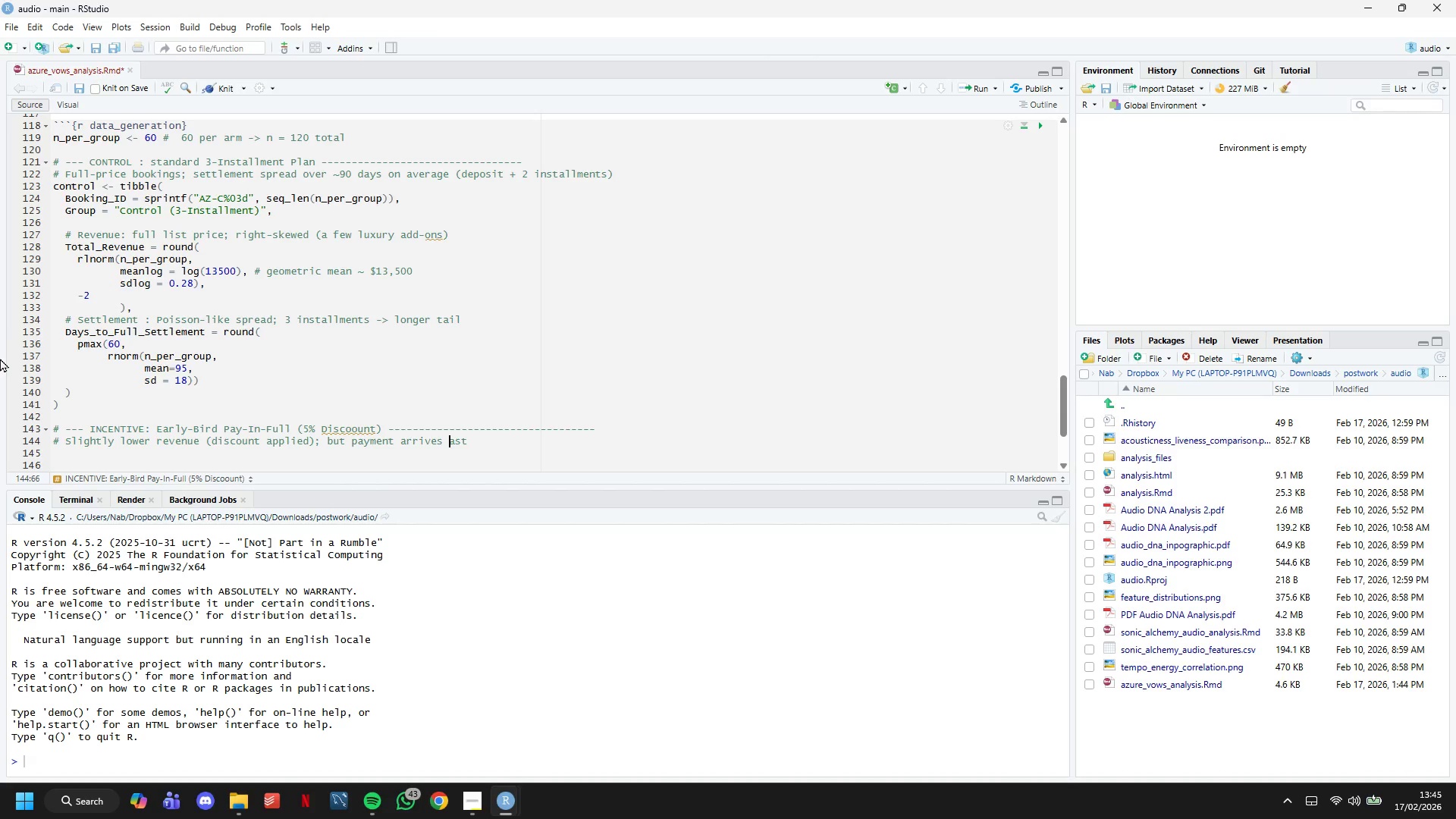 
key(Backspace)
 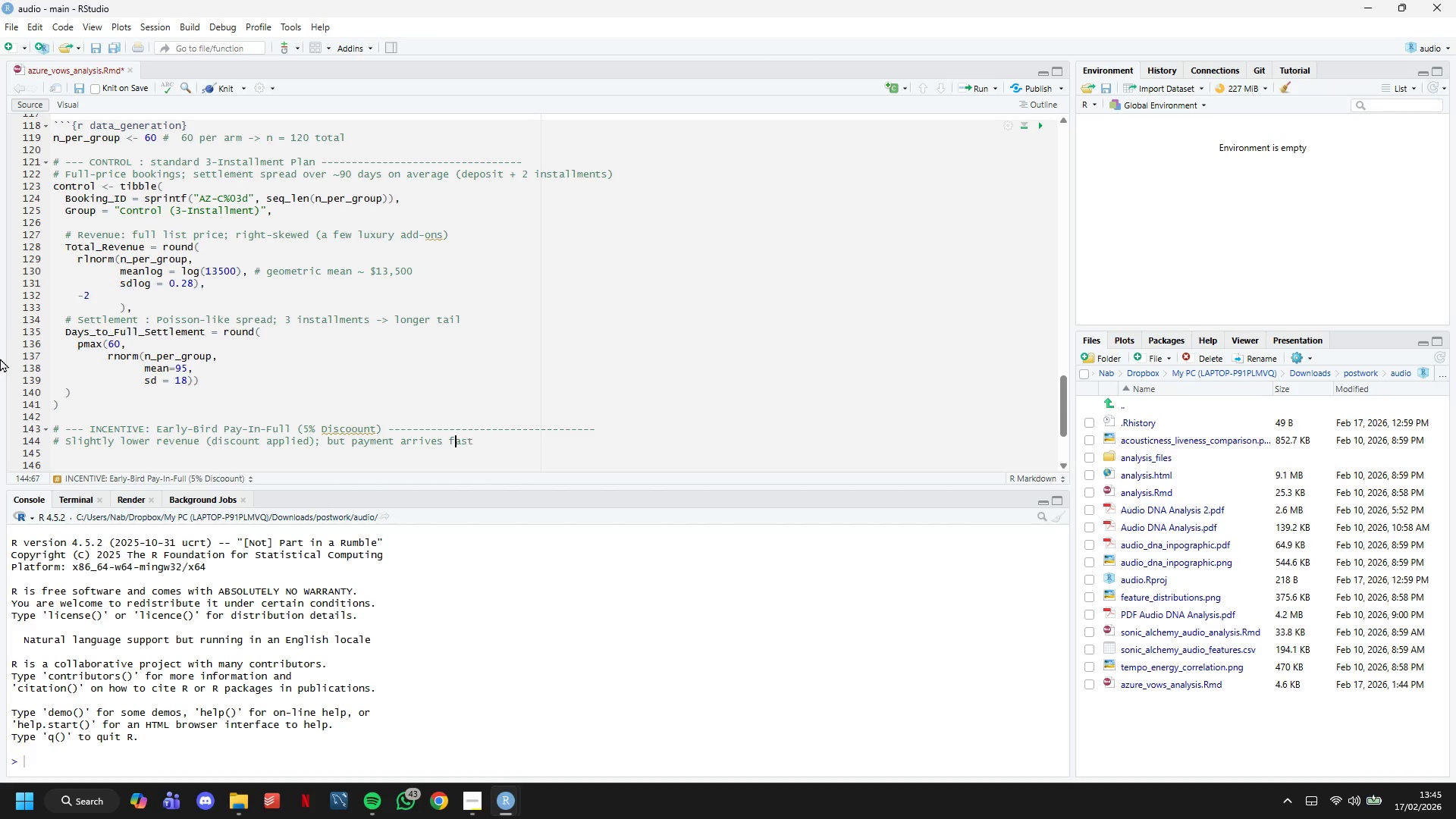 
key(F)
 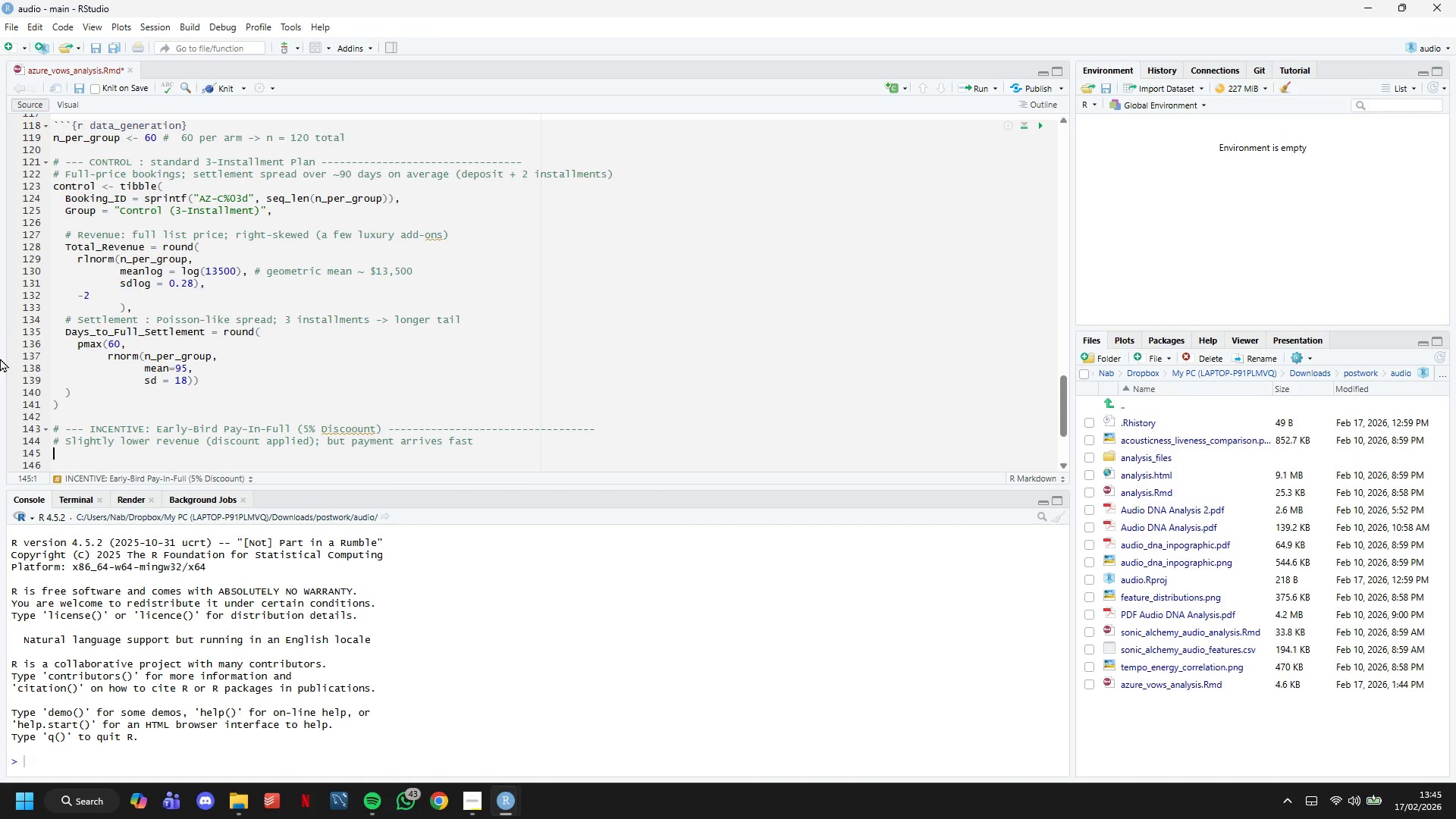 
key(ArrowDown)
 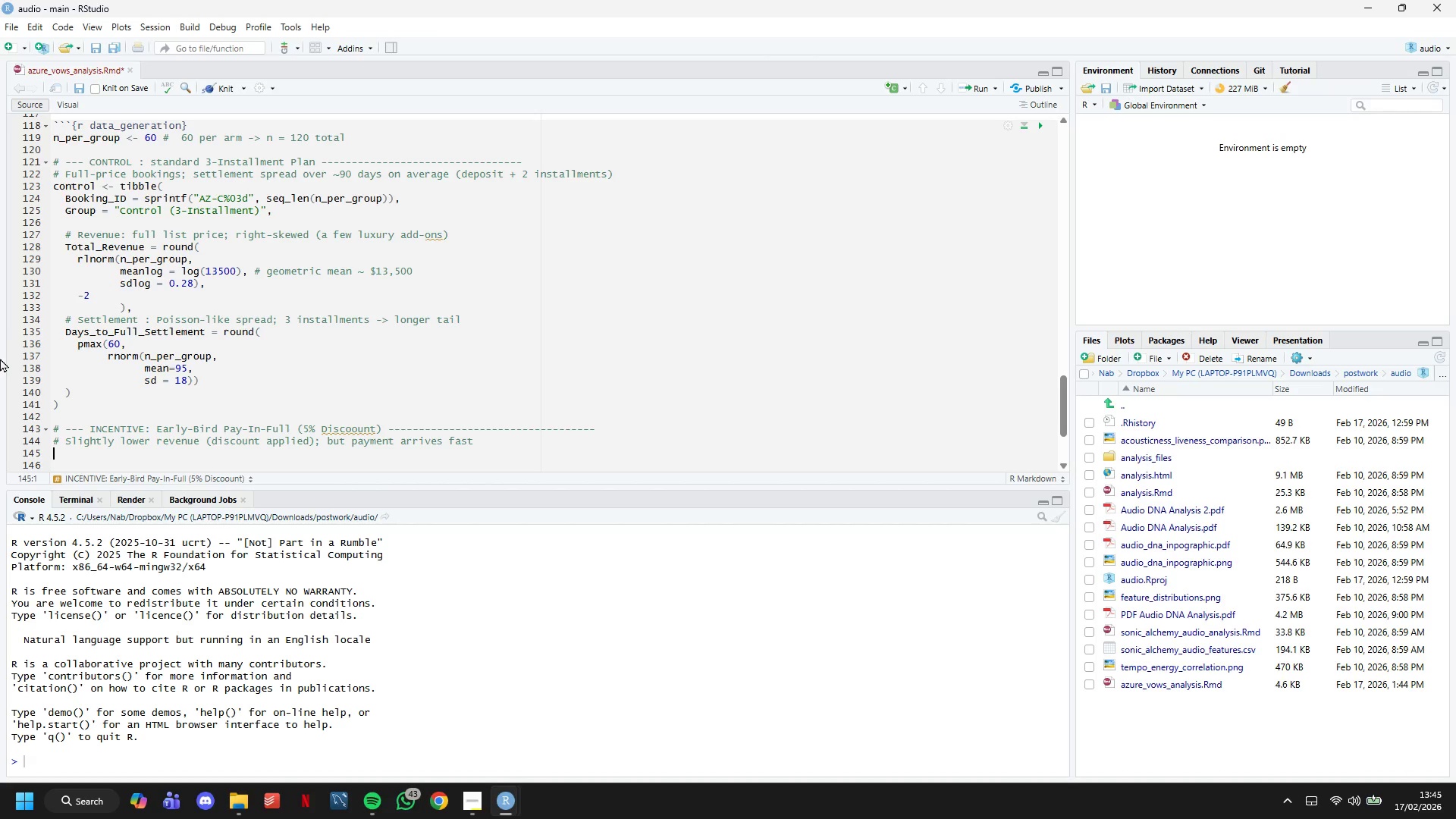 
key(Enter)
 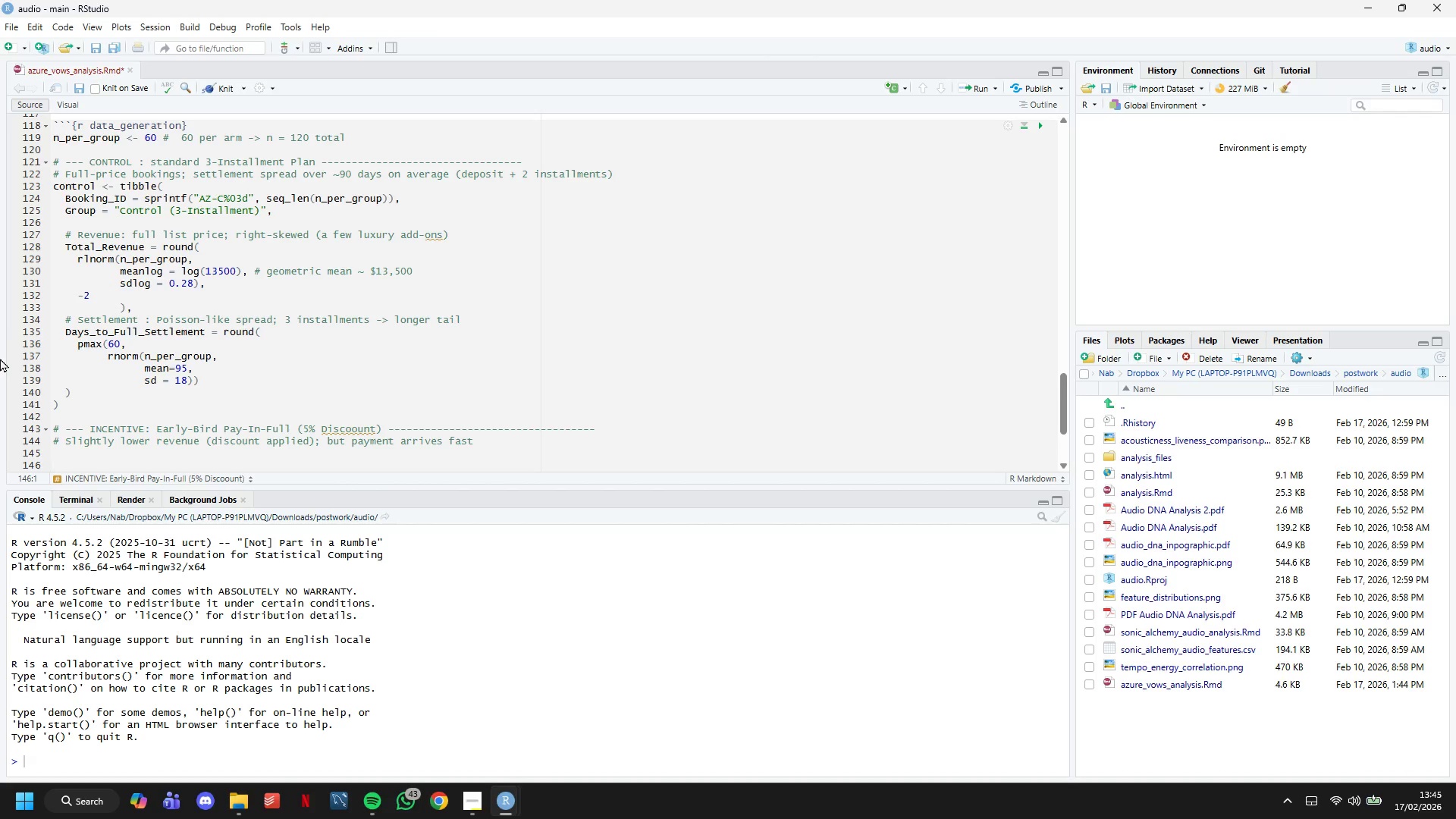 
key(ArrowUp)
 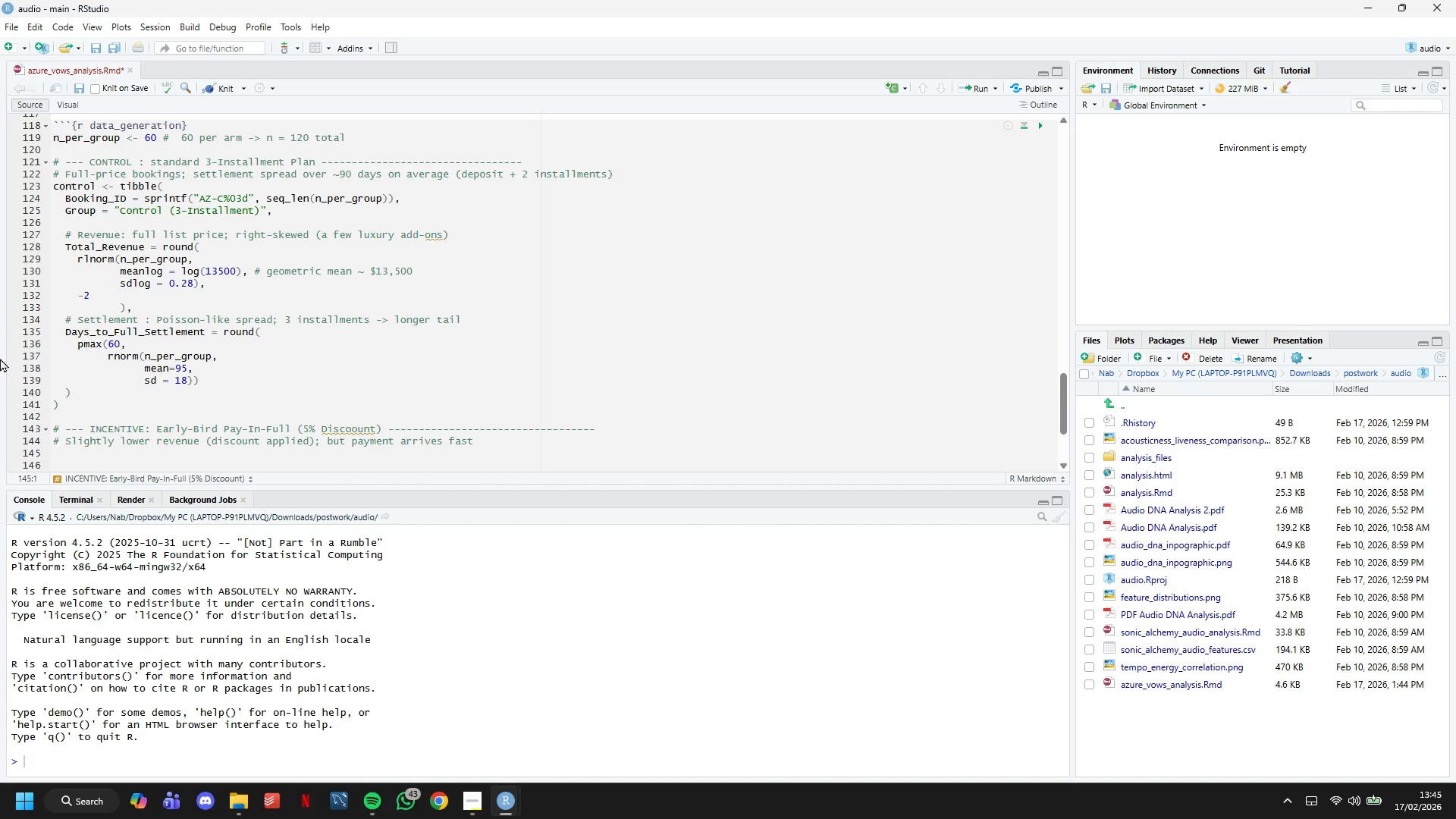 
type(incentive <- )
 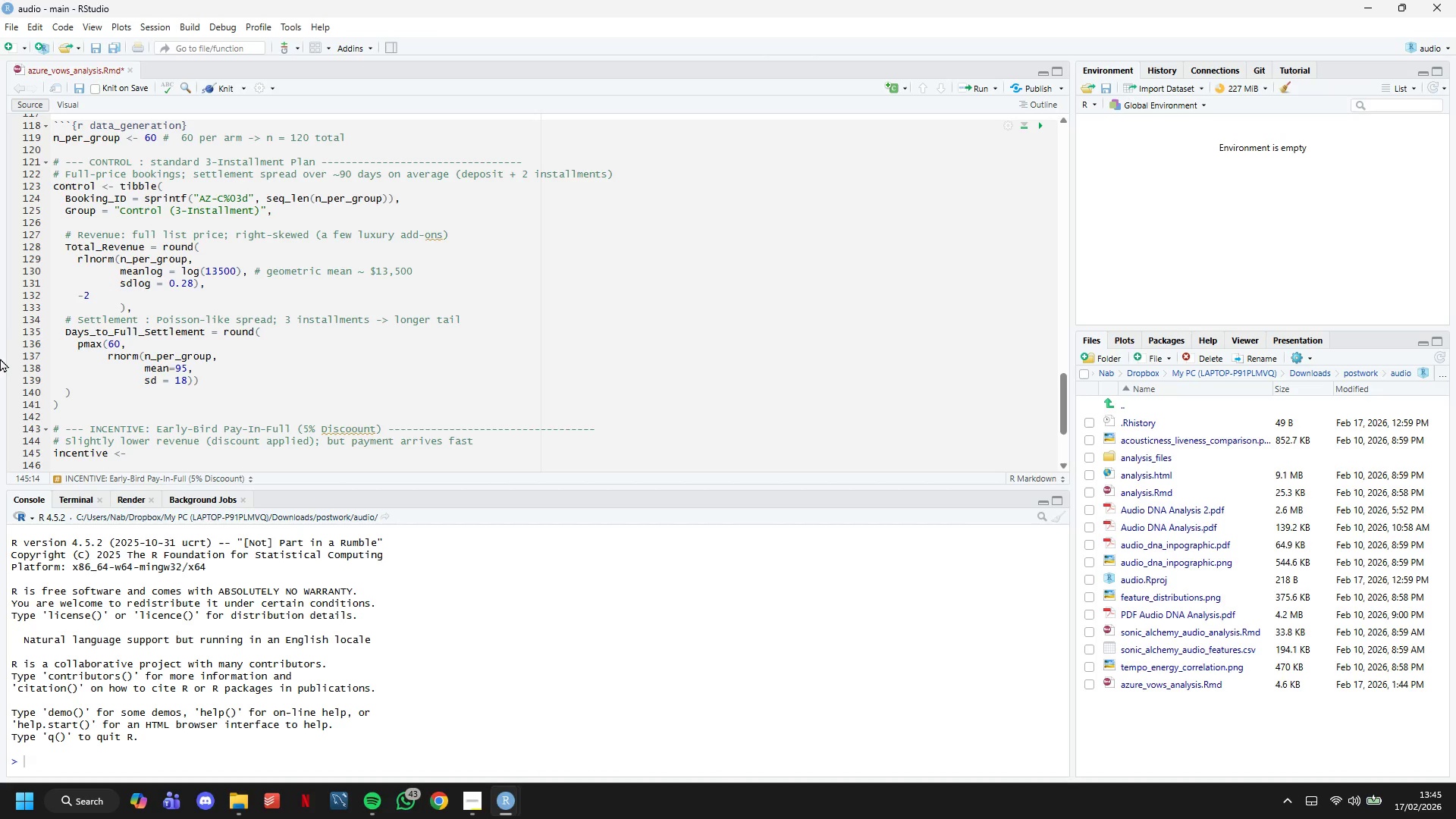 
scroll: coordinate [91, 284], scroll_direction: down, amount: 6.0
 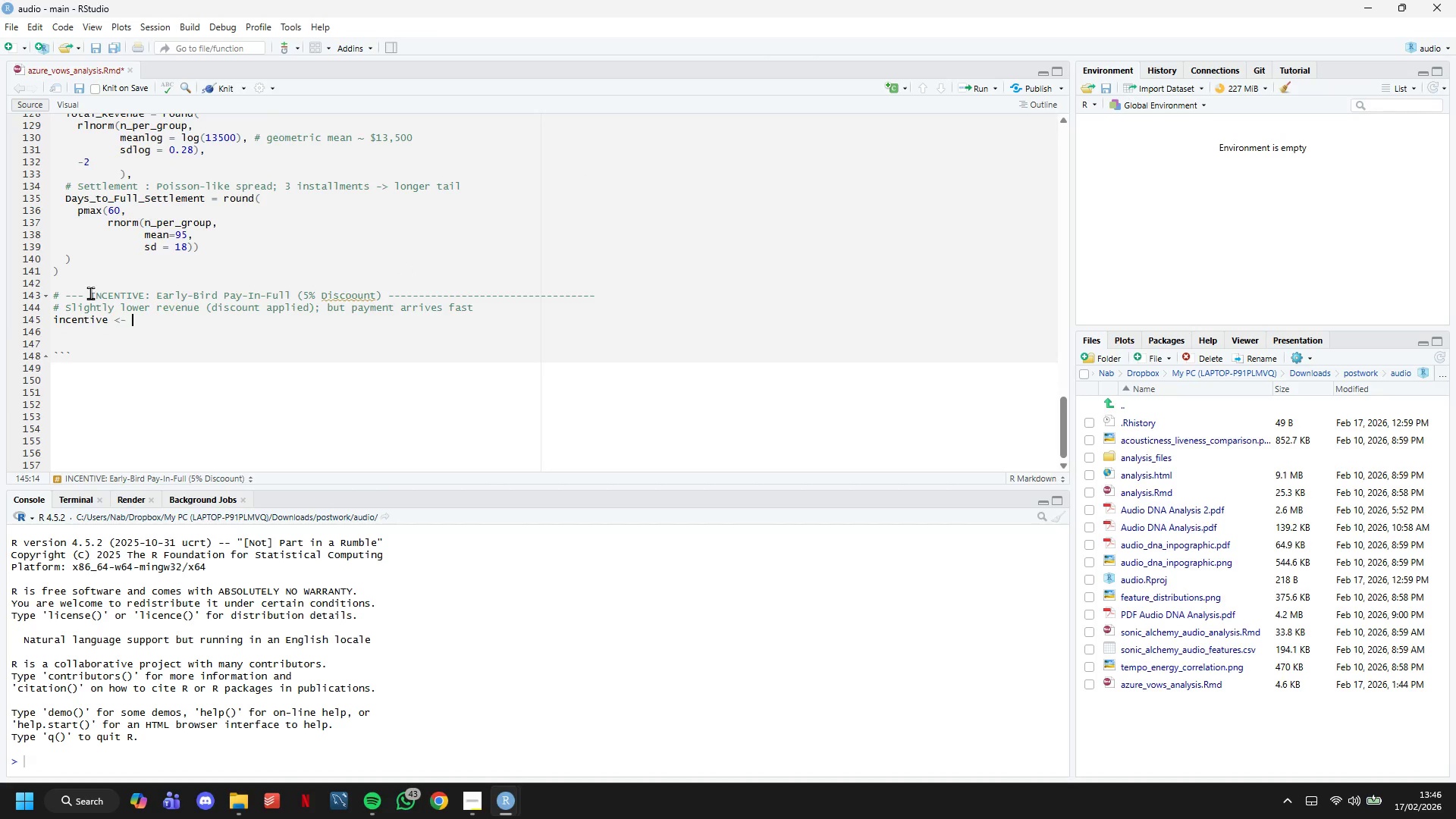 
type(tibble()
 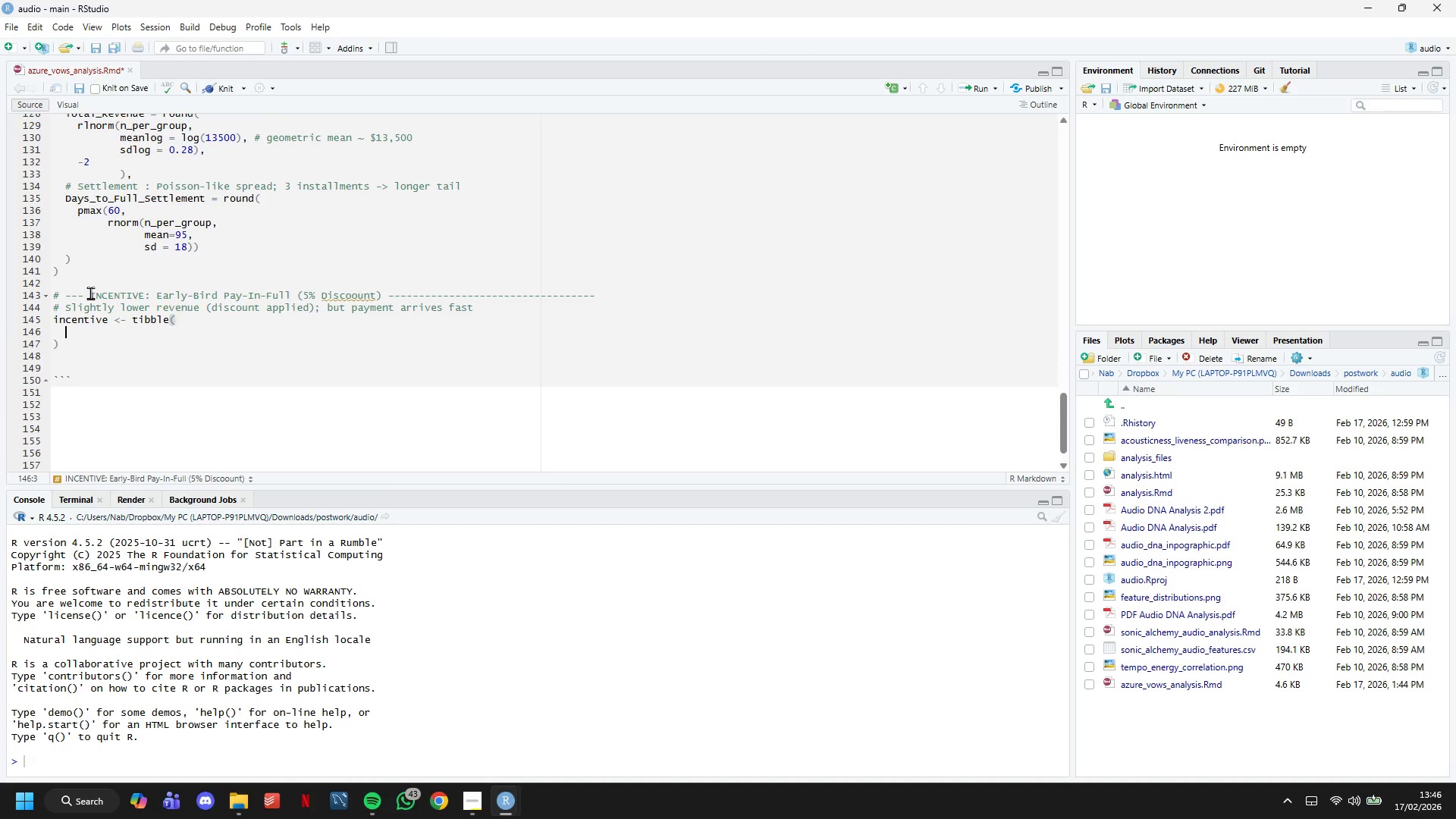 
key(Enter)
 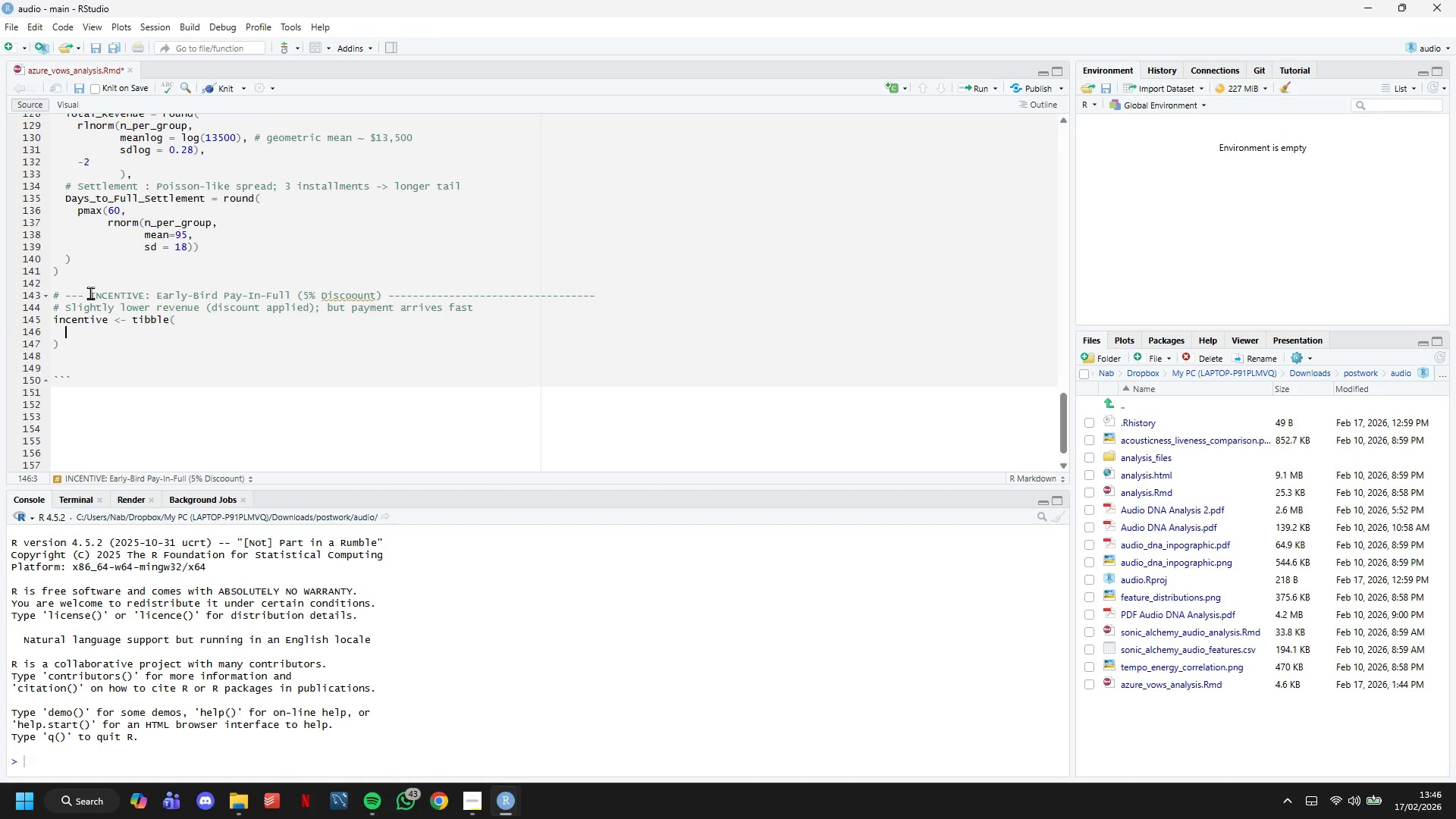 
type(Booking_ID = )
 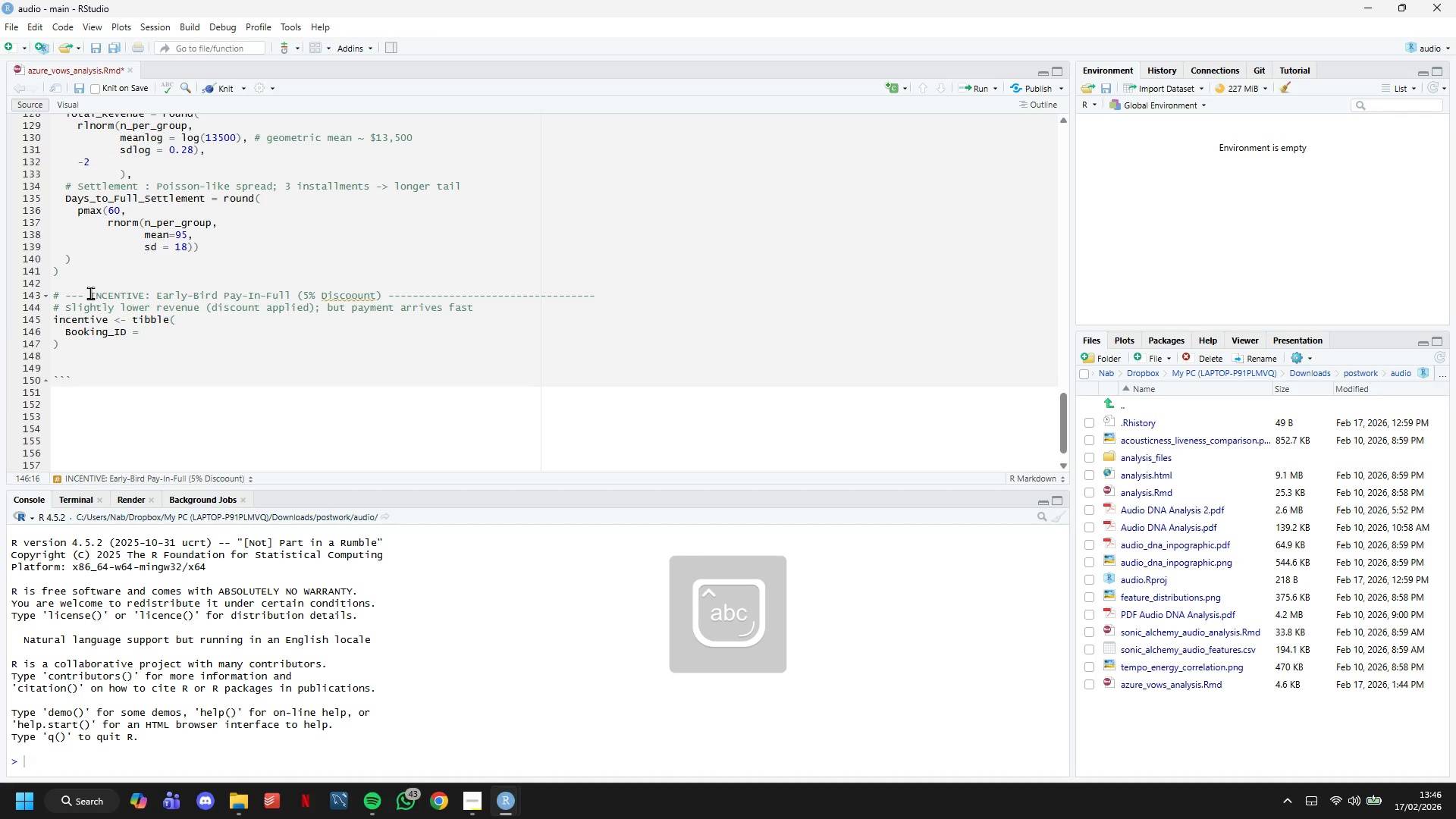 
wait(24.44)
 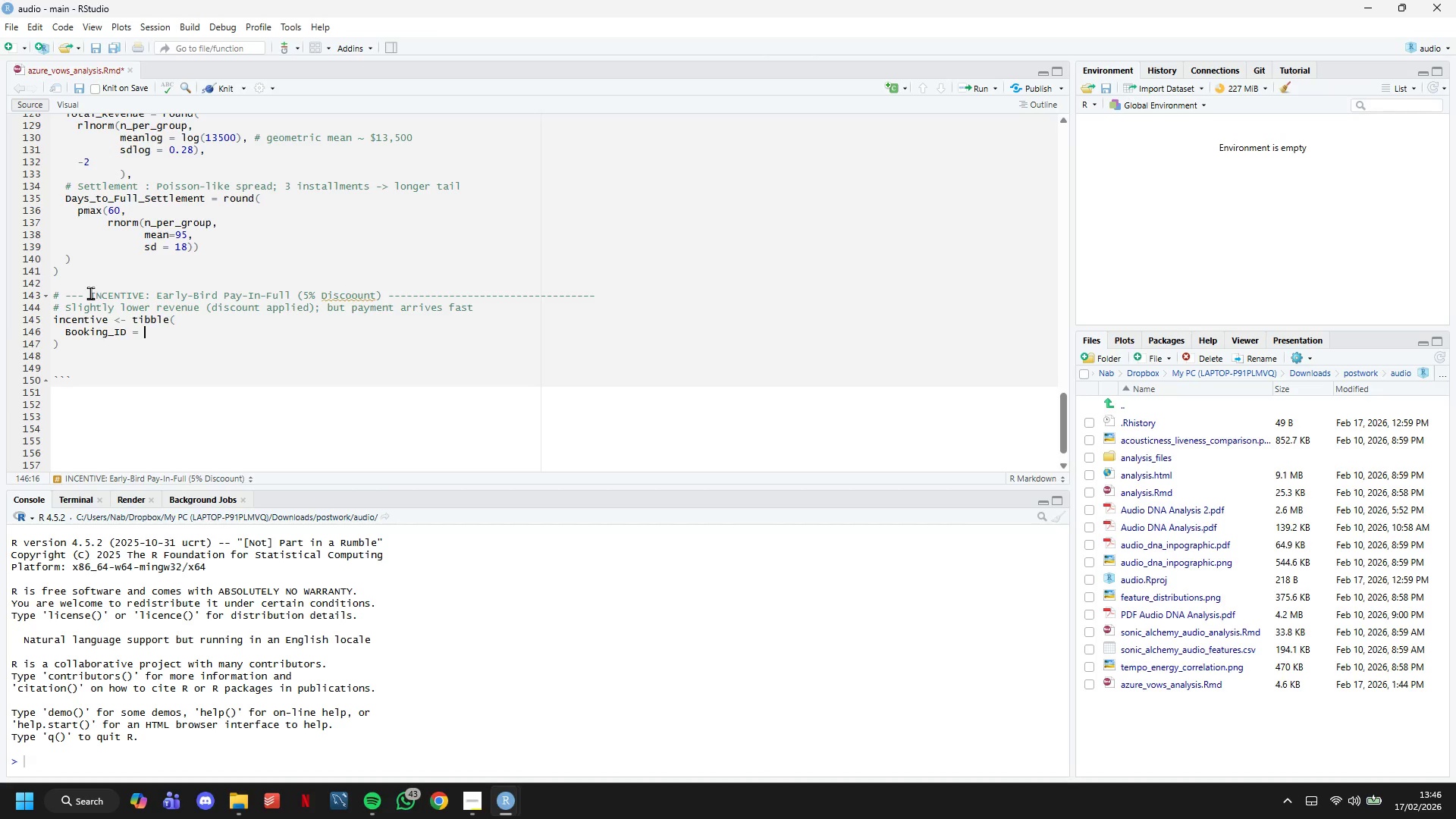 
type(sprintf("AZ-I%03D)
key(Backspace)
type(d)
 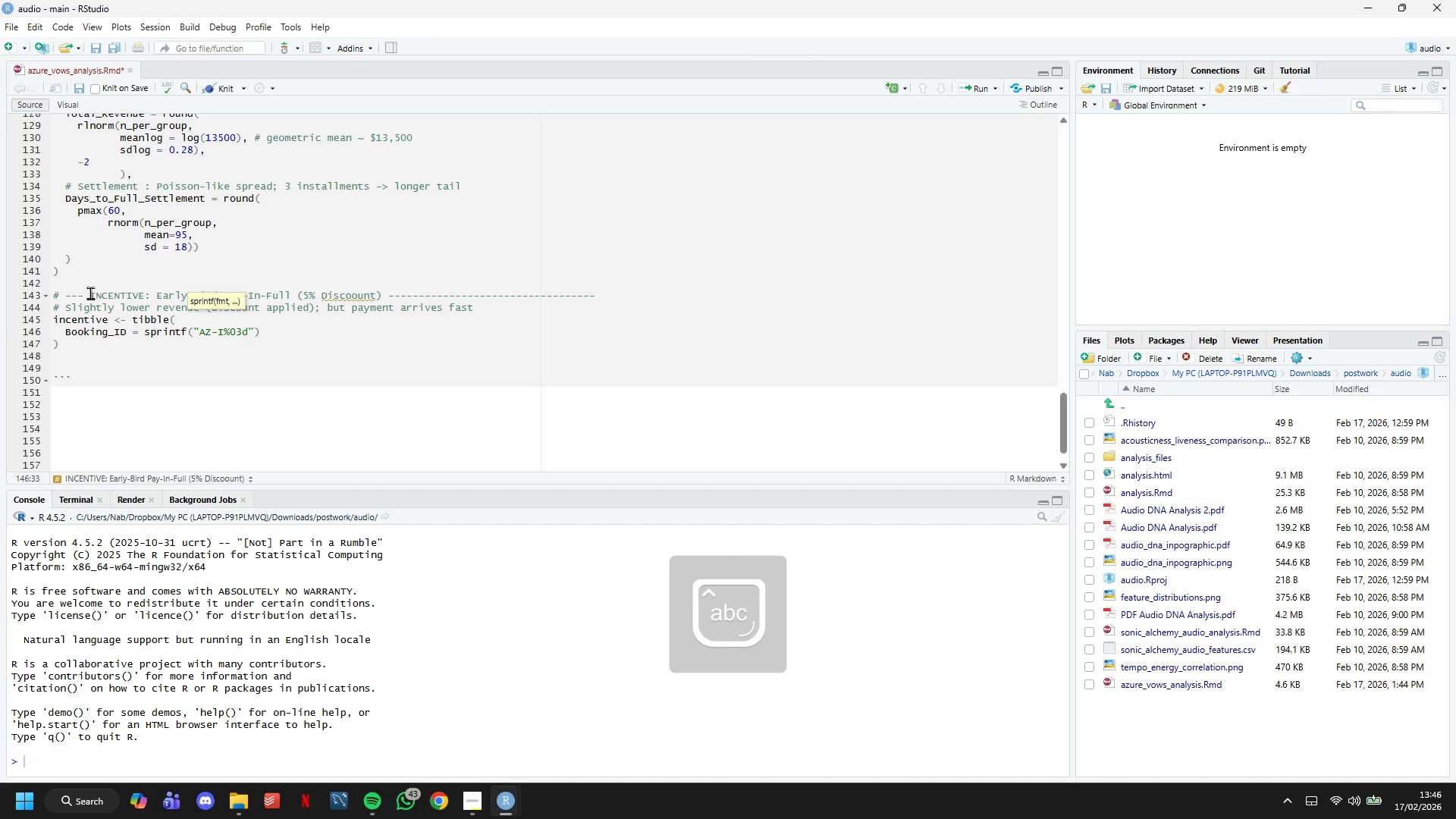 
key(ArrowRight)
 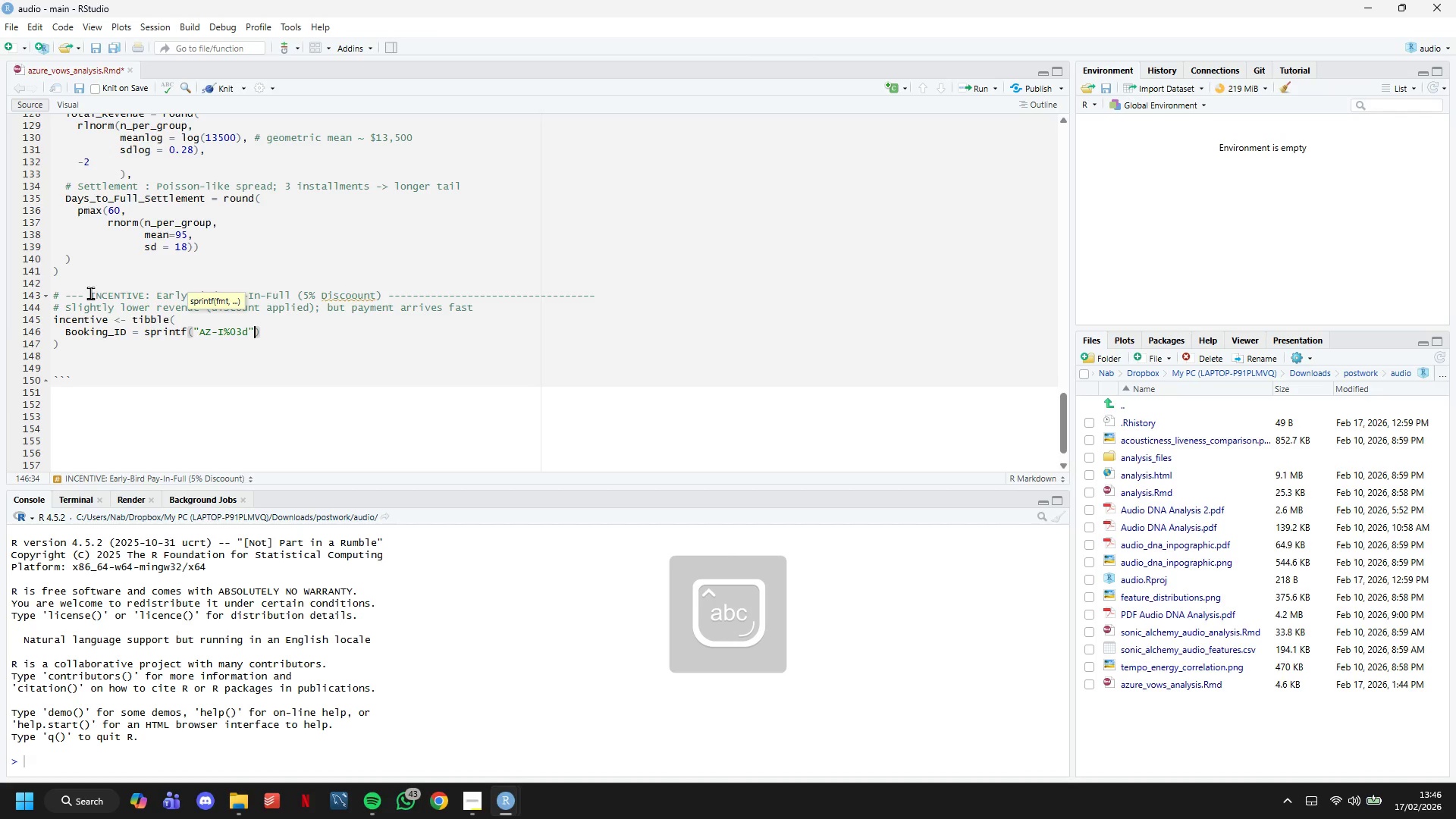 
type(, seq_len(n_per_group)
 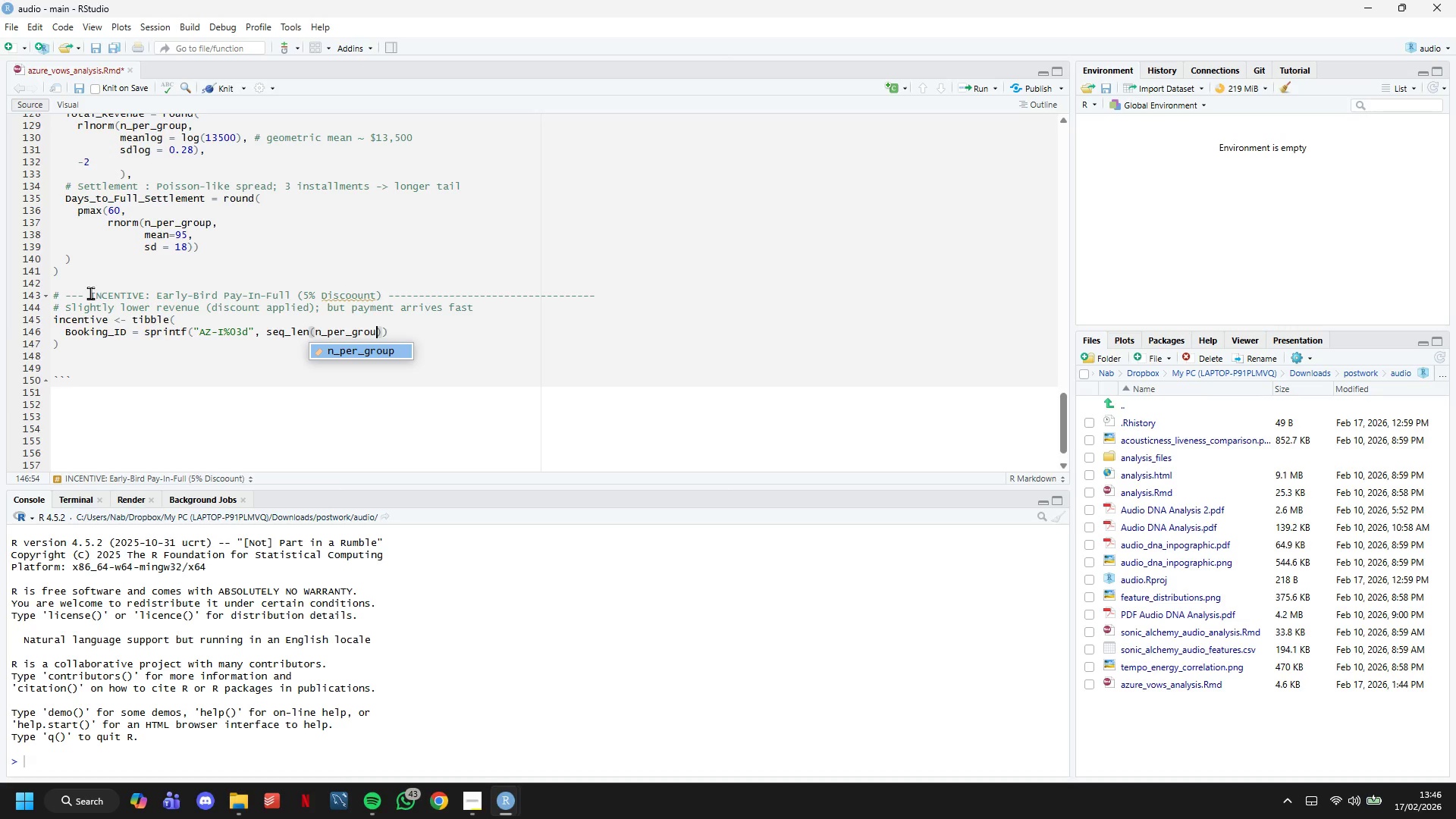 
 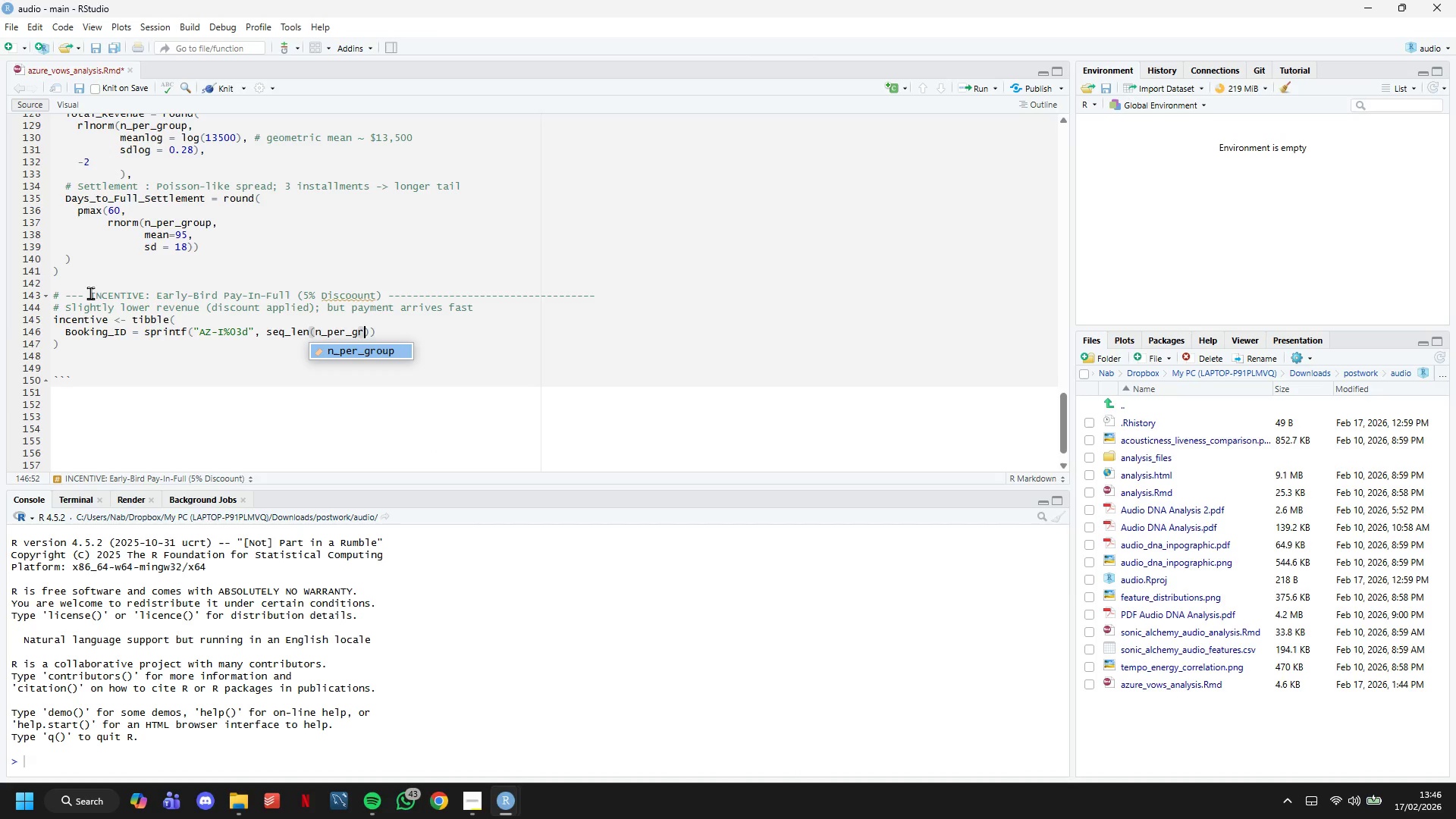 
key(ArrowRight)
 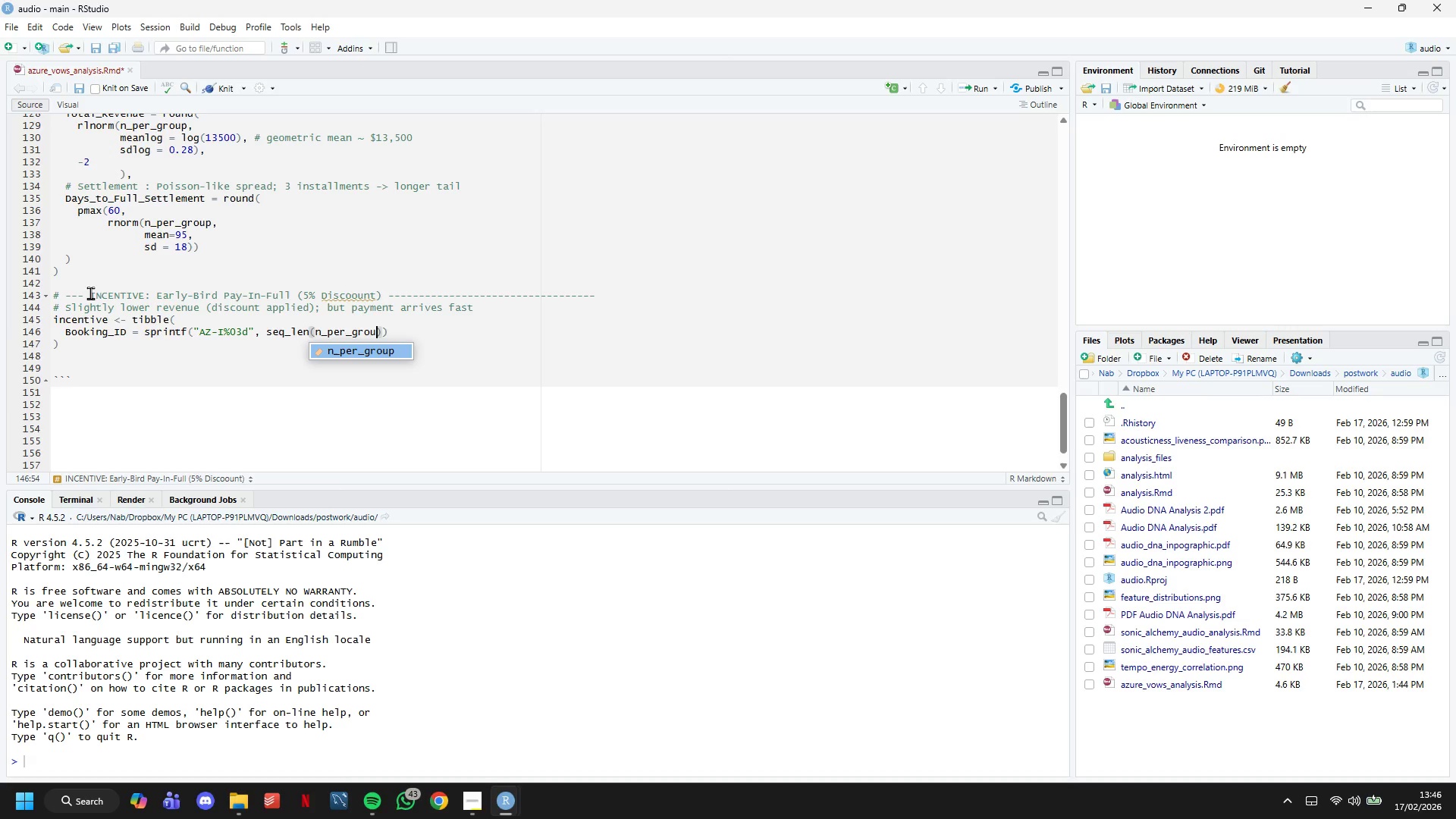 
key(ArrowRight)
 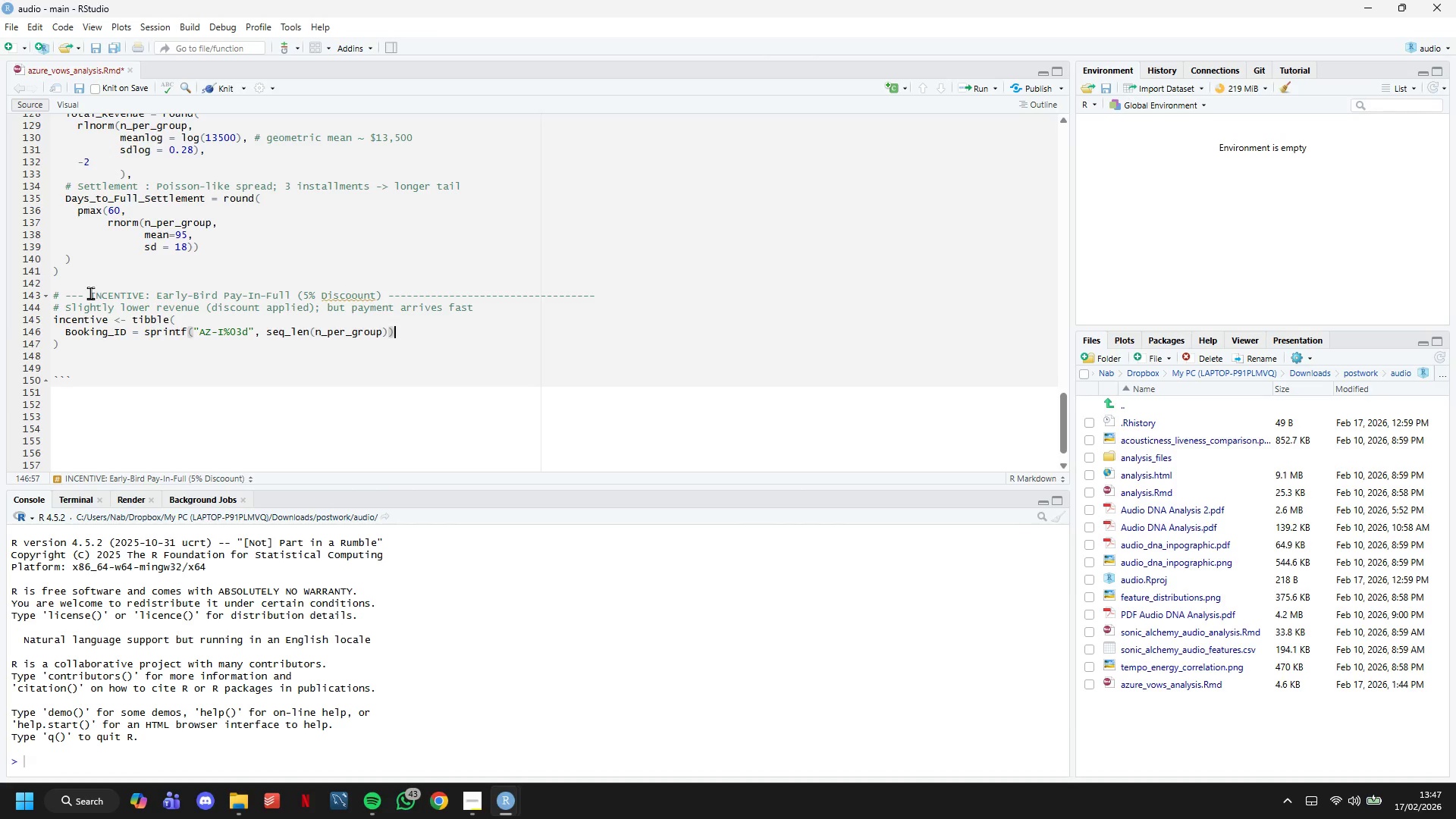 
key(Comma)
 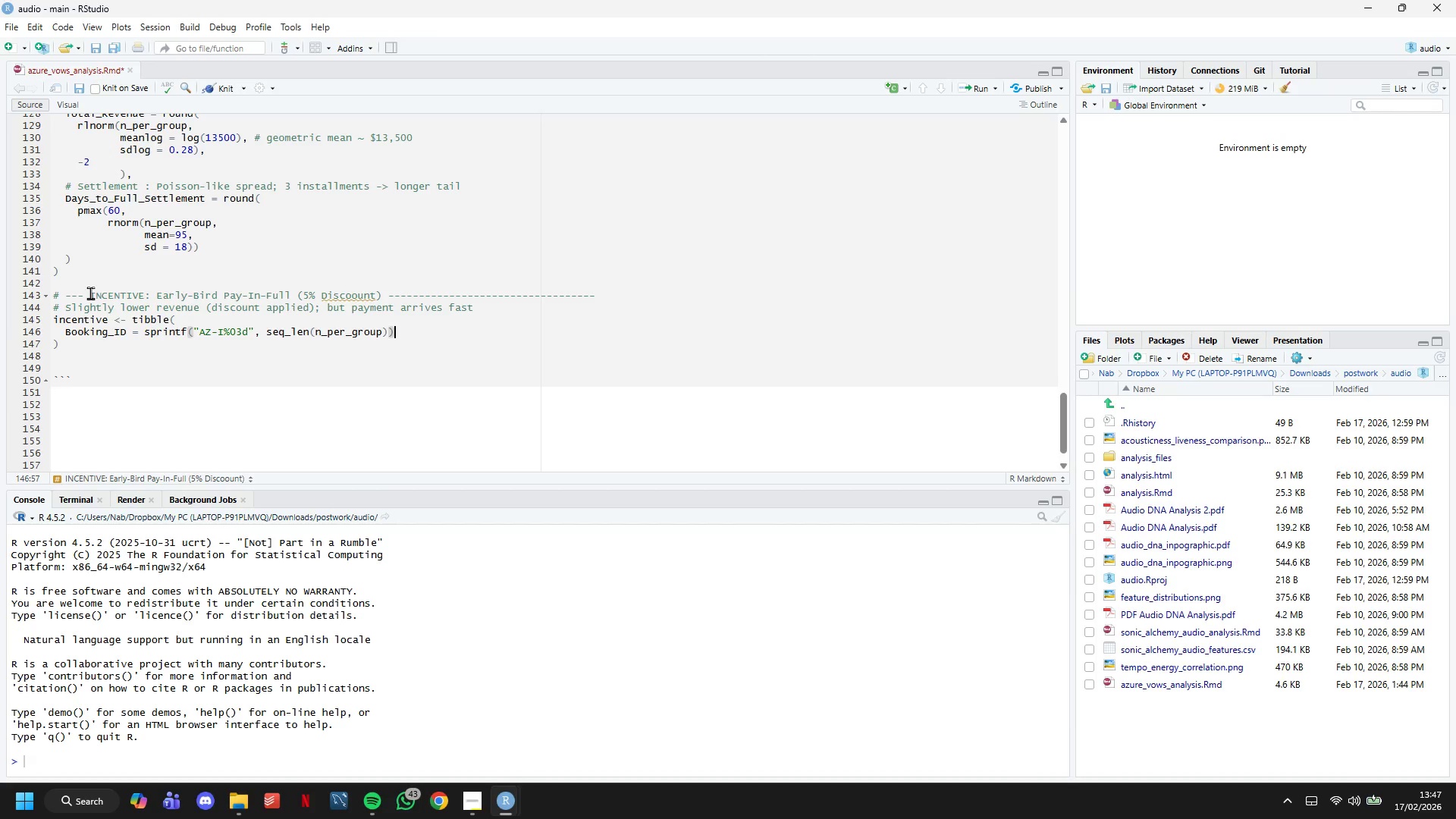 
key(Enter)
 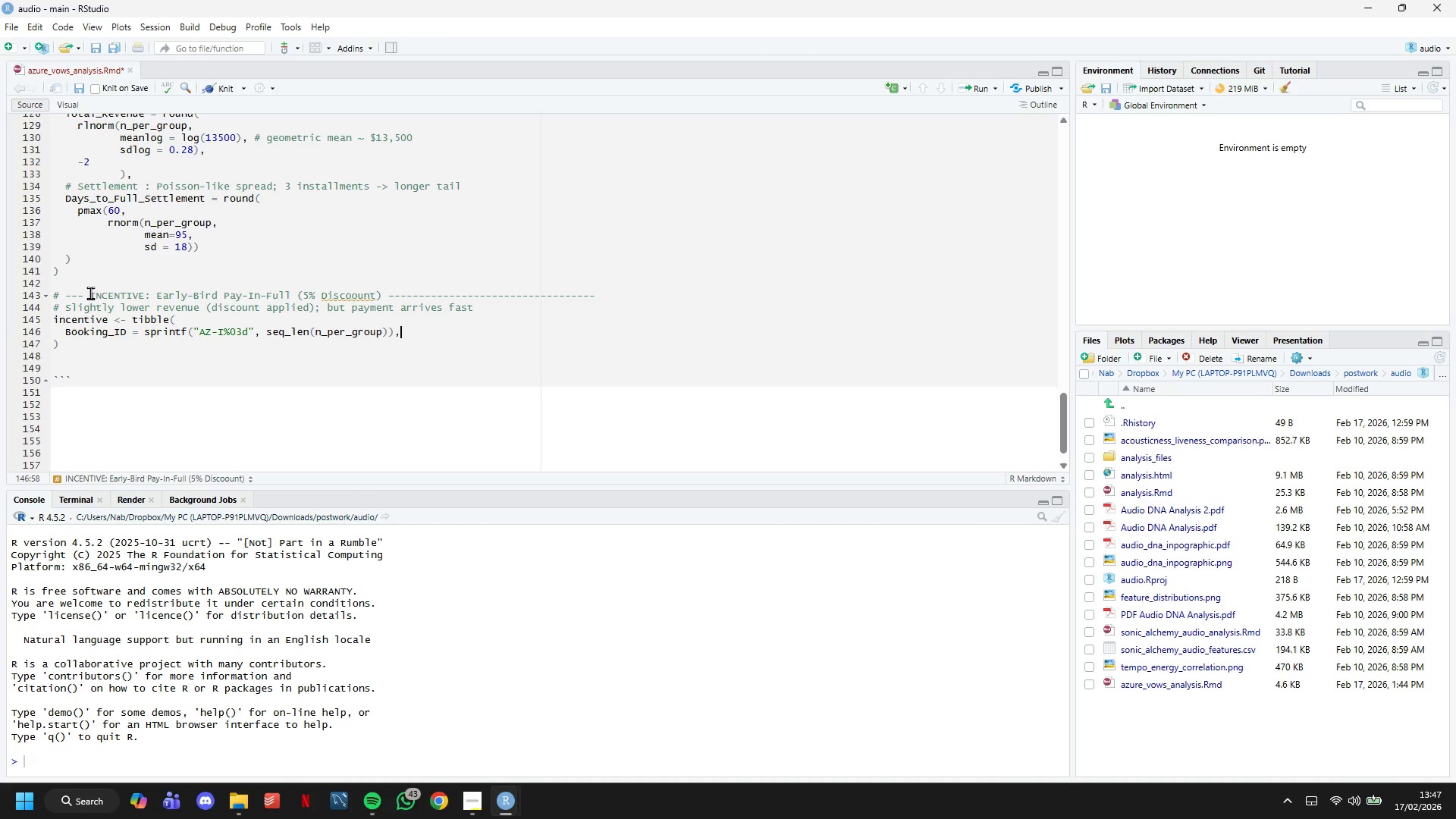 
type(Group = "Incentive (Pay-I)
key(Backspace)
type(in-Full))
 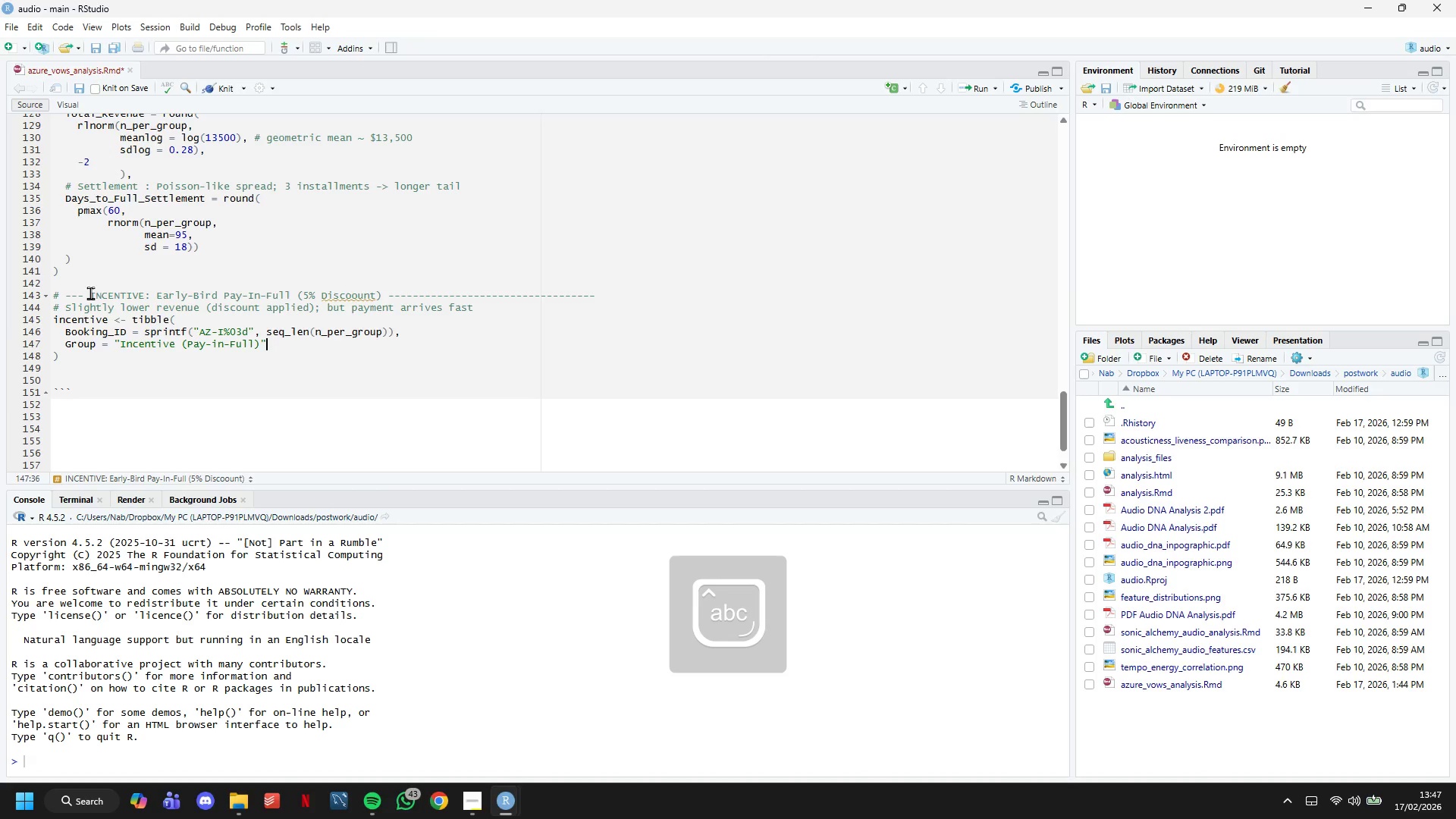 
 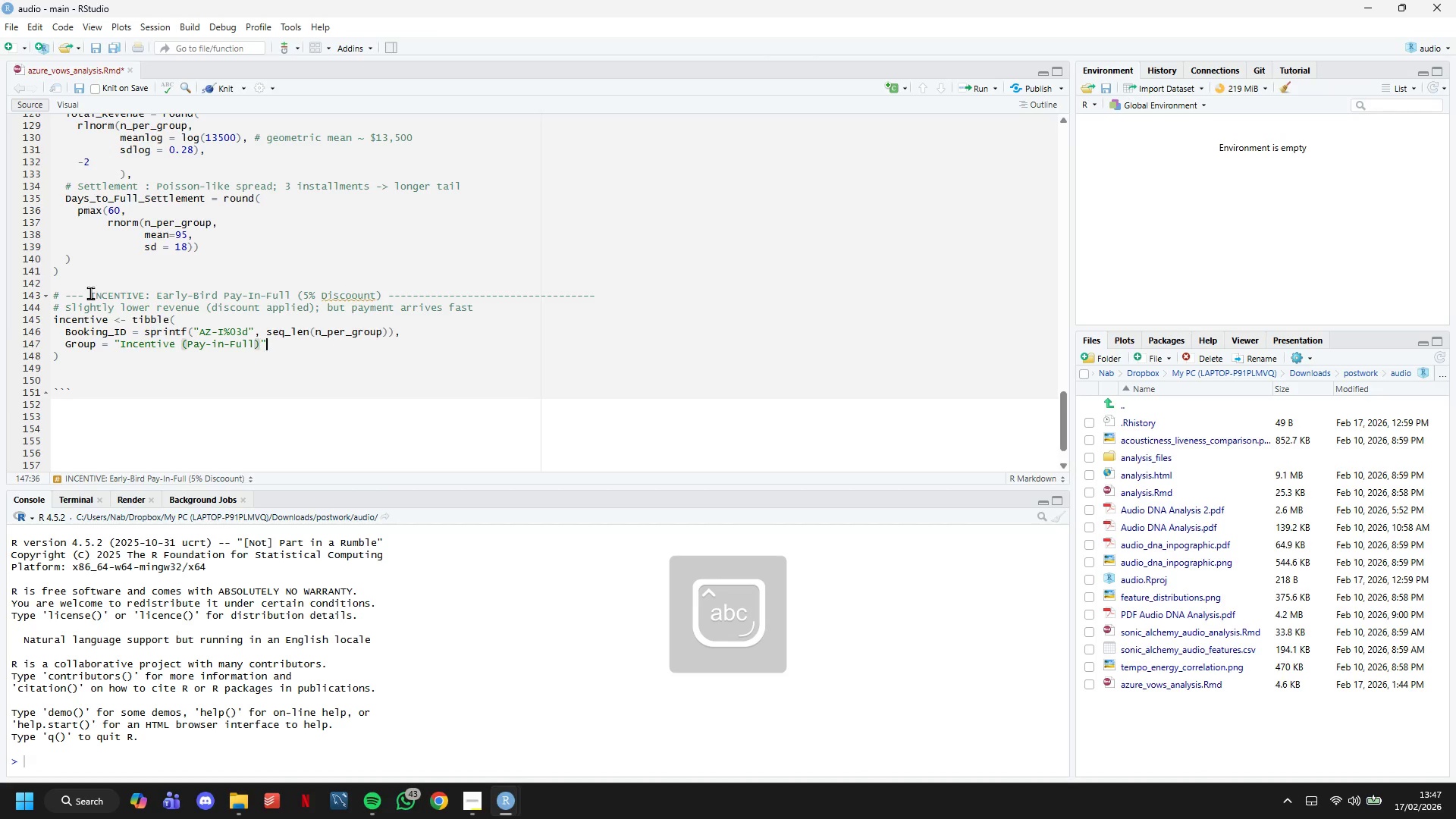 
key(ArrowRight)
 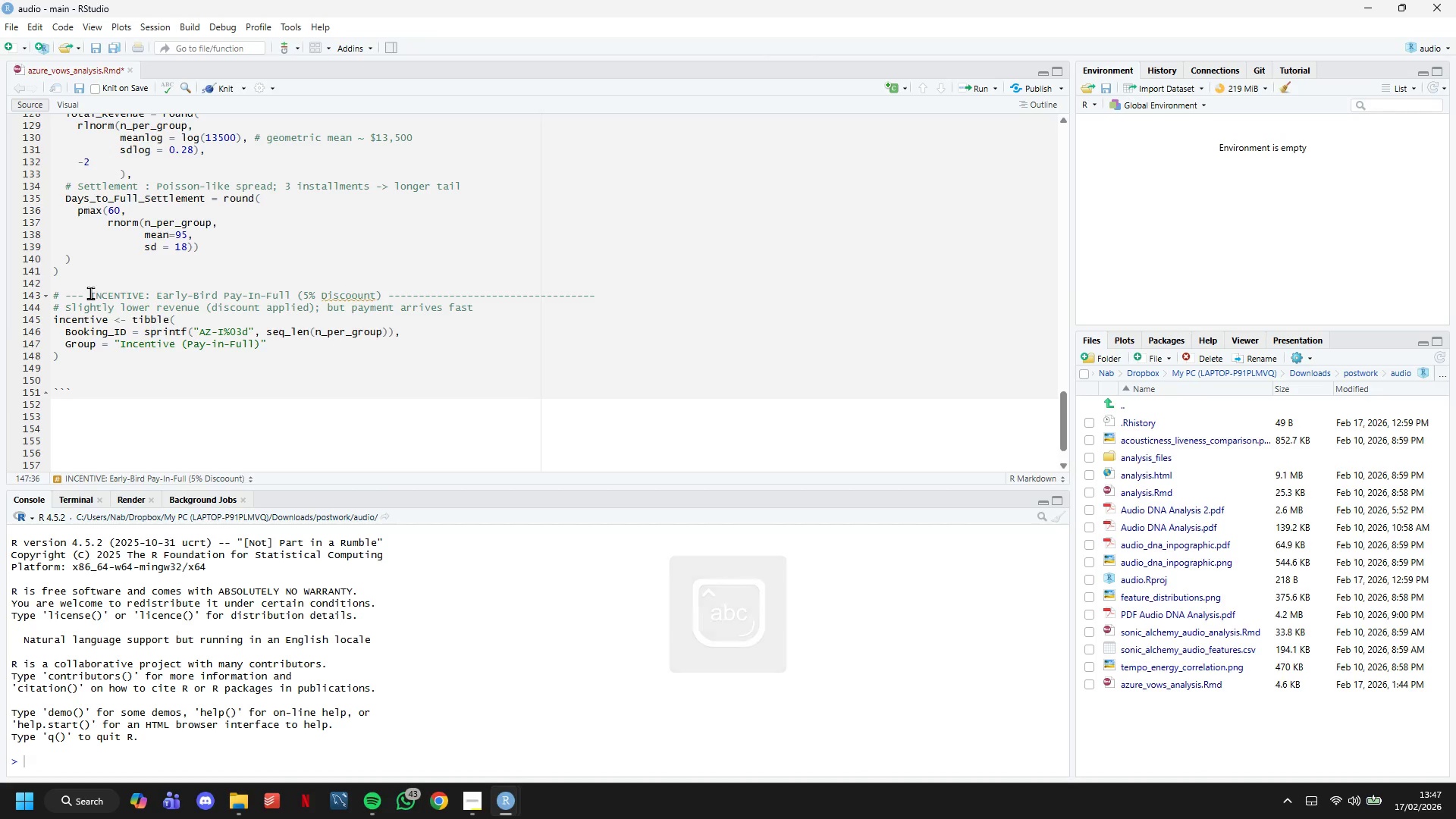 
key(Comma)
 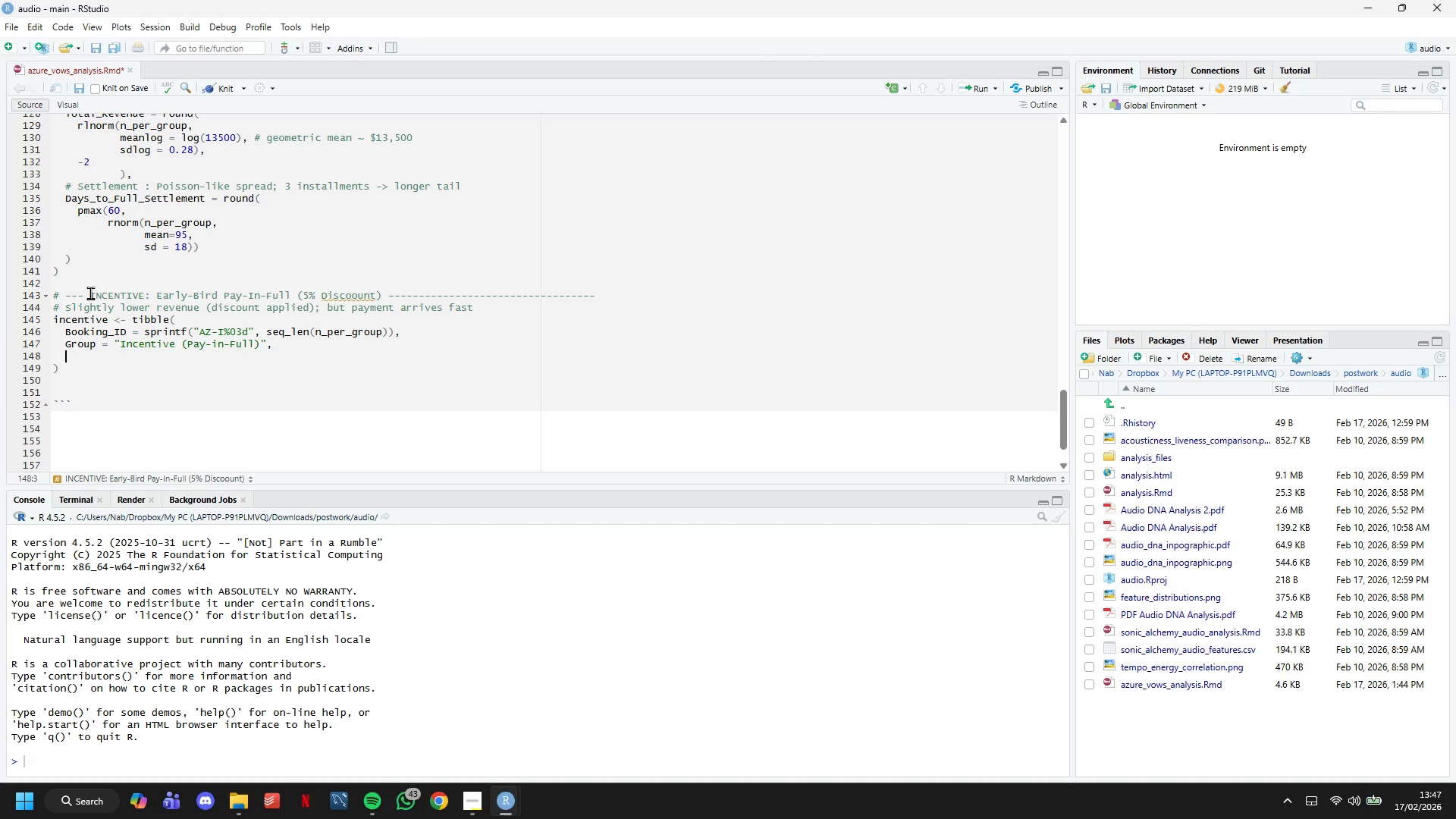 
key(Enter)
 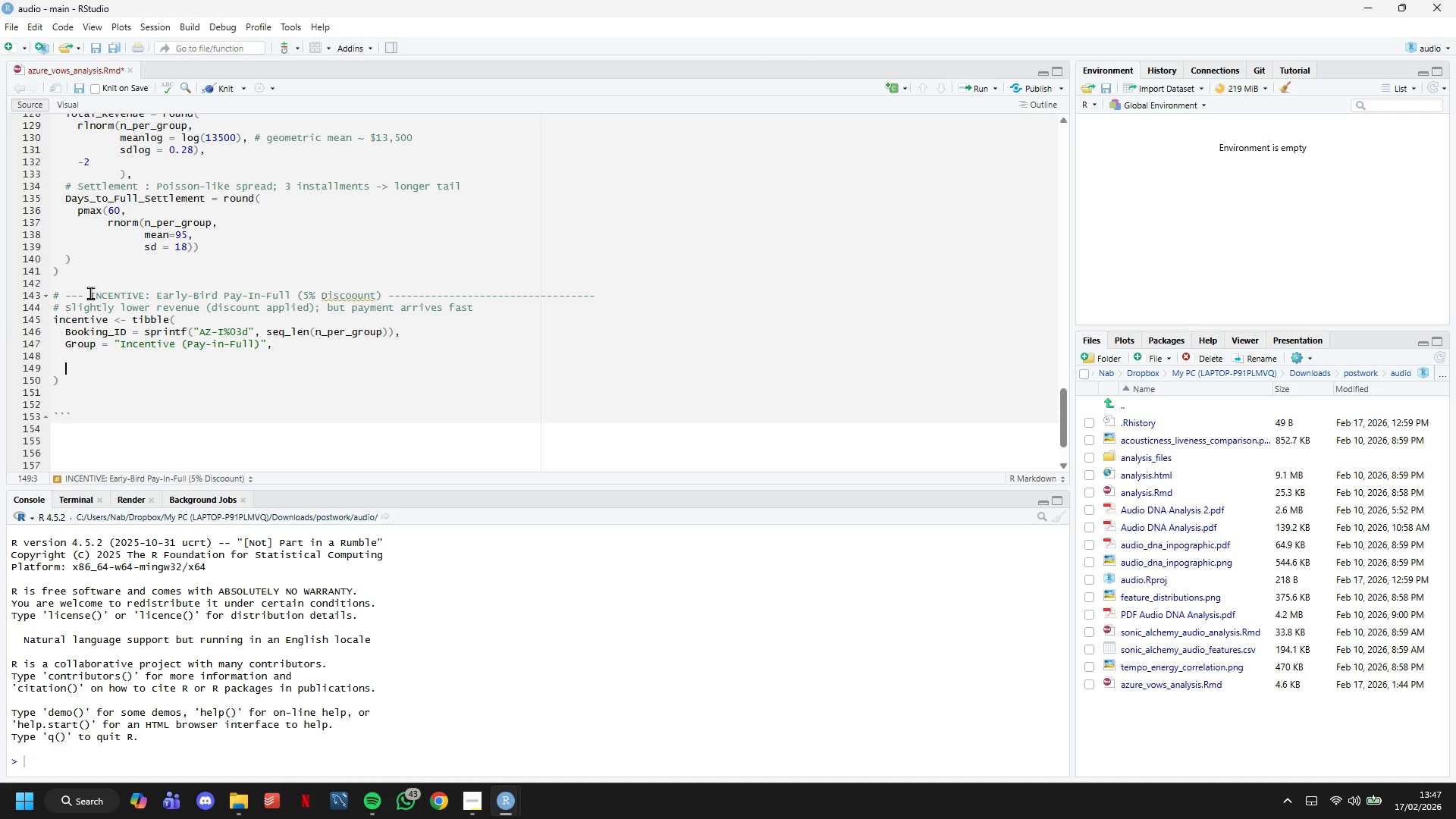 
key(Enter)
 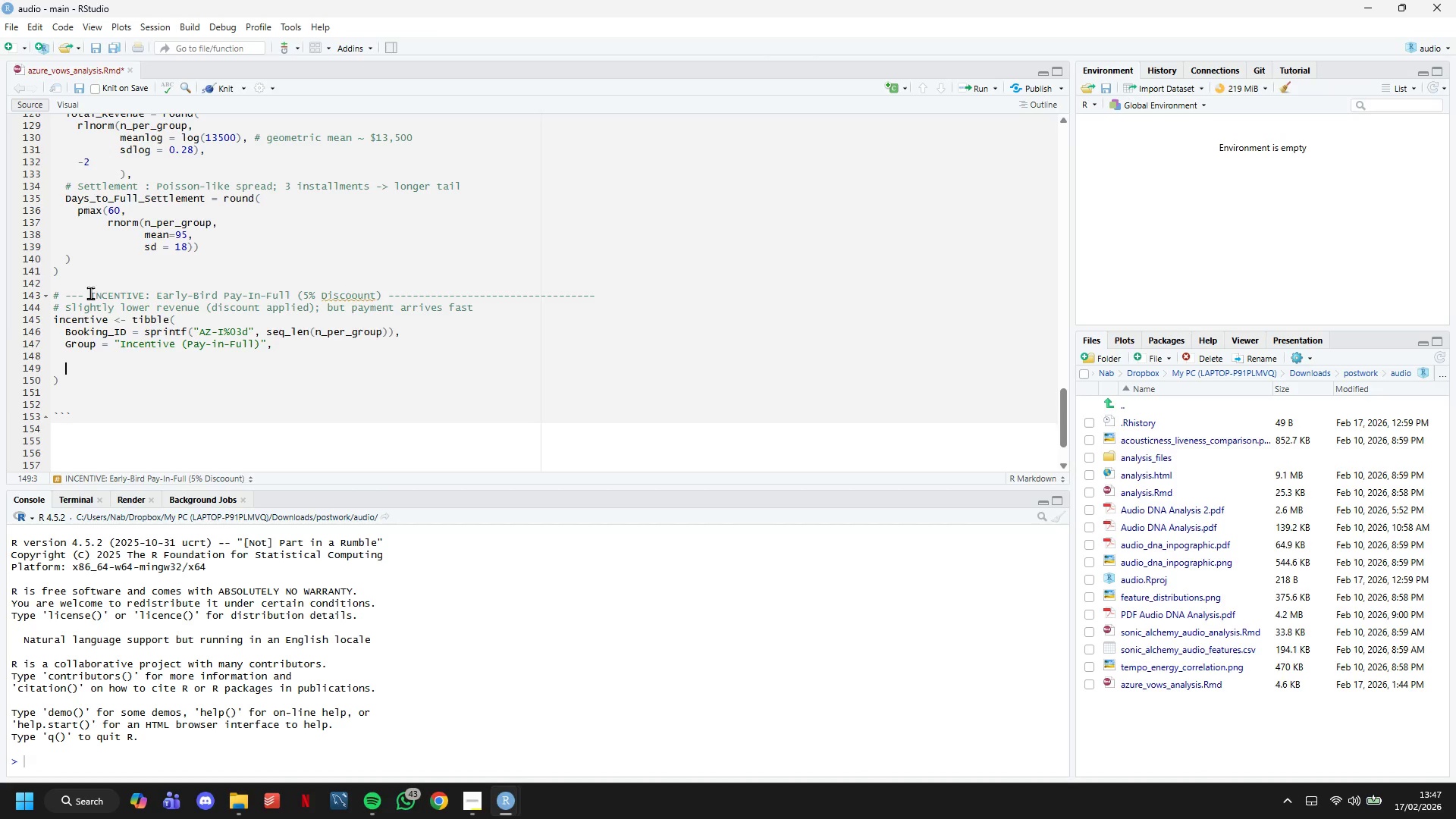 
type(# Revenue )
 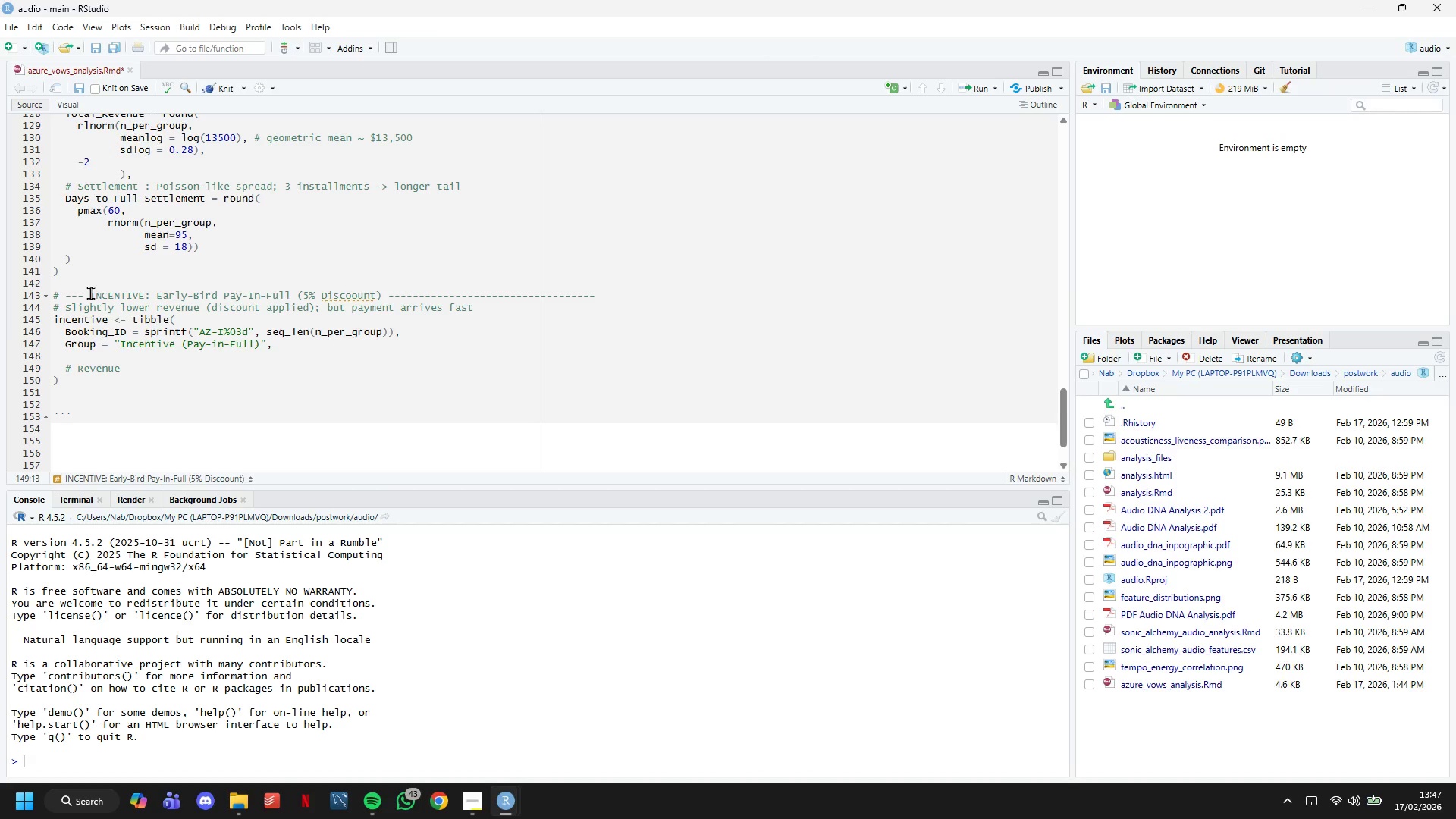 
key(Backspace)
 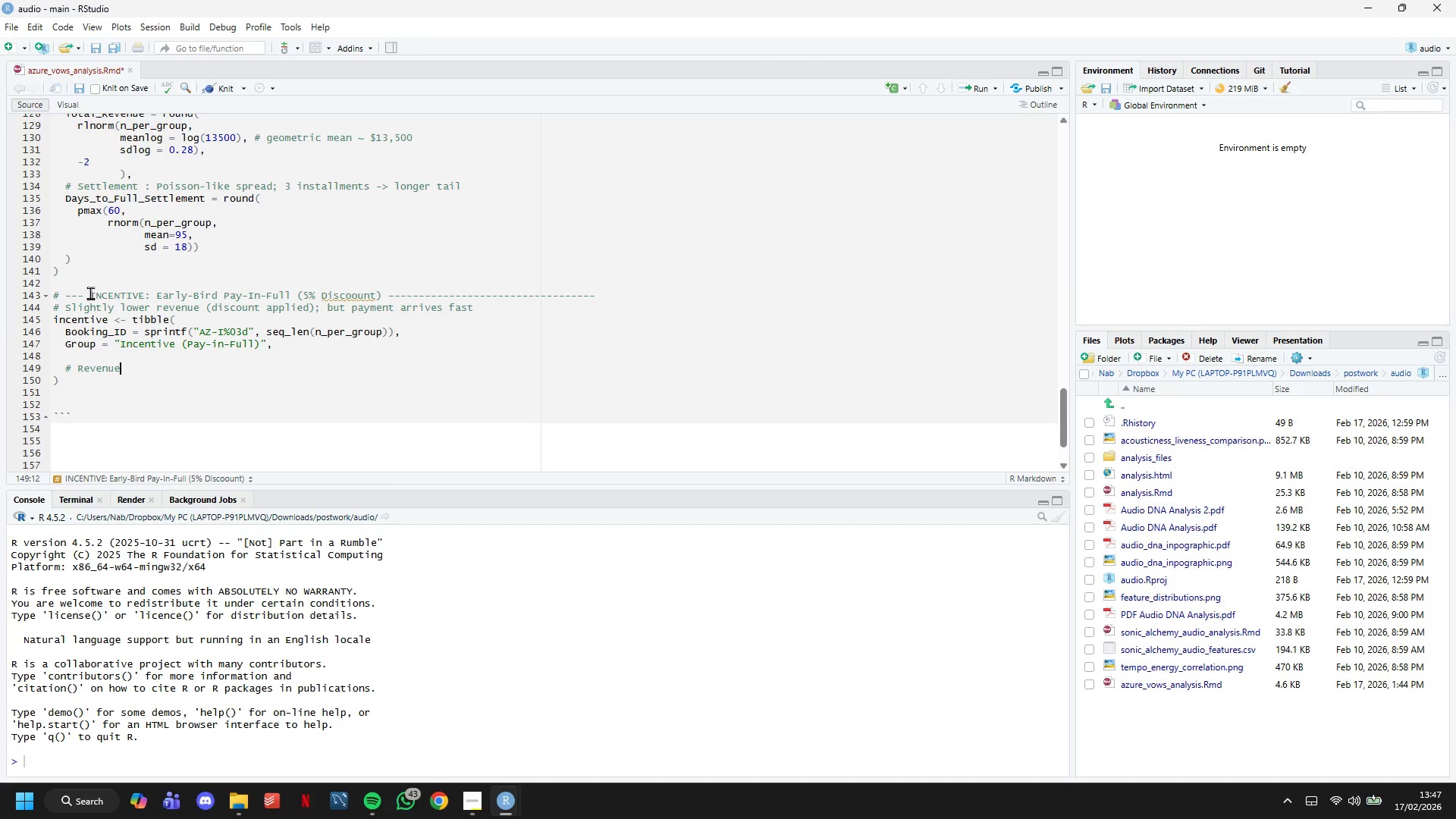 
key(Shift+Semicolon)
 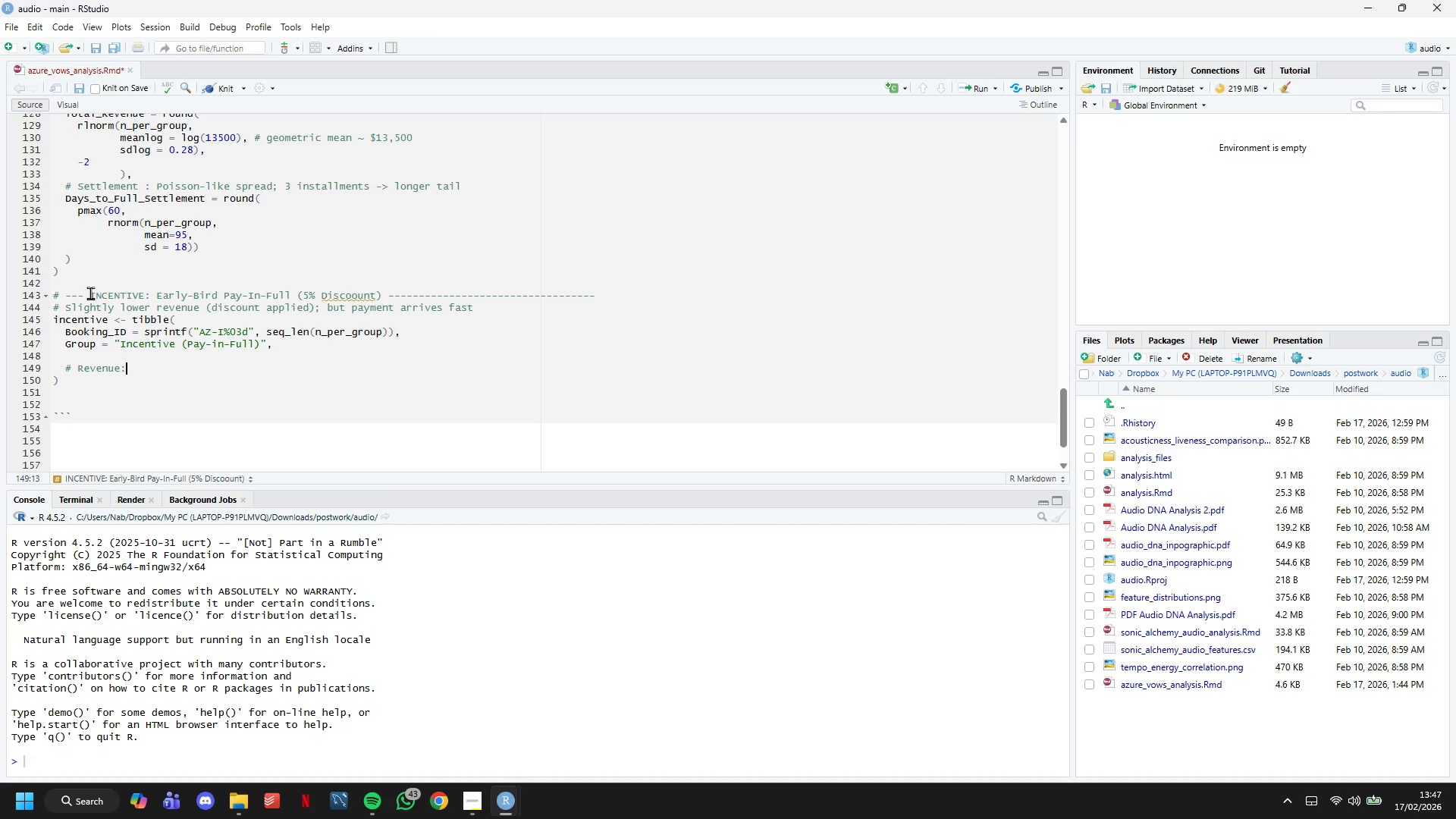 
key(Space)
 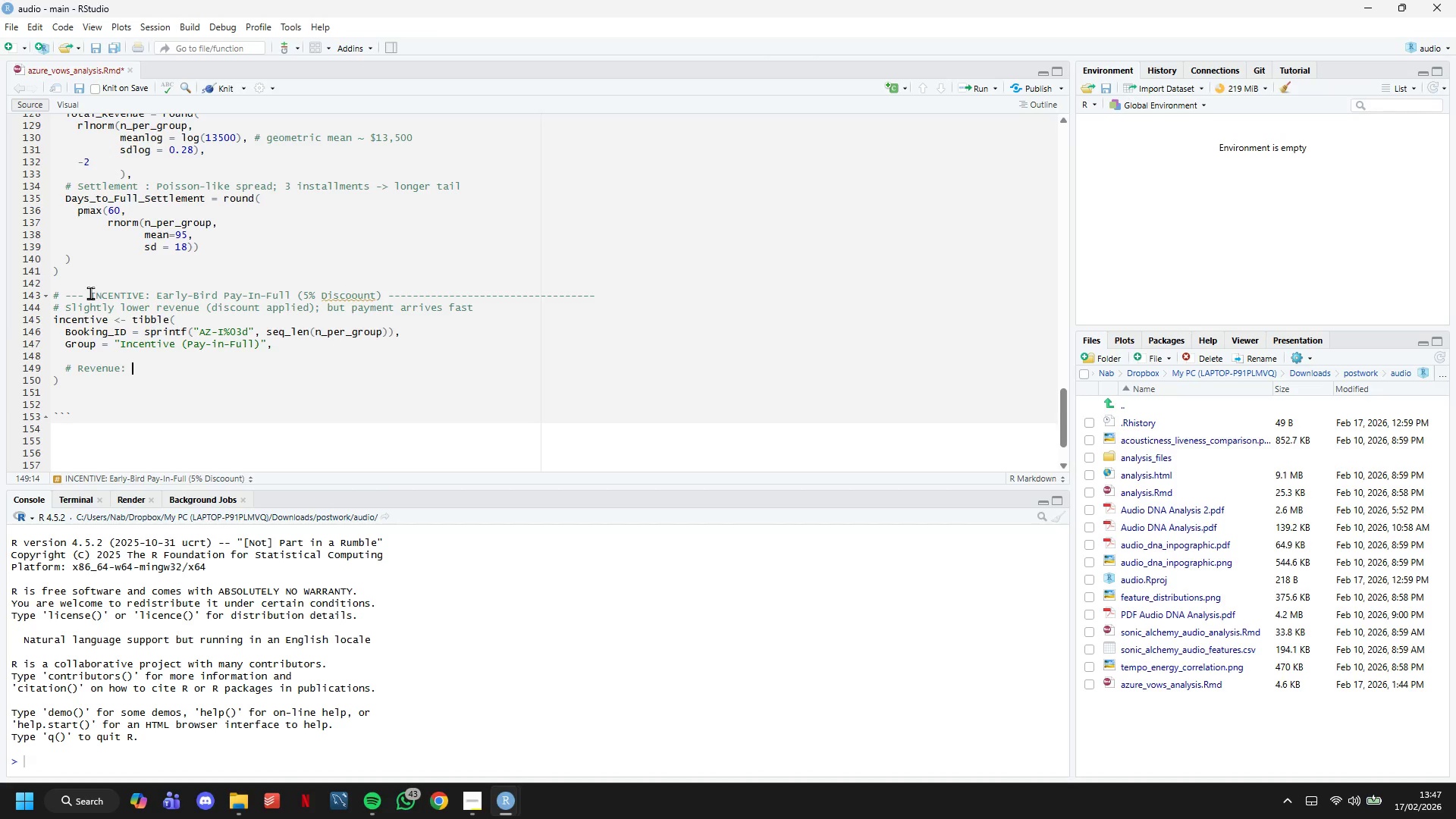 
key(5)
 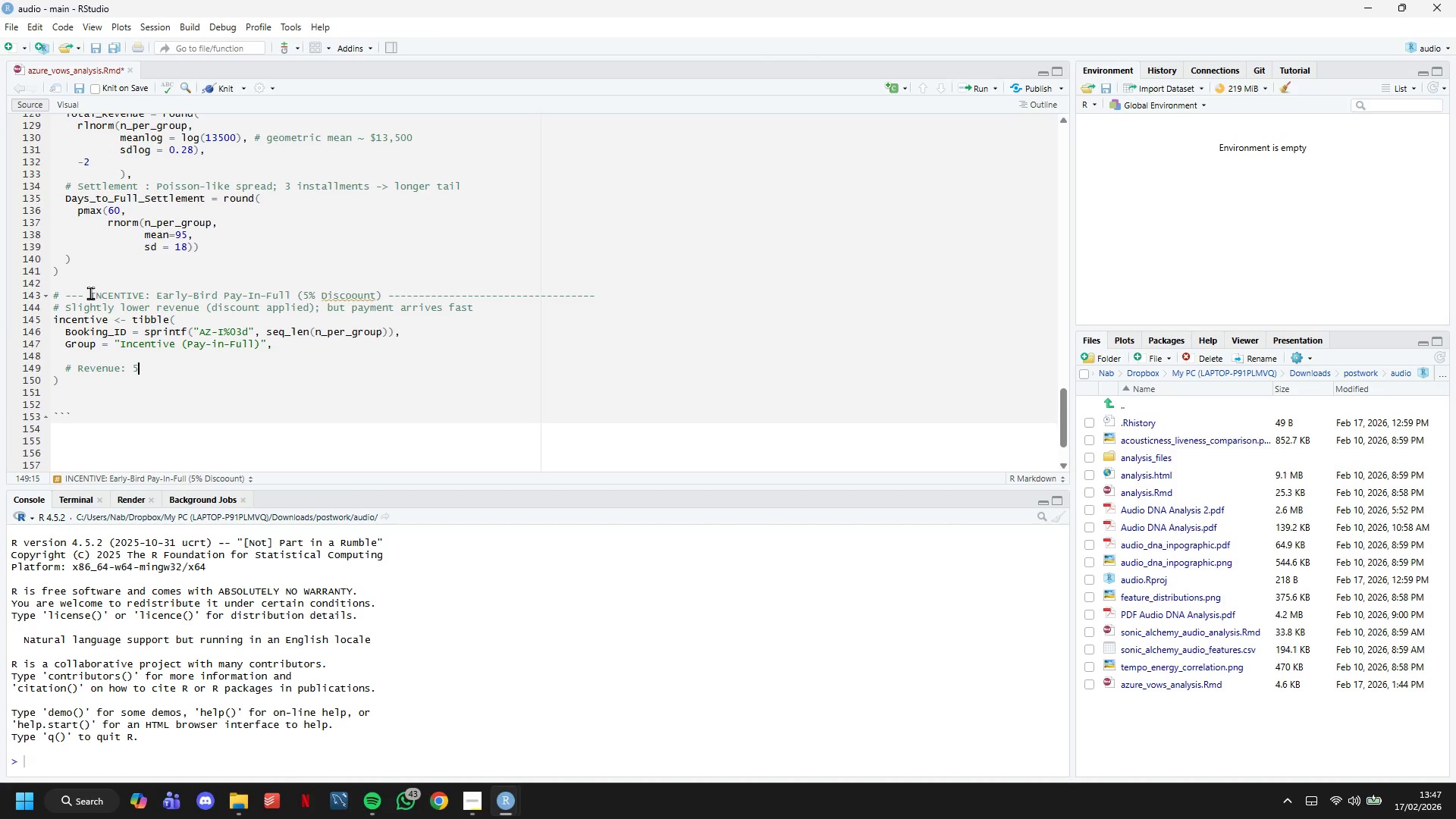 
key(Shift+ShiftLeft)
 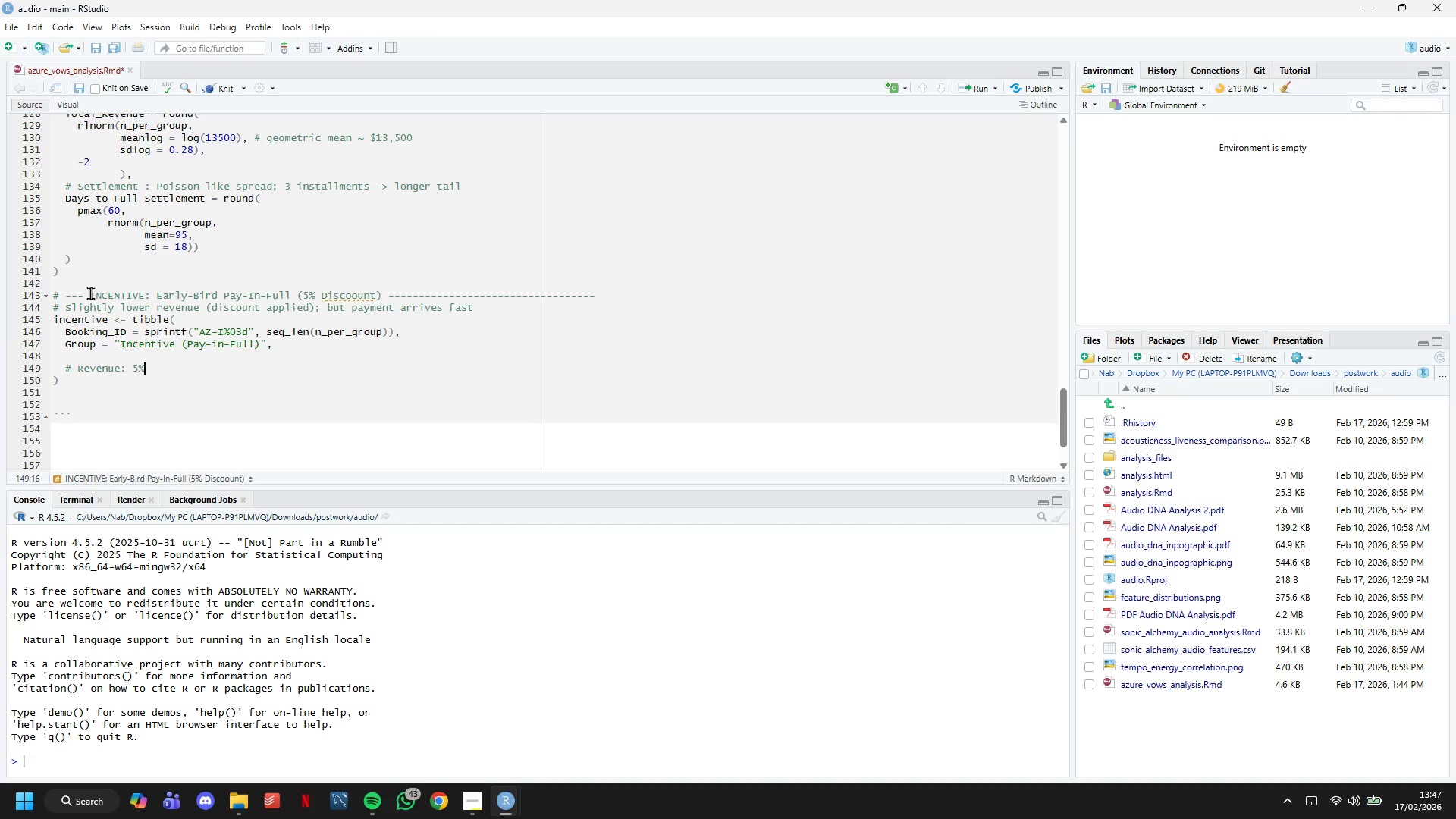 
key(Shift+5)
 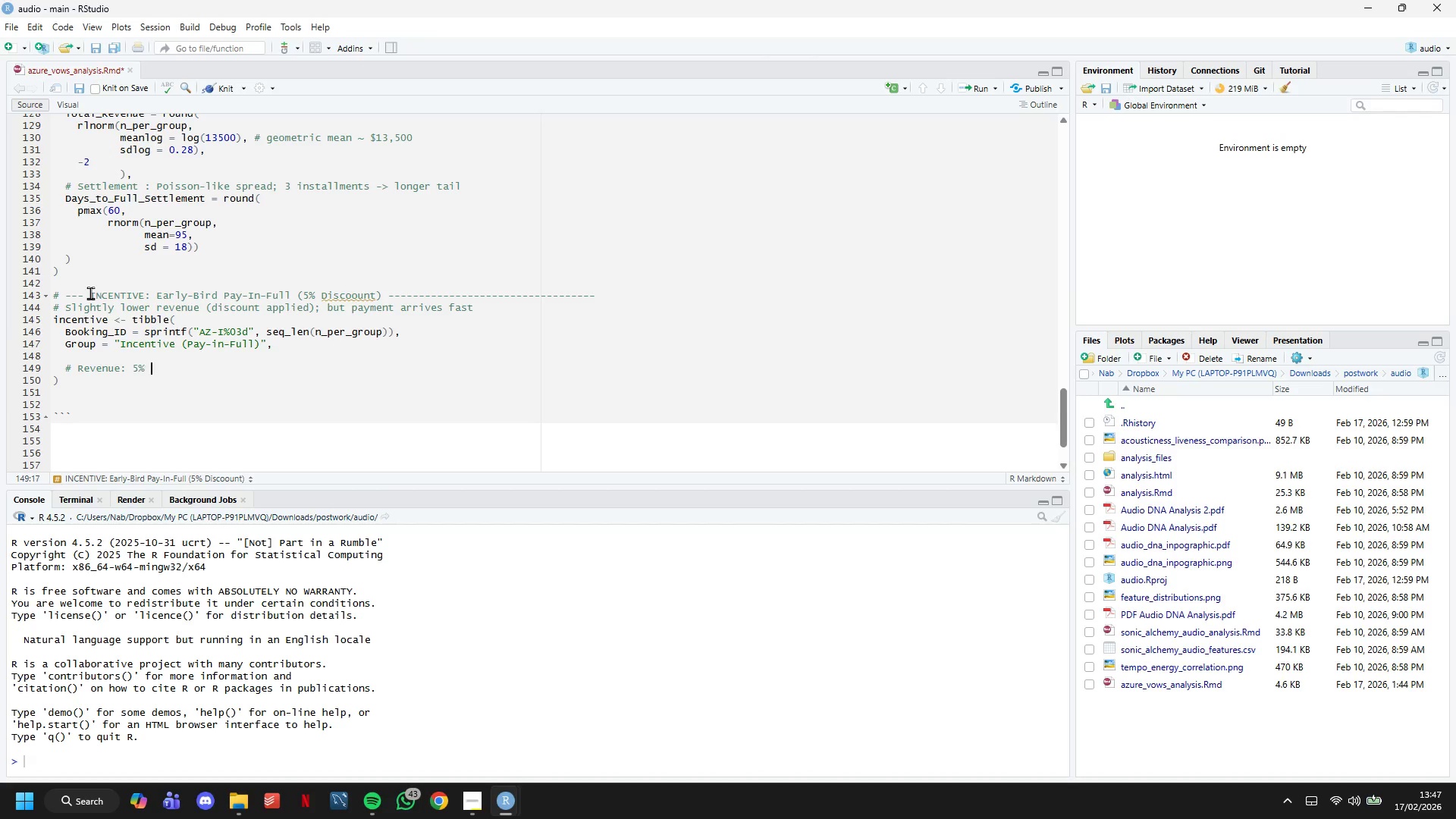 
key(Space)
 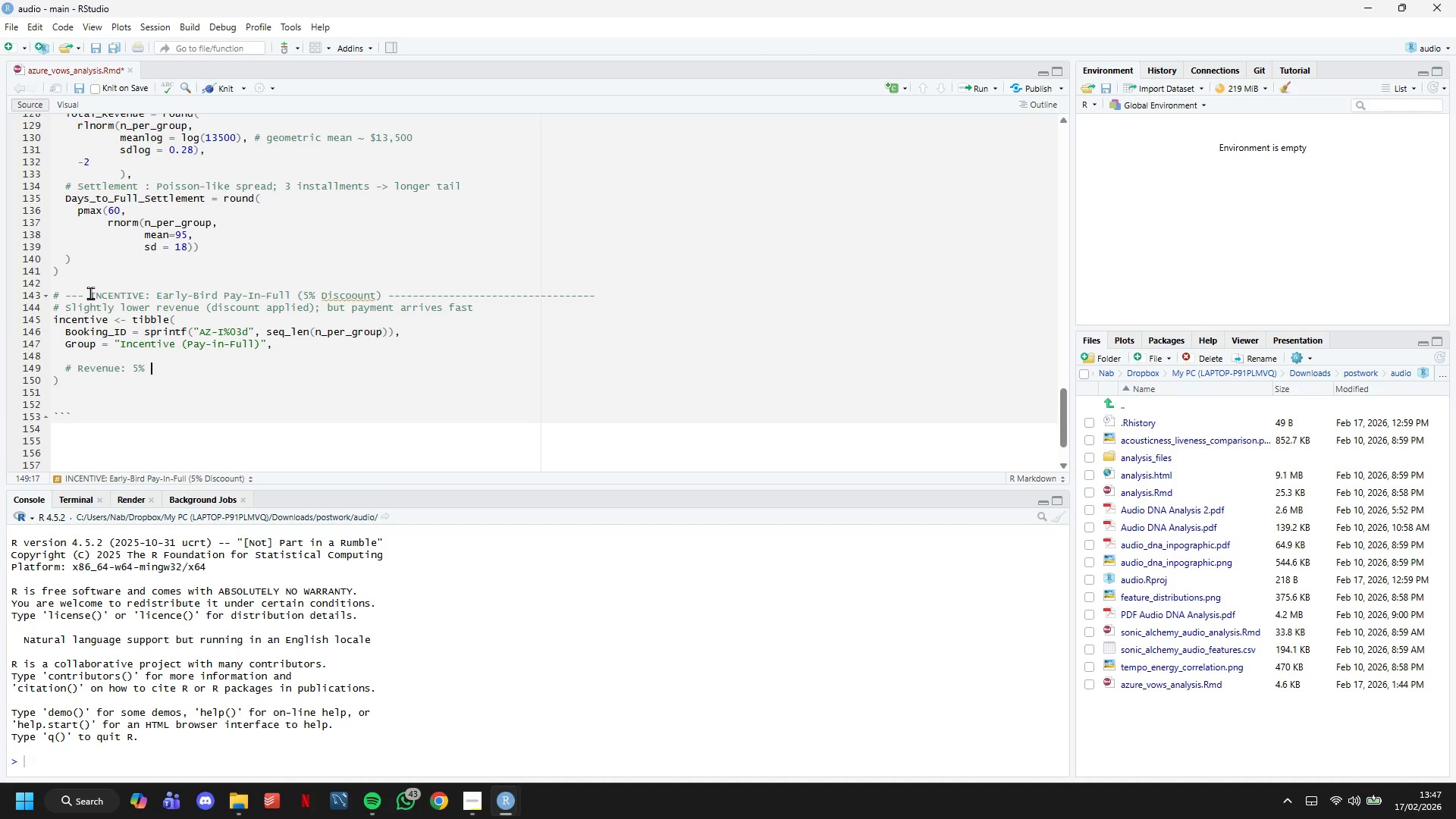 
type(discount applied to a similiar base price)
 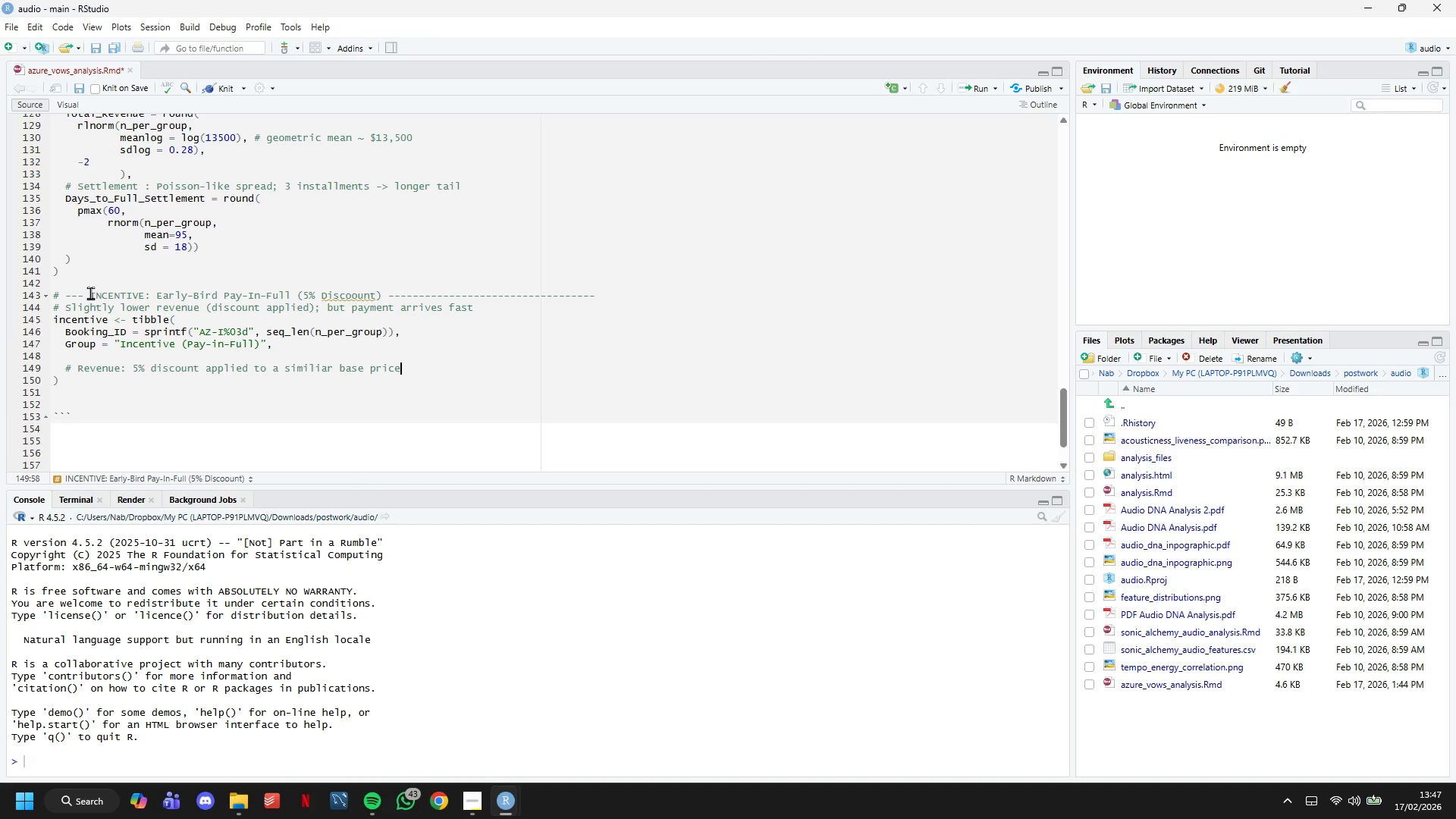 
key(Enter)
 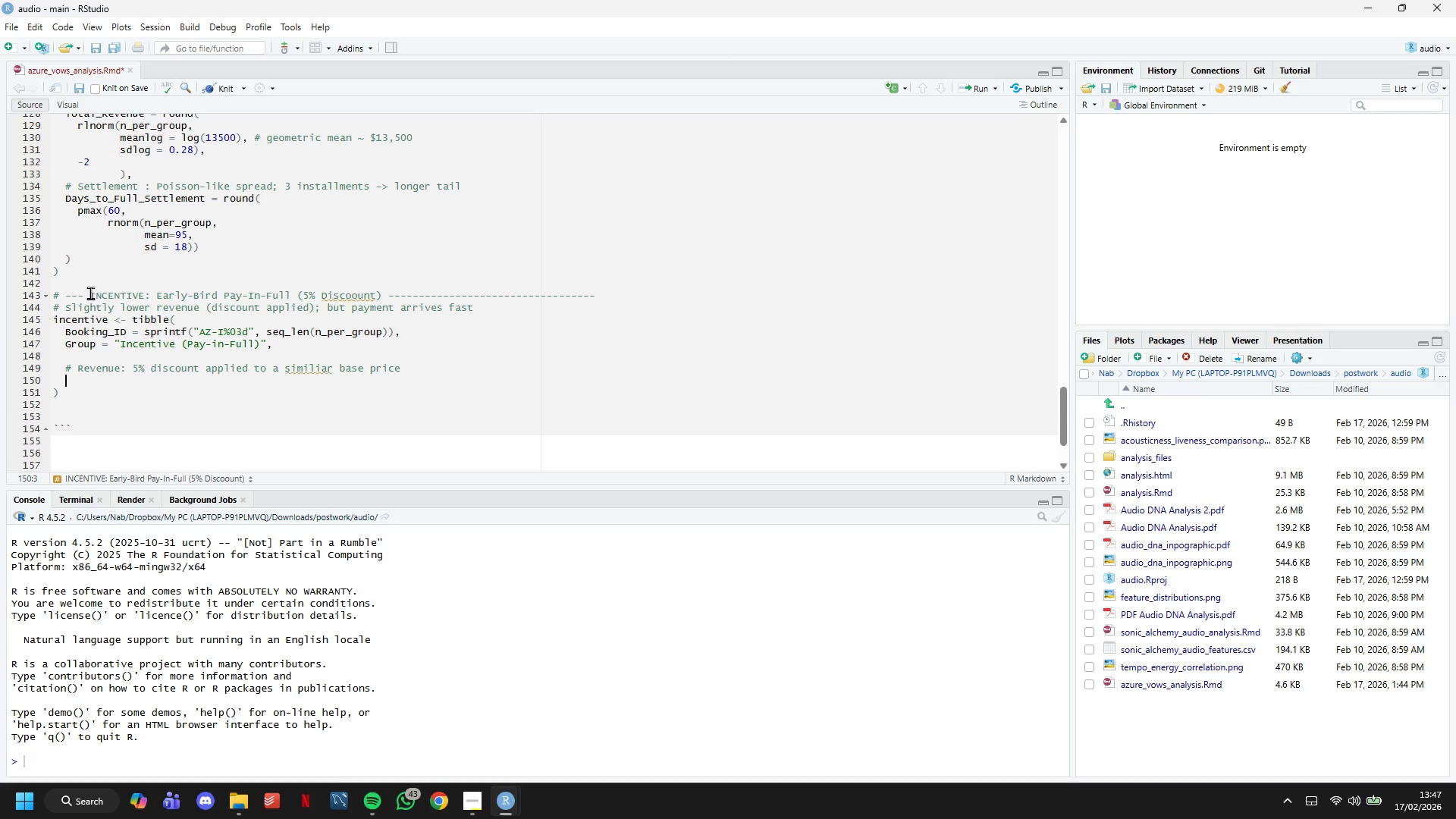 
key(CapsLock)
 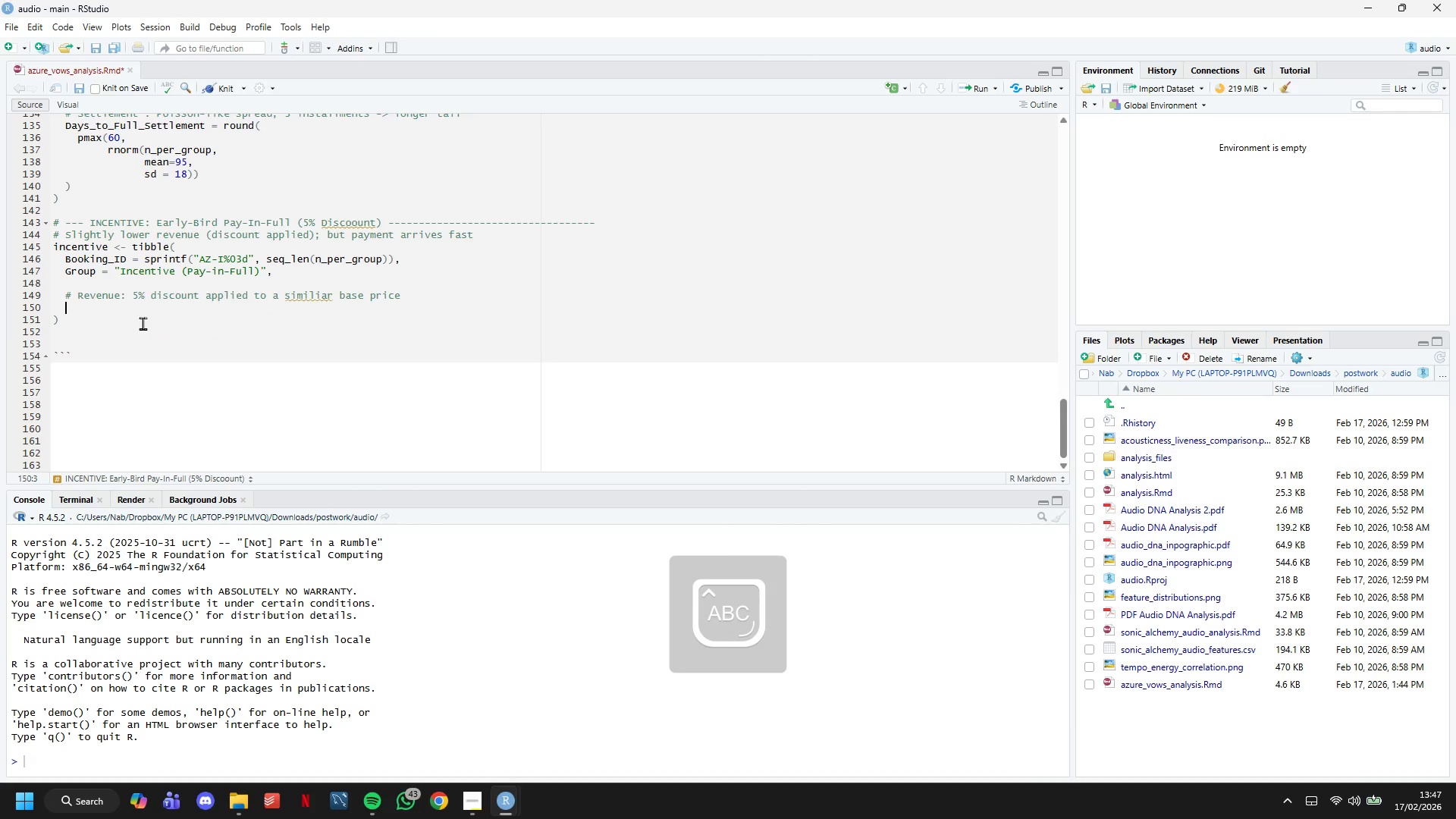 
scroll: coordinate [140, 322], scroll_direction: down, amount: 7.0
 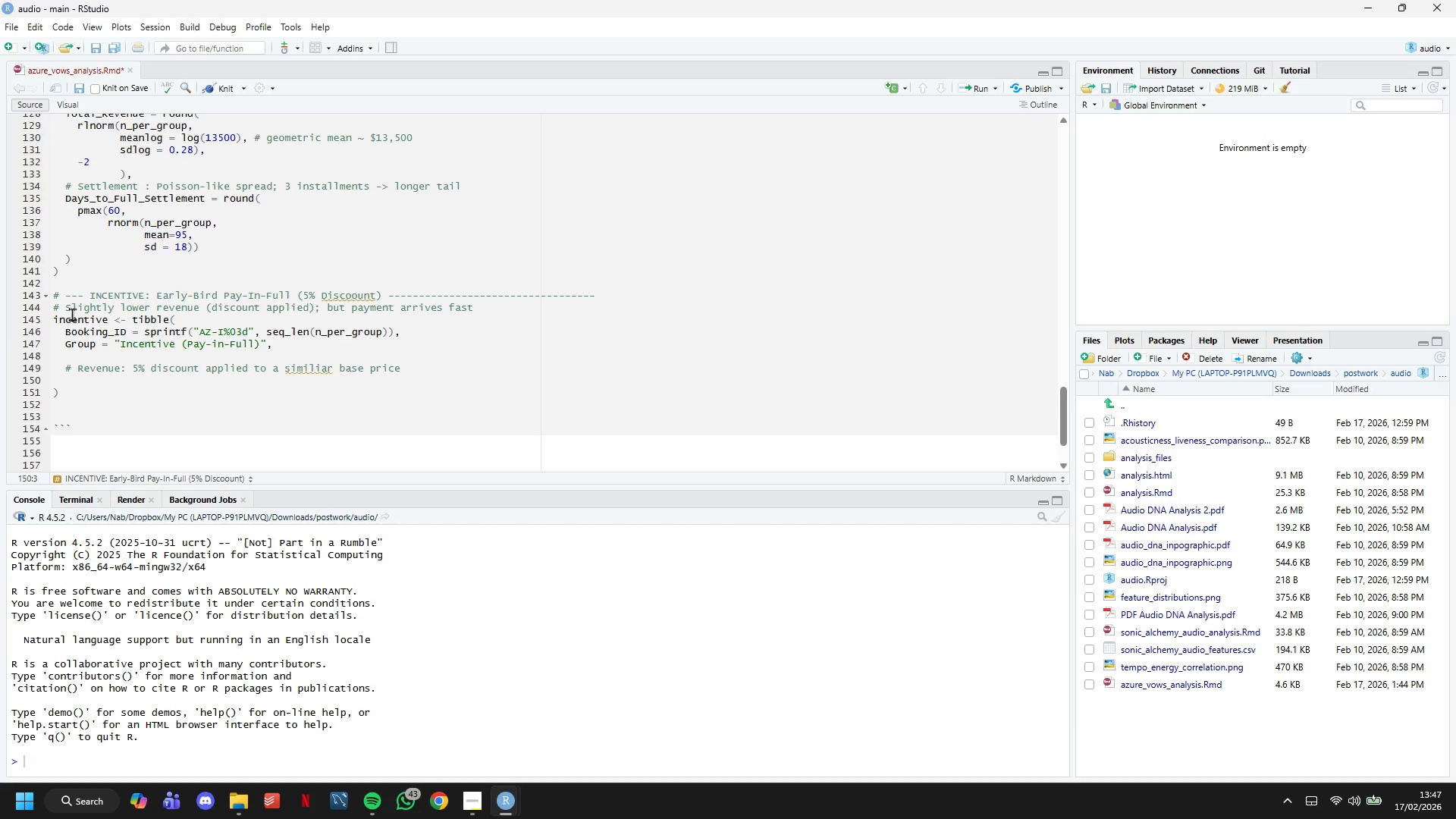 
type(Total_Revenue = round()
 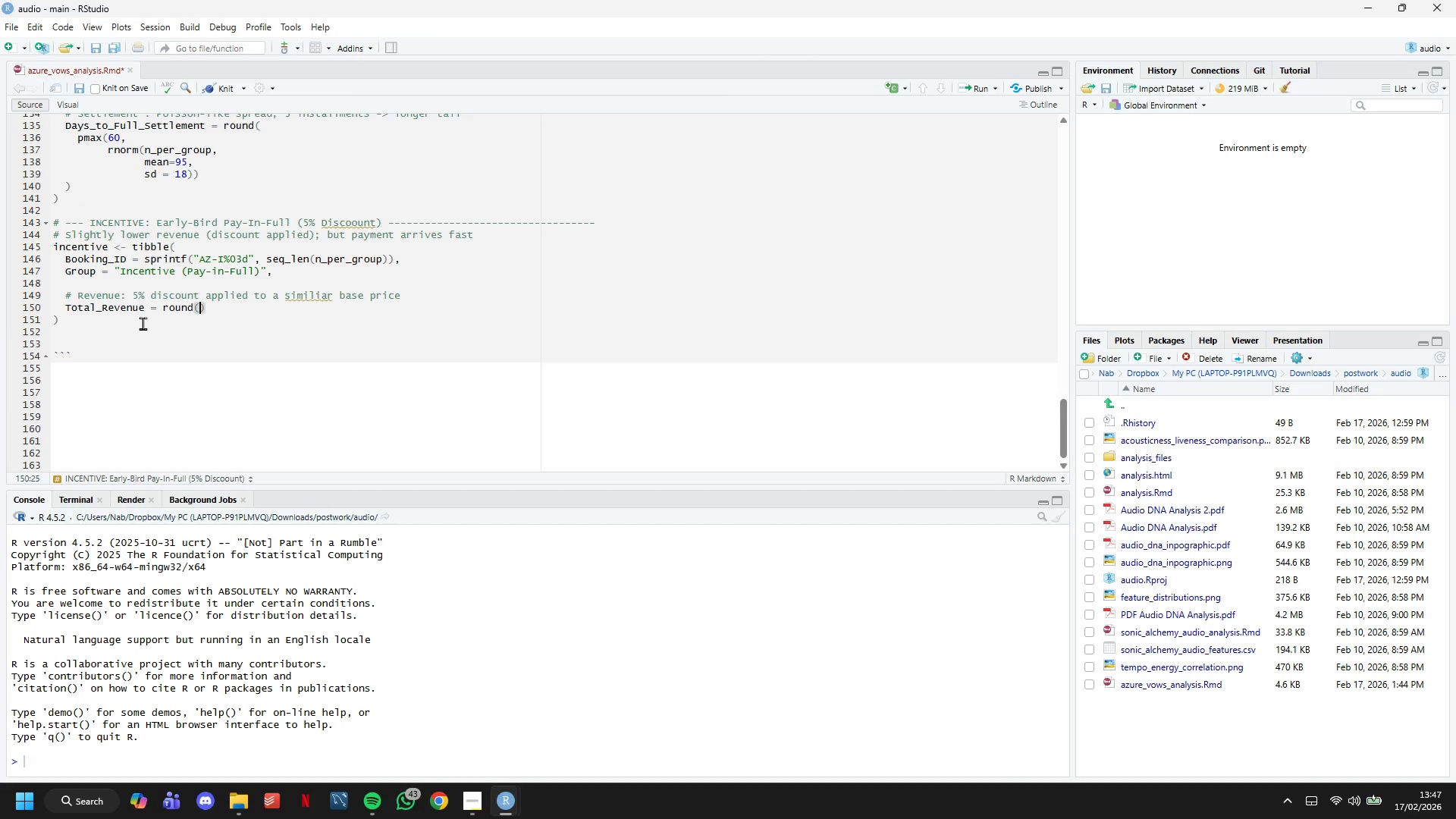 
key(Enter)
 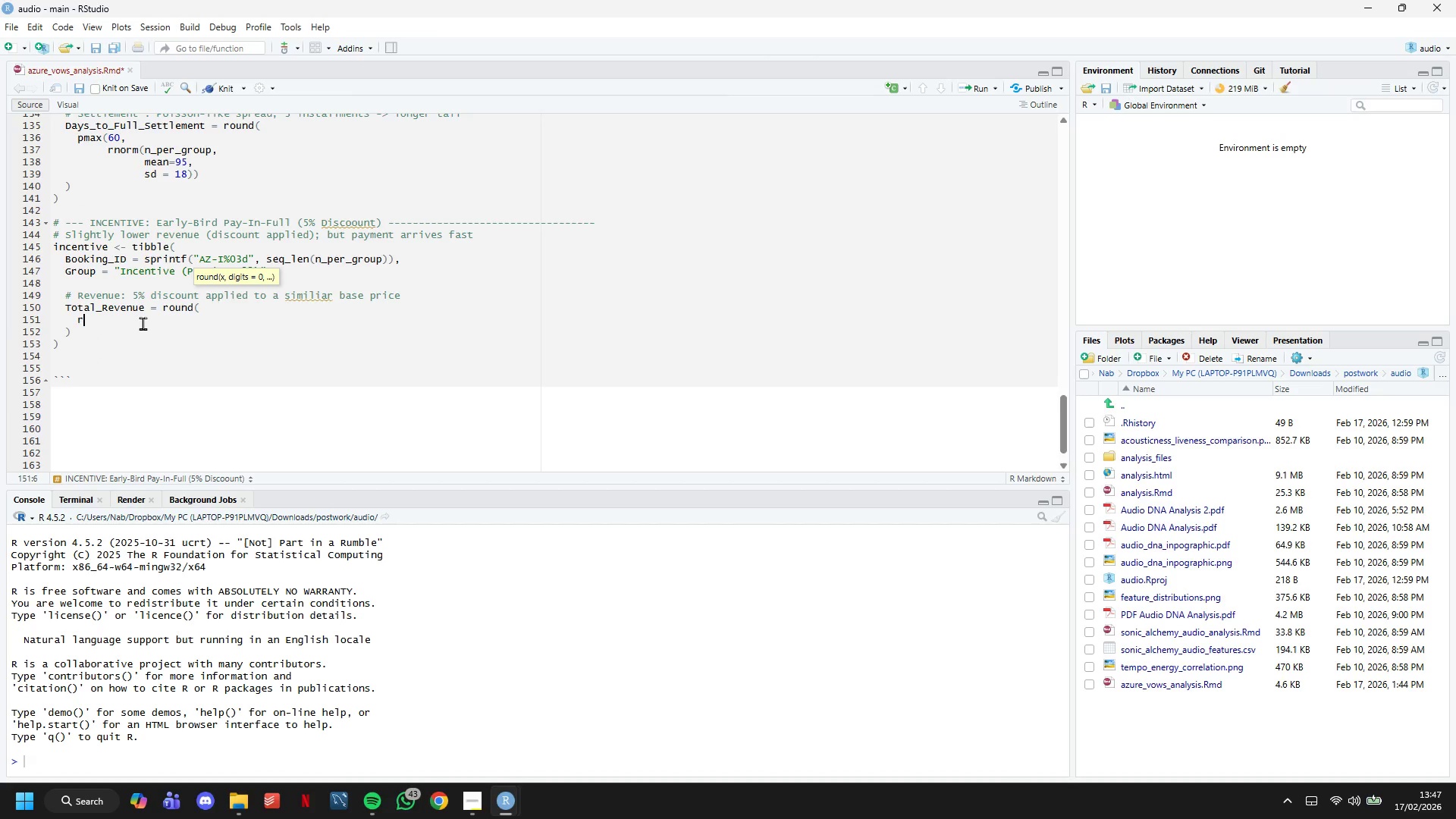 
type(rlnorm(n_per_group,)
 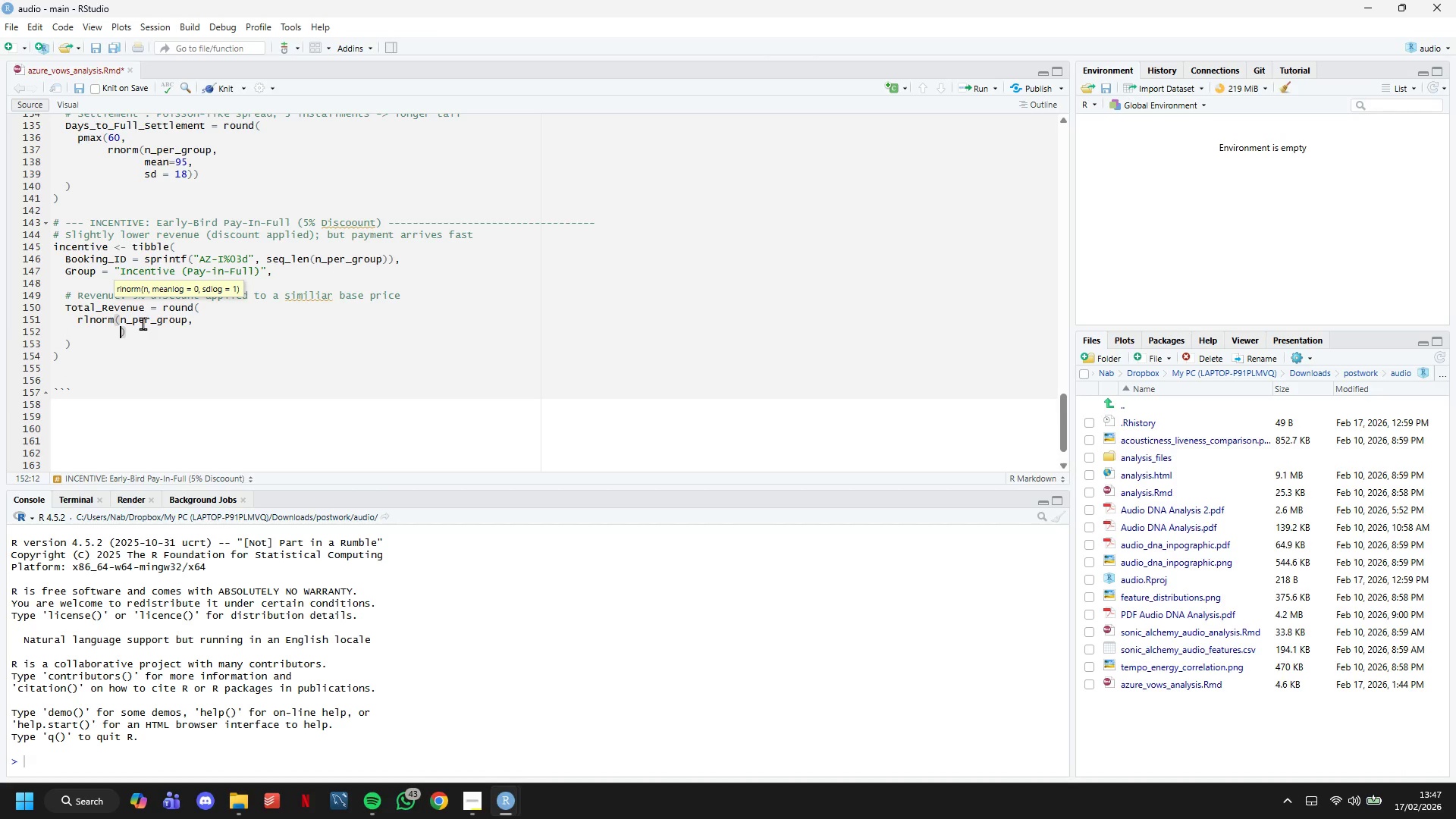 
 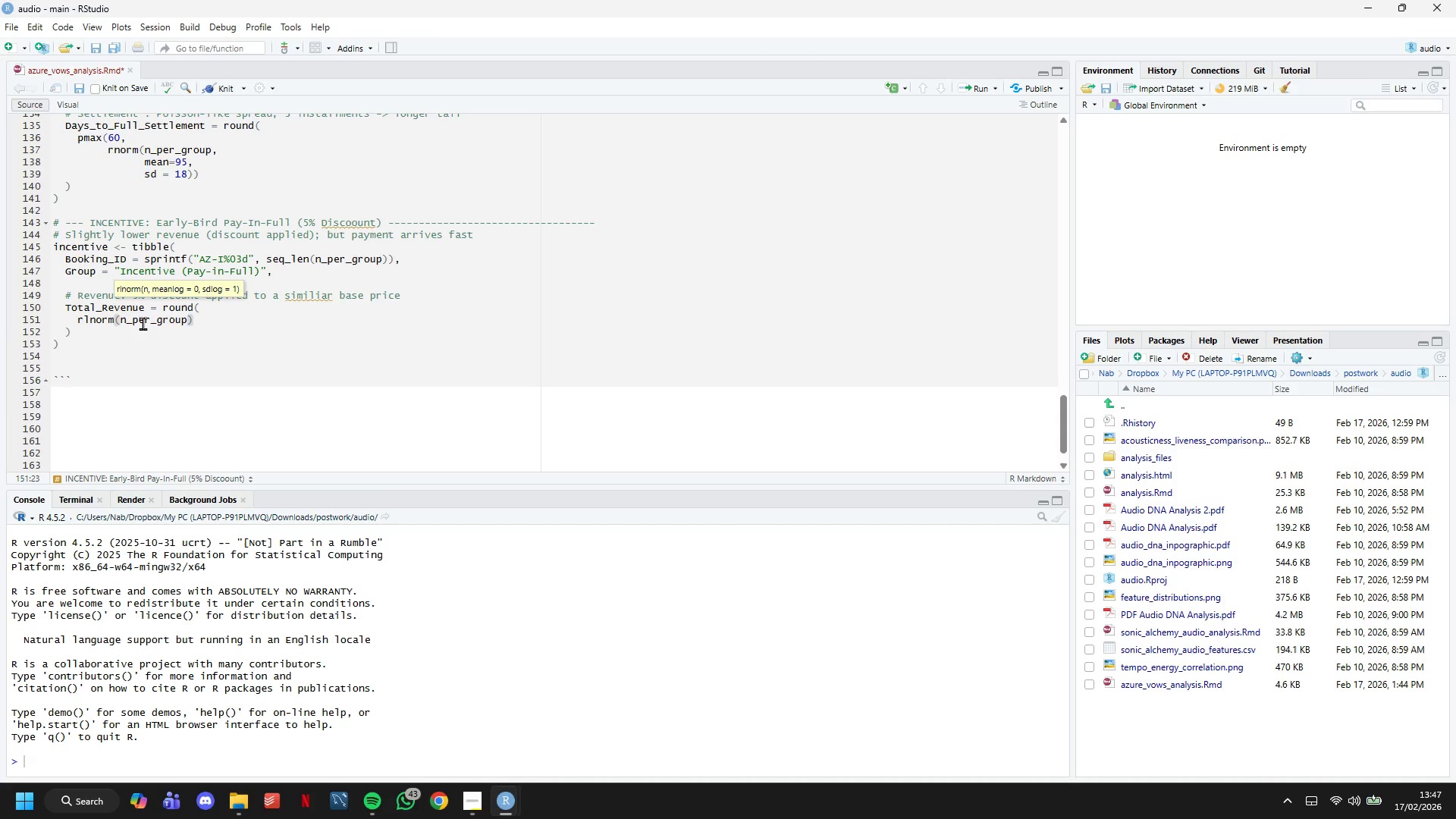 
key(Enter)
 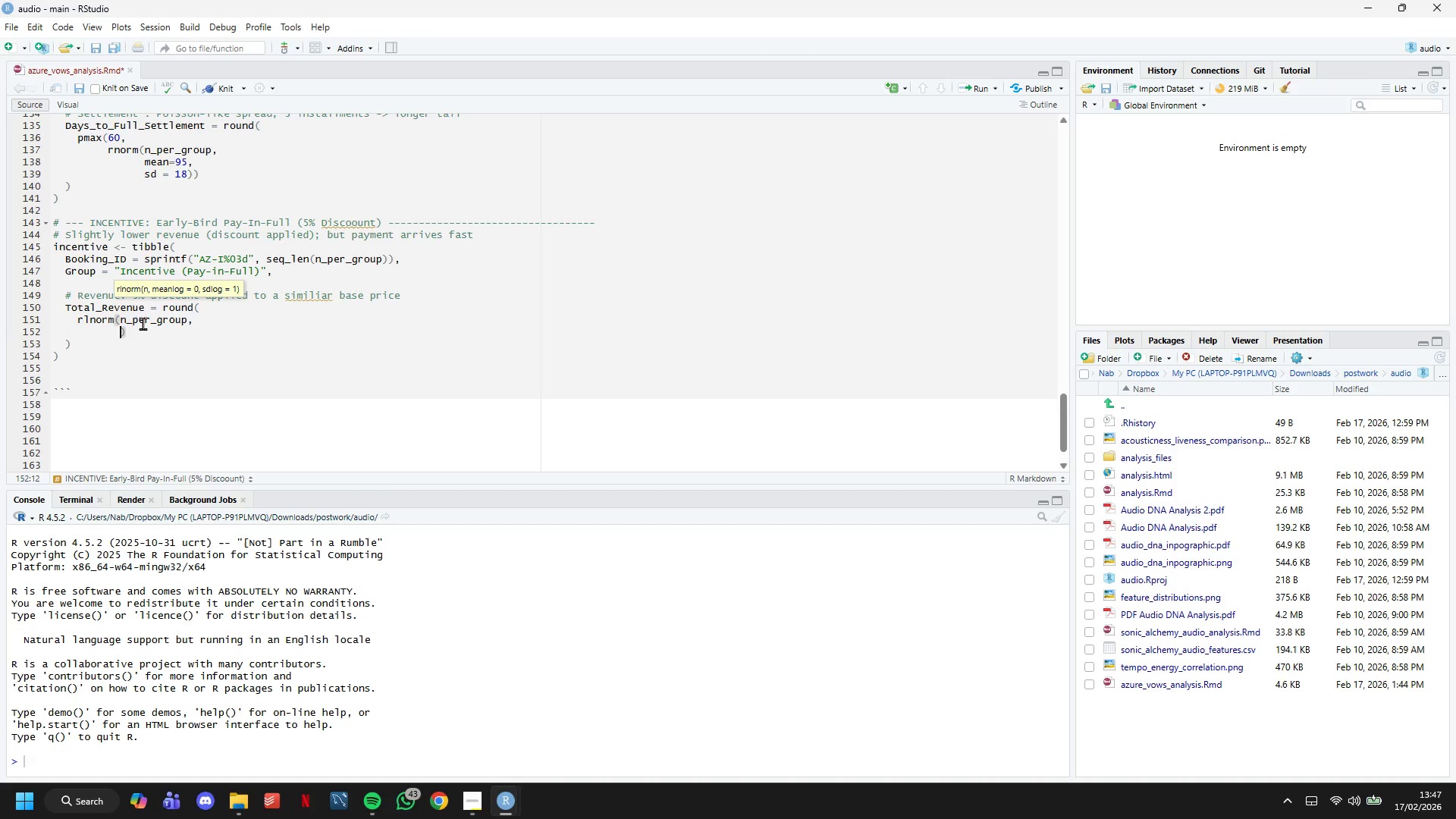 
type(meanlog)
 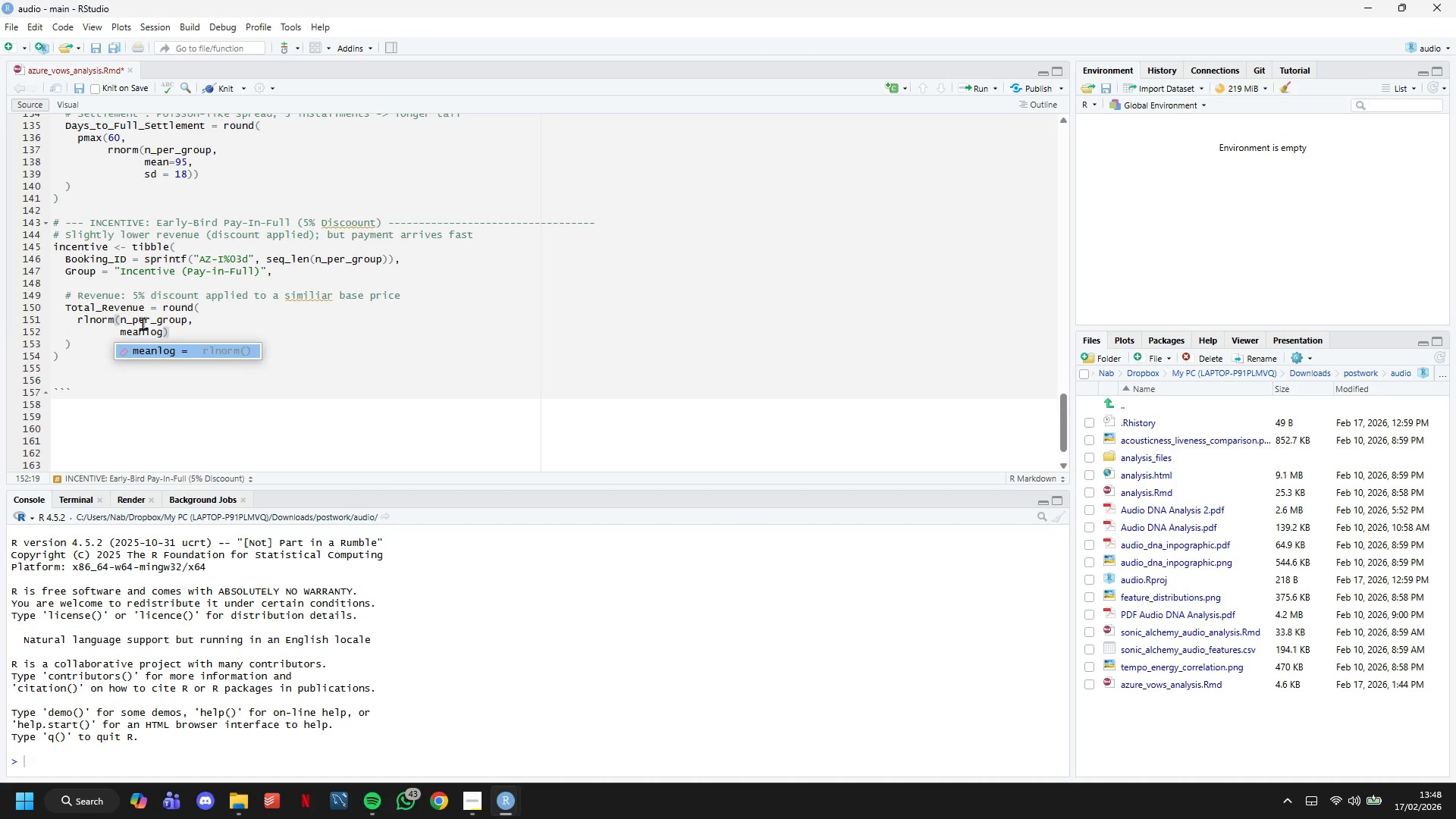 
key(Enter)
 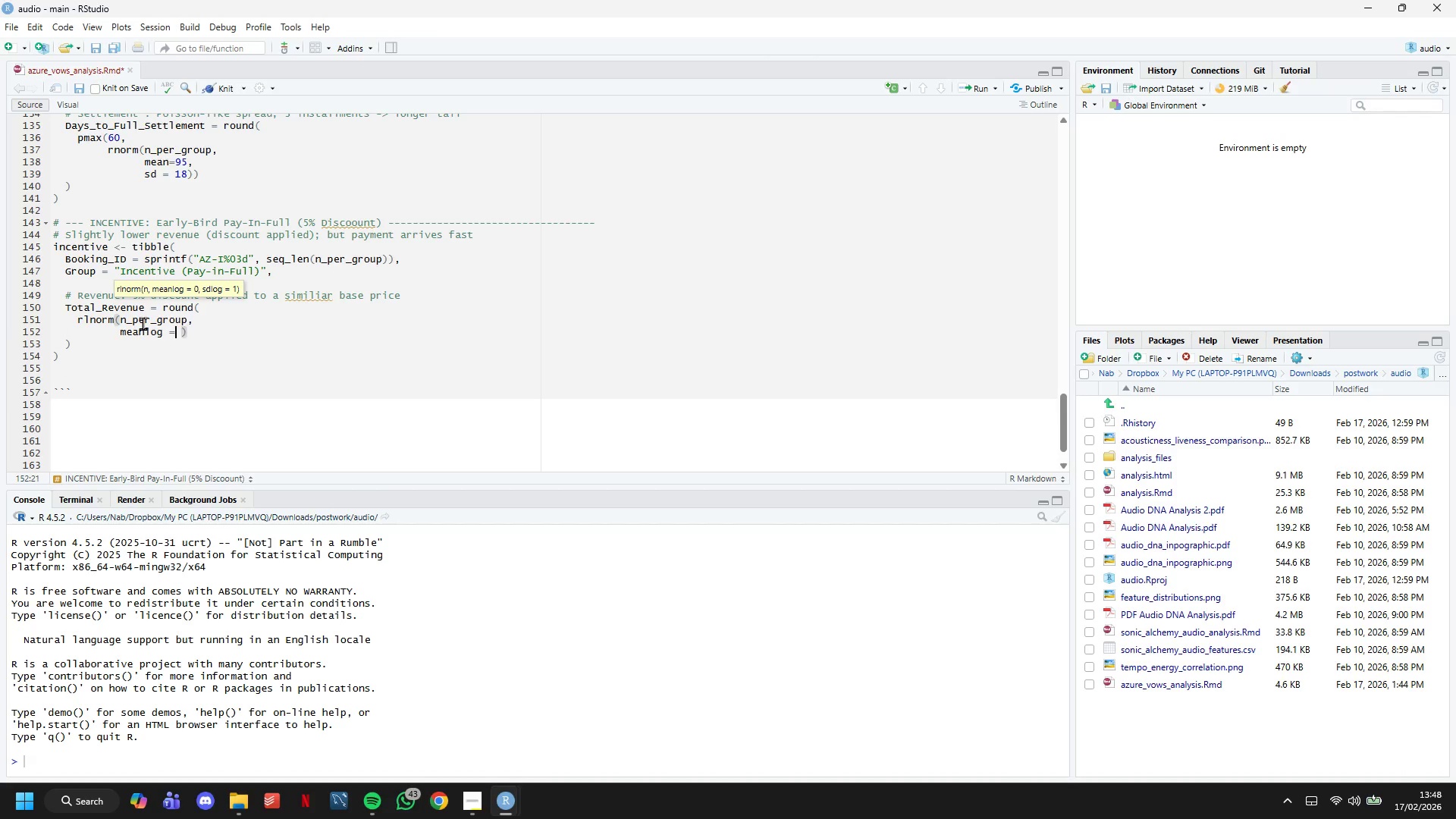 
key(ArrowLeft)
 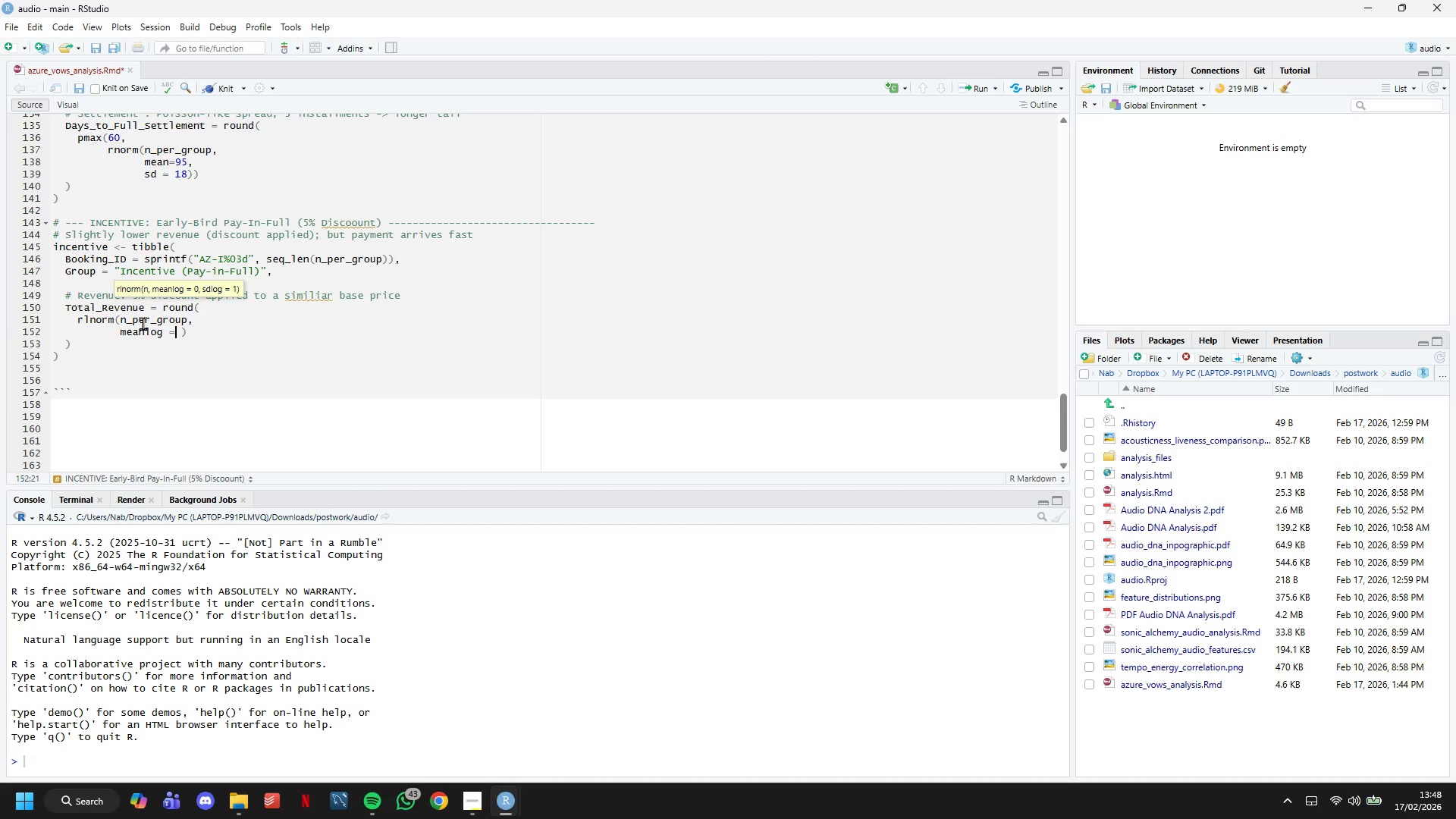 
key(ArrowRight)
 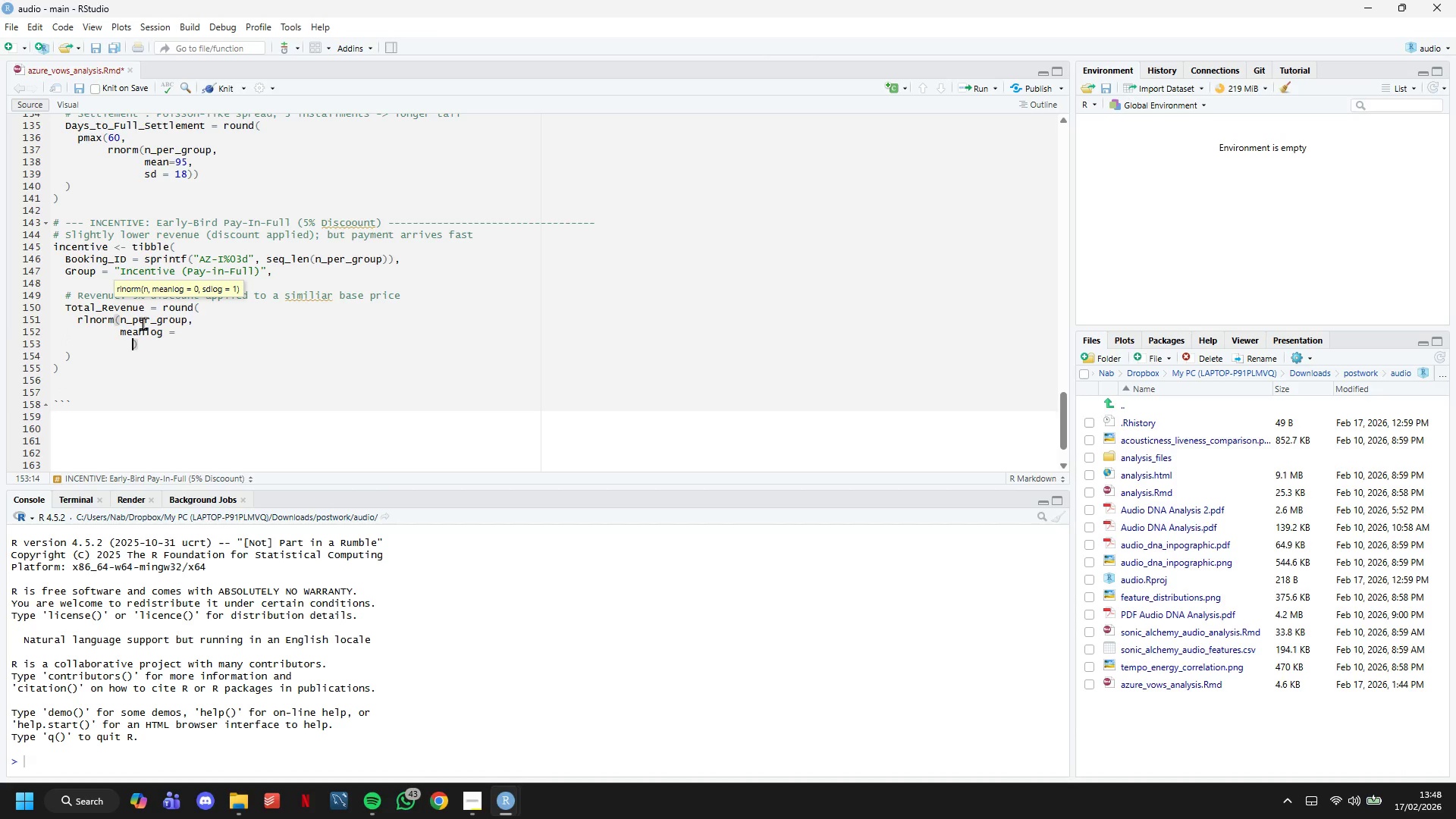 
key(Enter)
 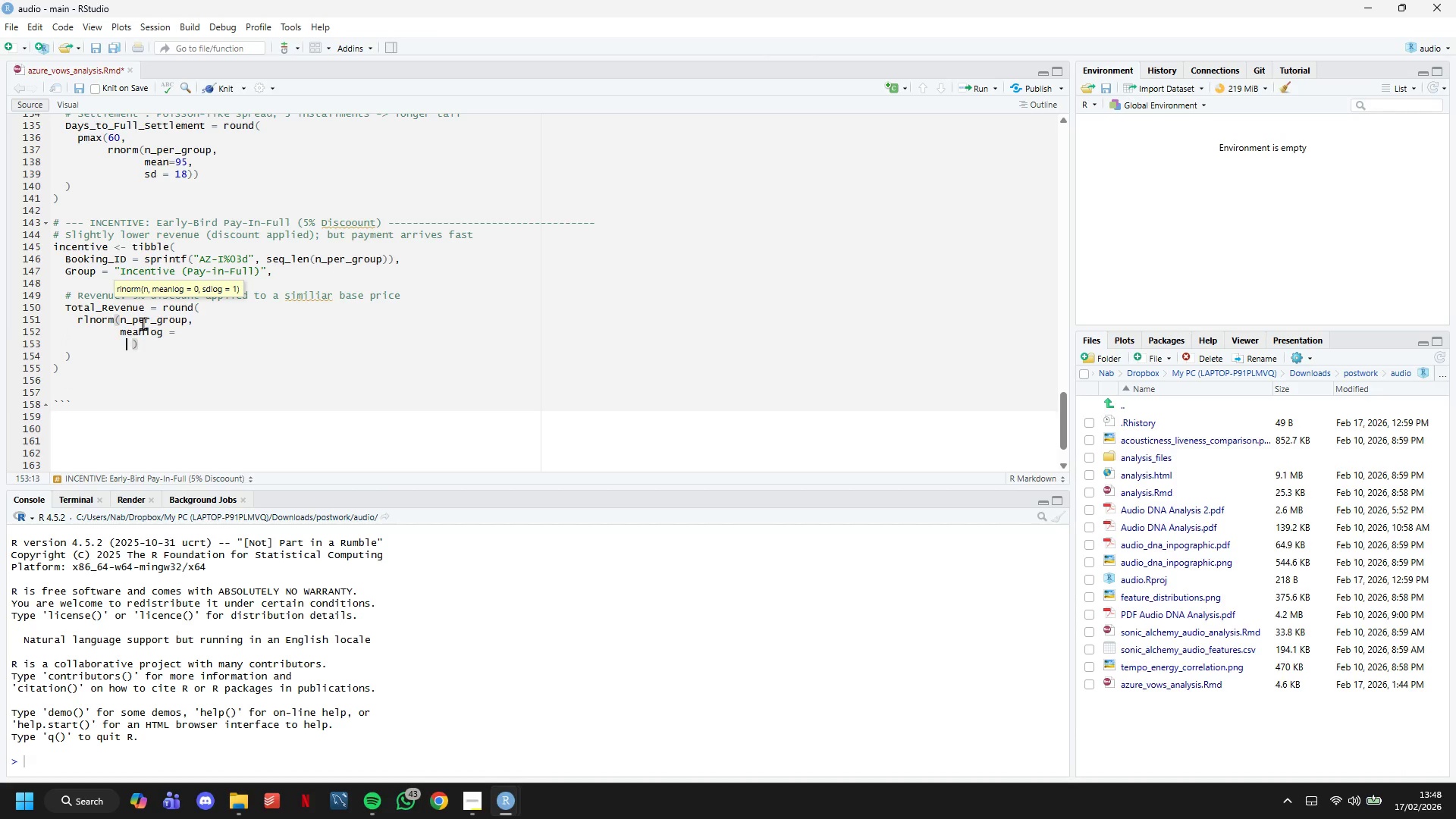 
key(ArrowLeft)
 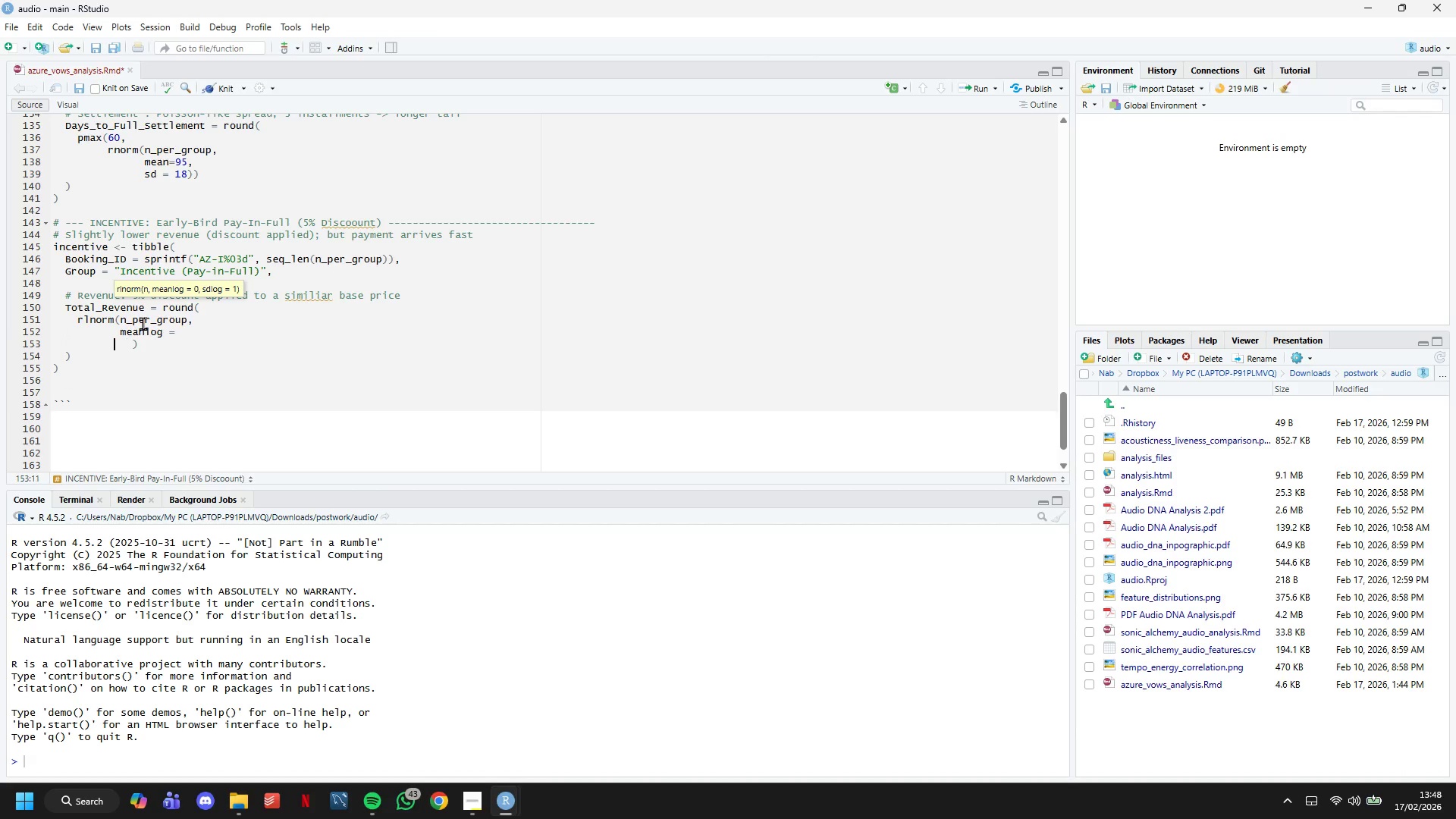 
key(ArrowLeft)
 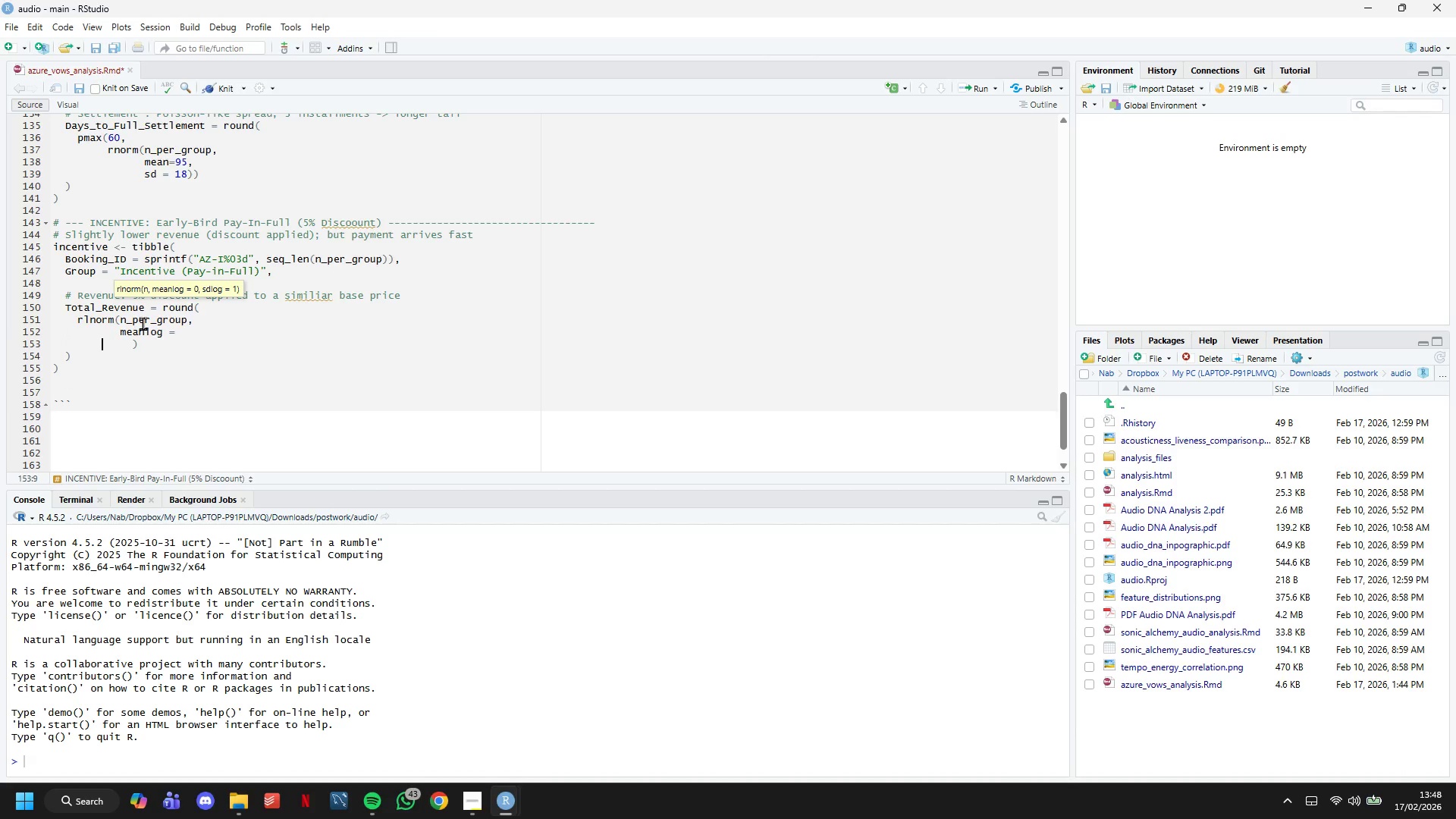 
key(ArrowLeft)
 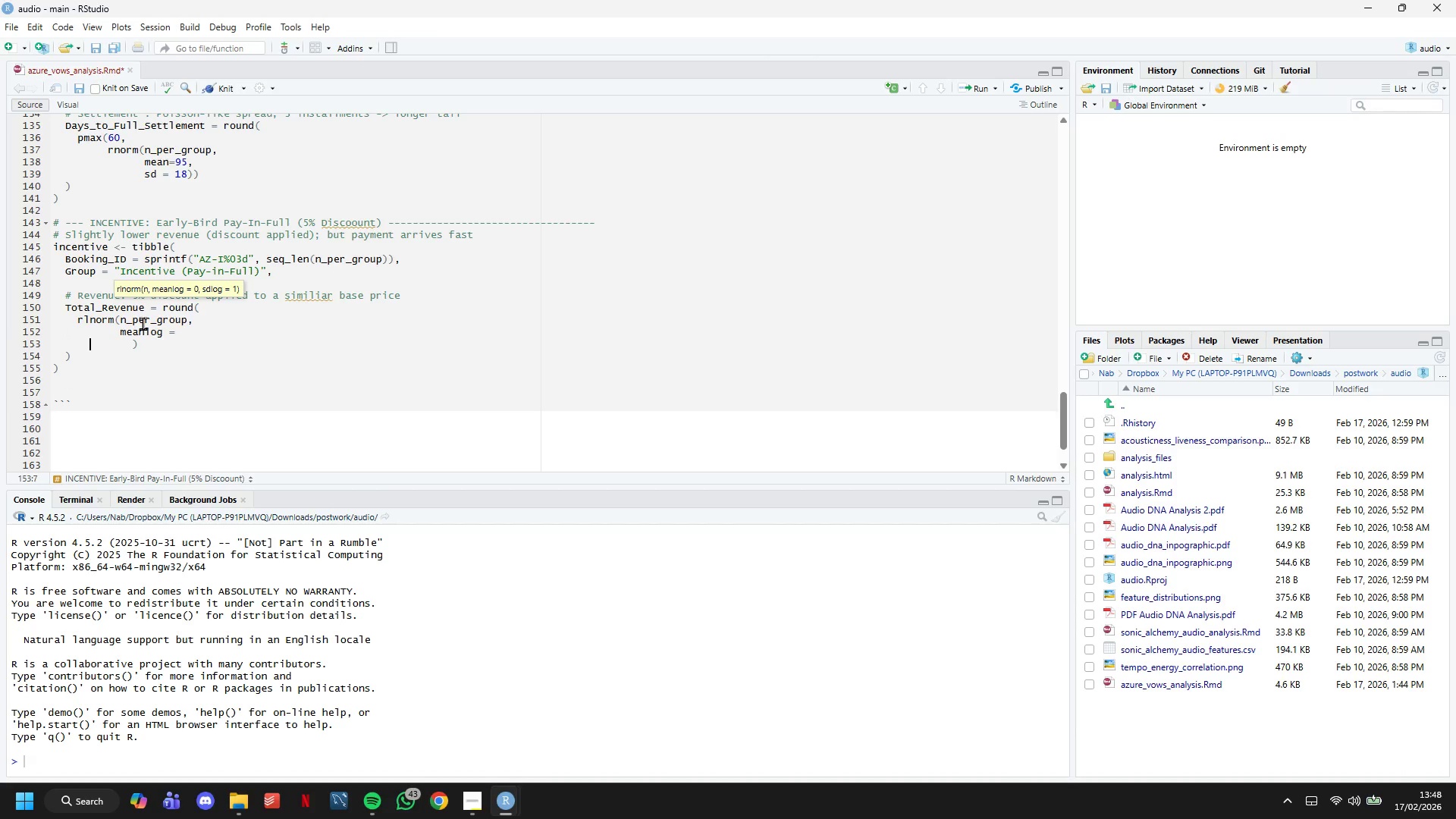 
key(ArrowLeft)
 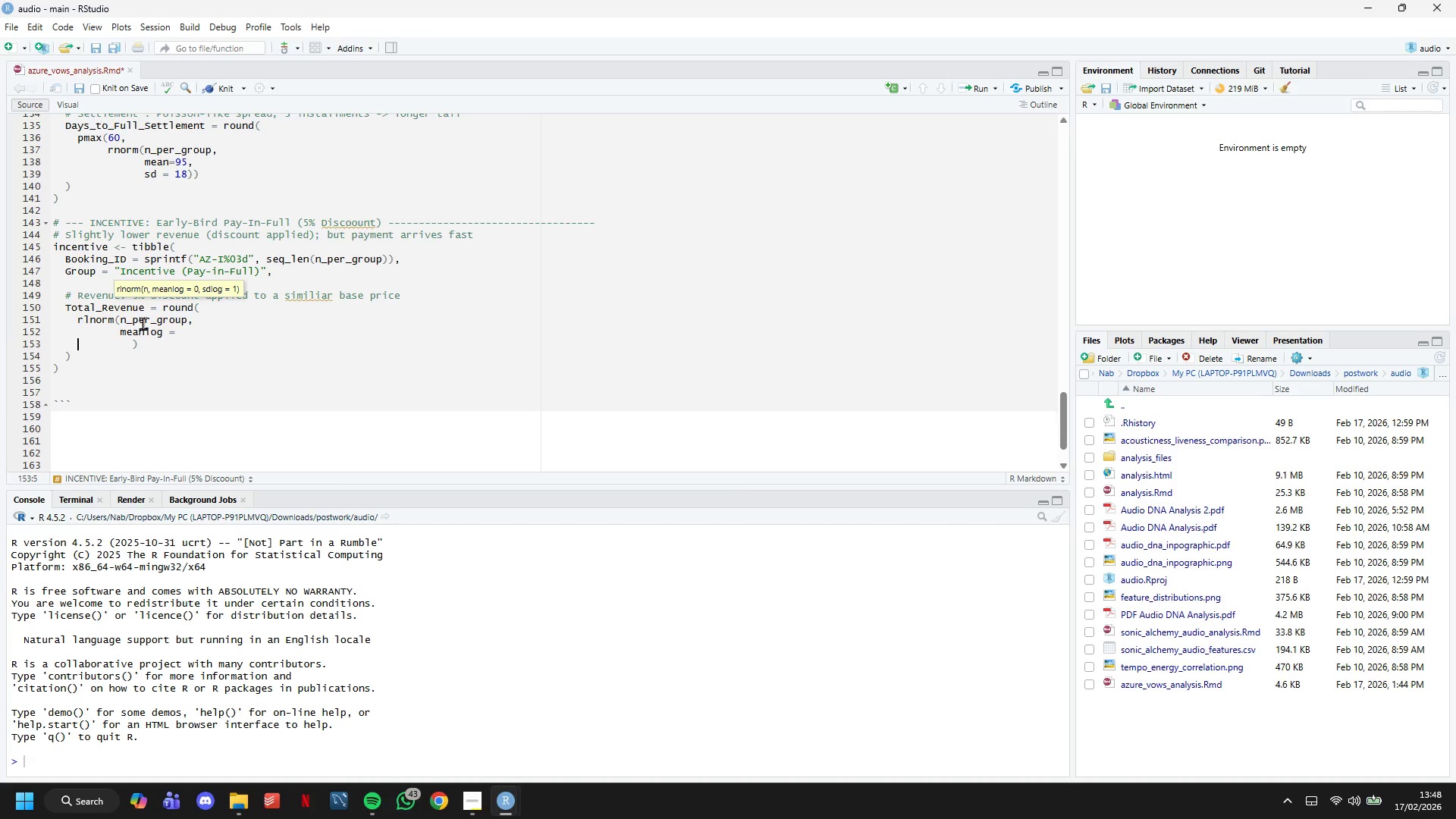 
key(ArrowLeft)
 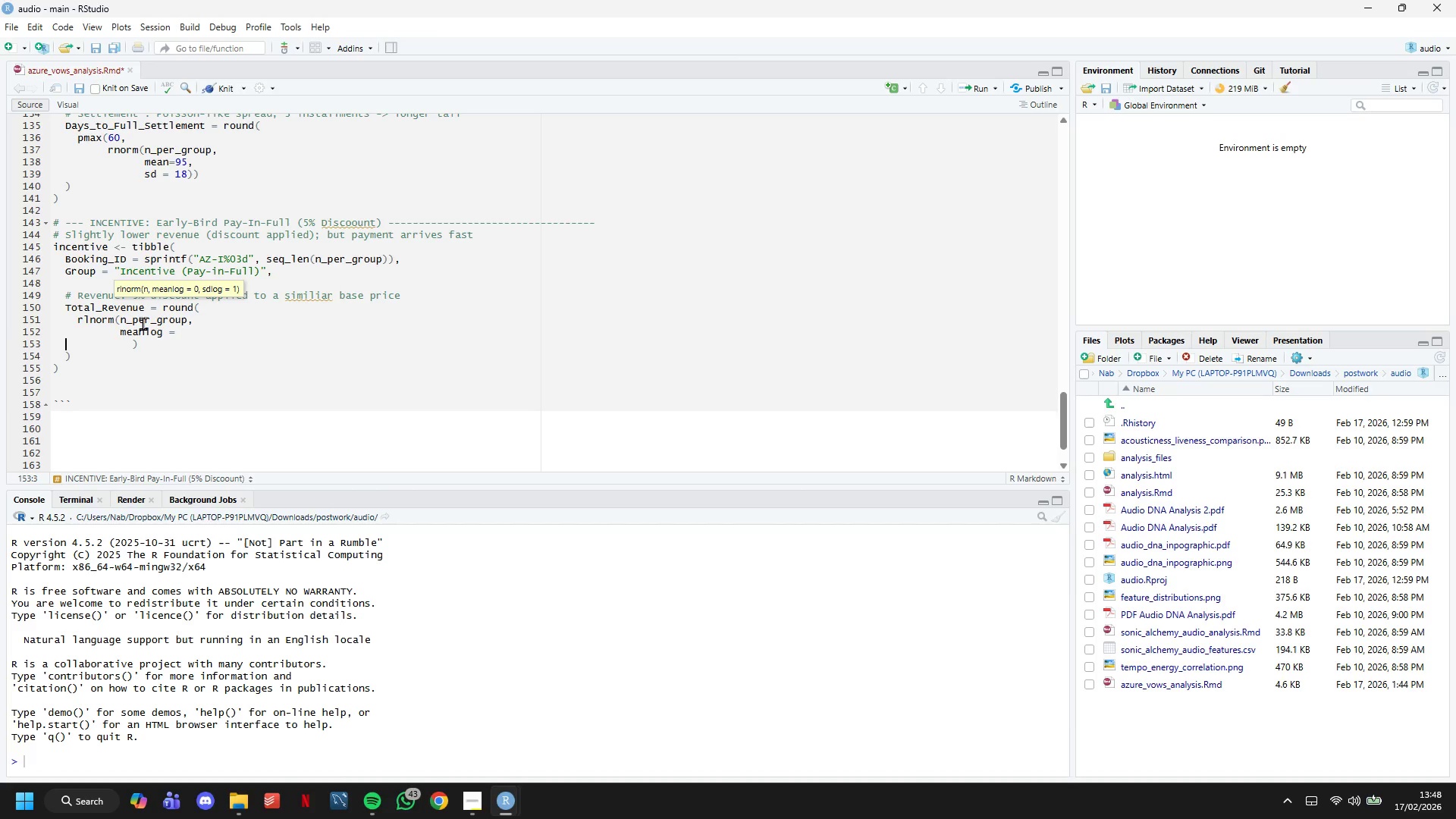 
key(ArrowLeft)
 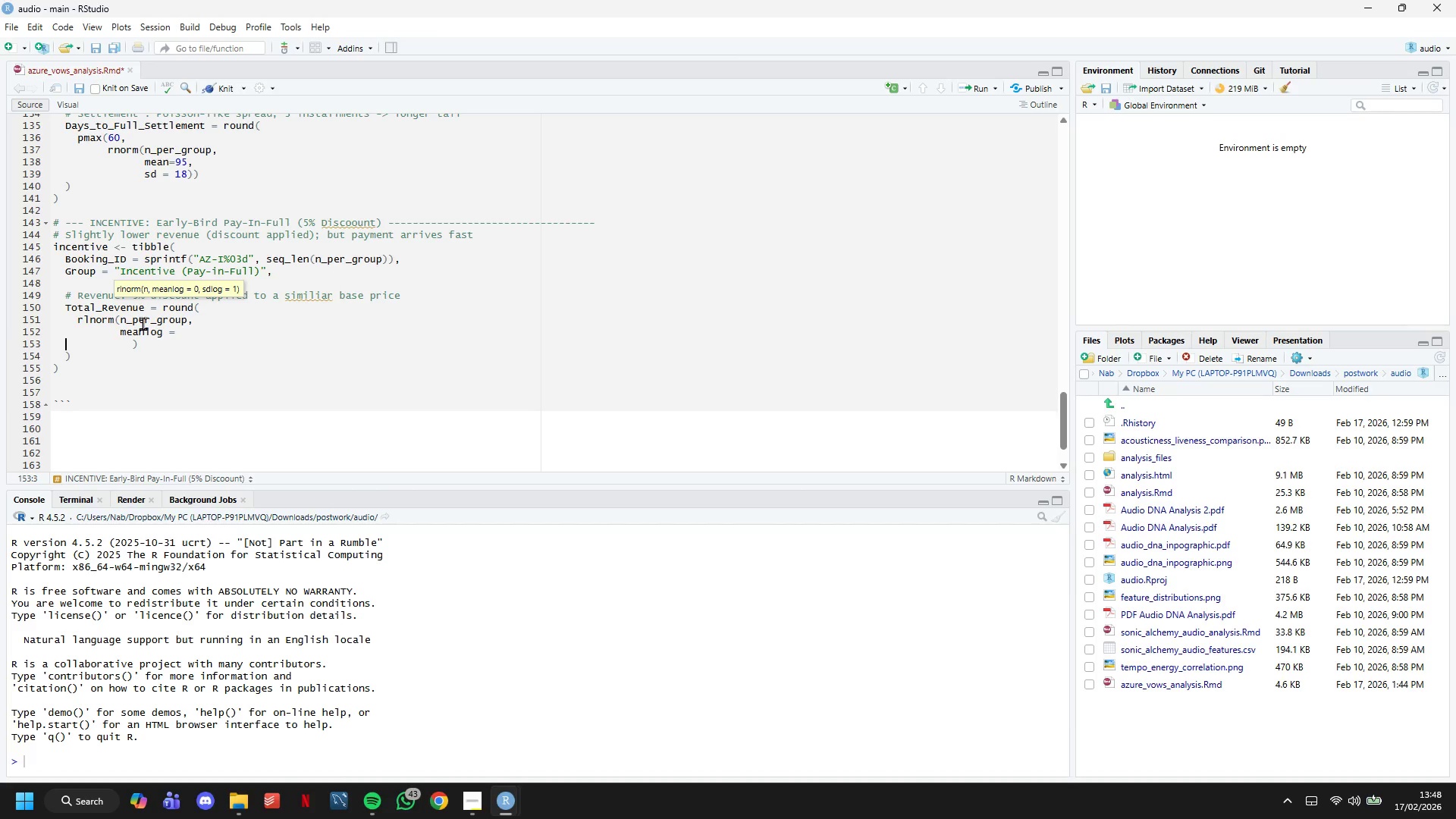 
key(ArrowLeft)
 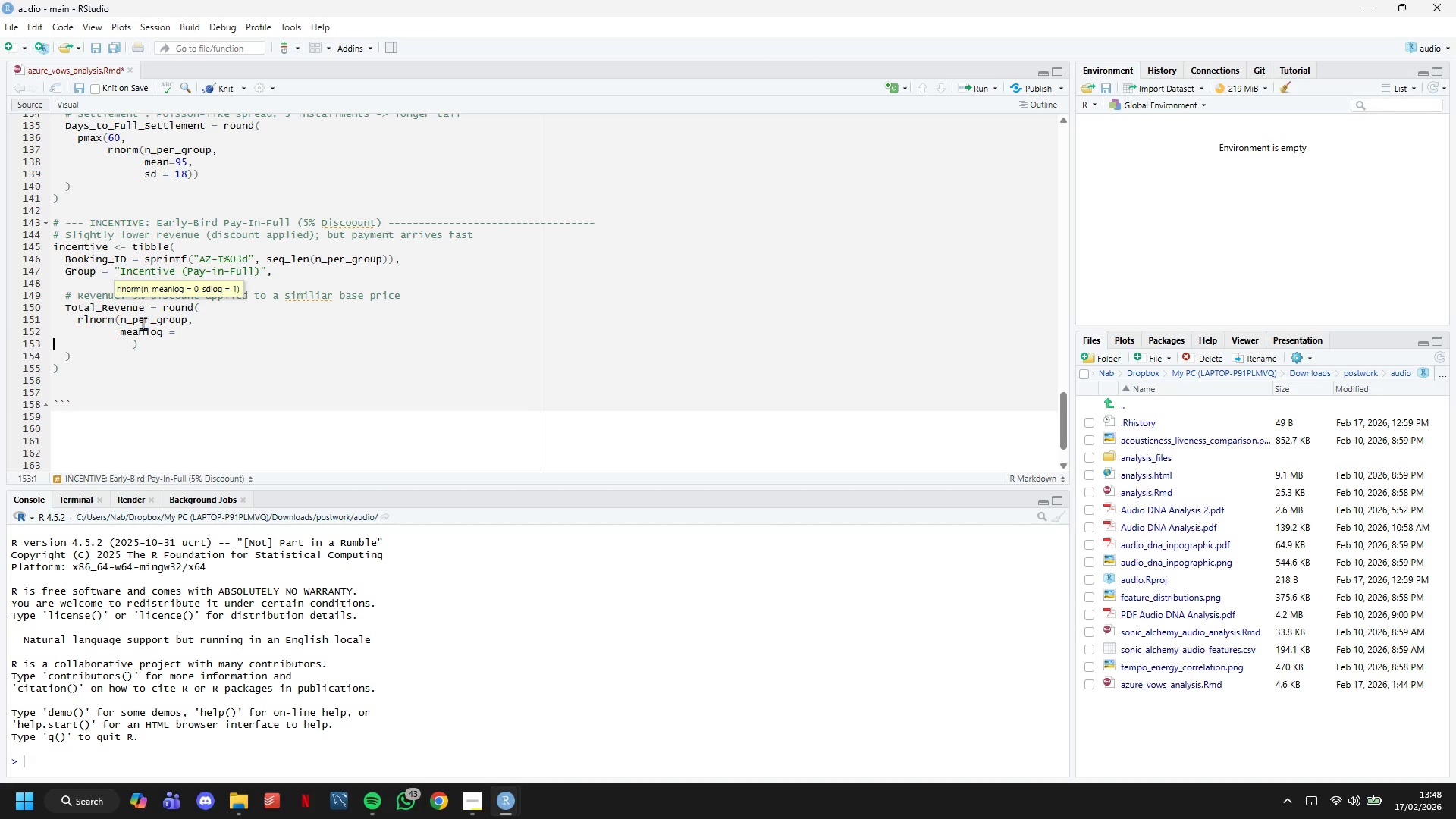 
key(ArrowLeft)
 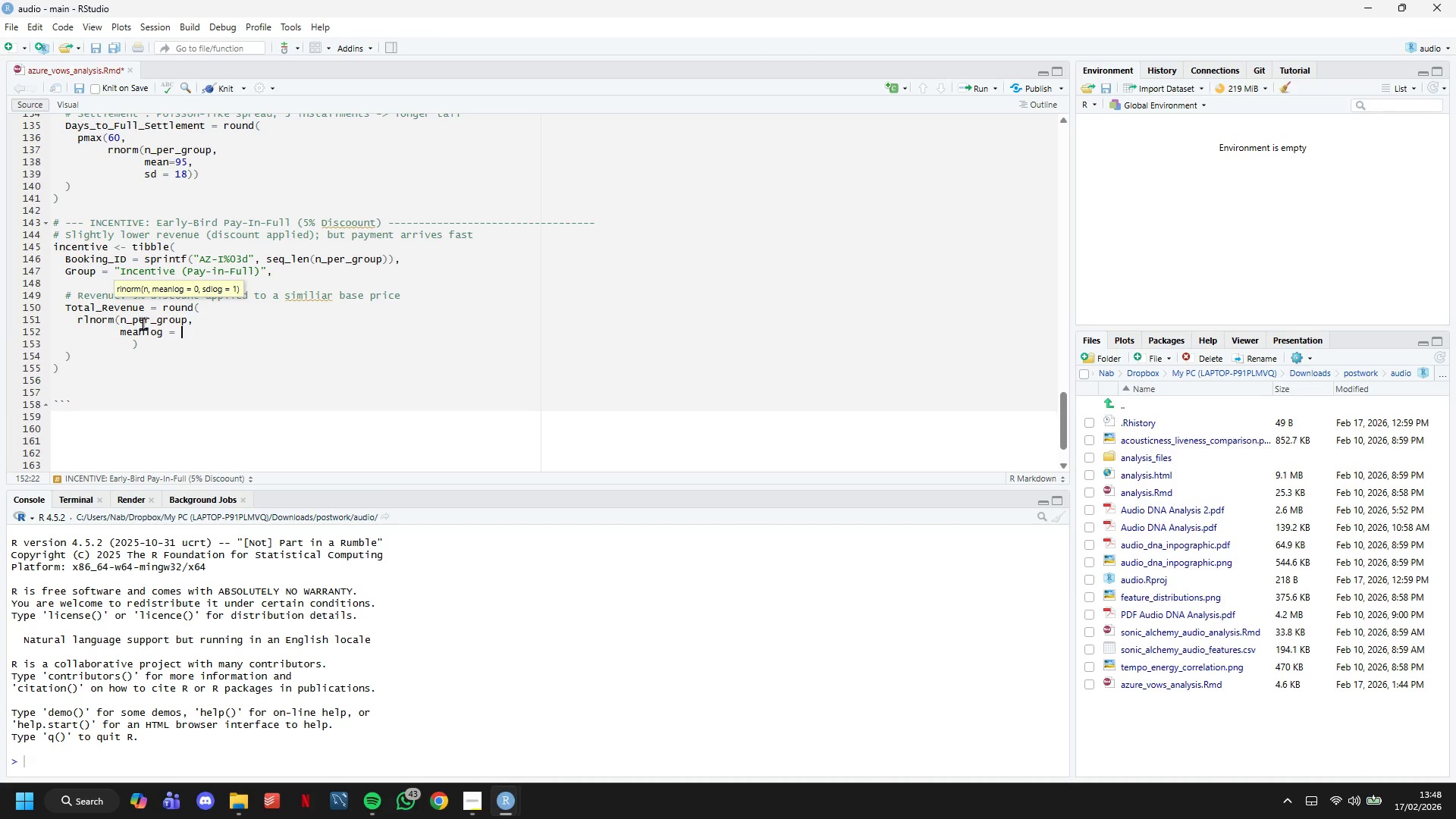 
key(ArrowLeft)
 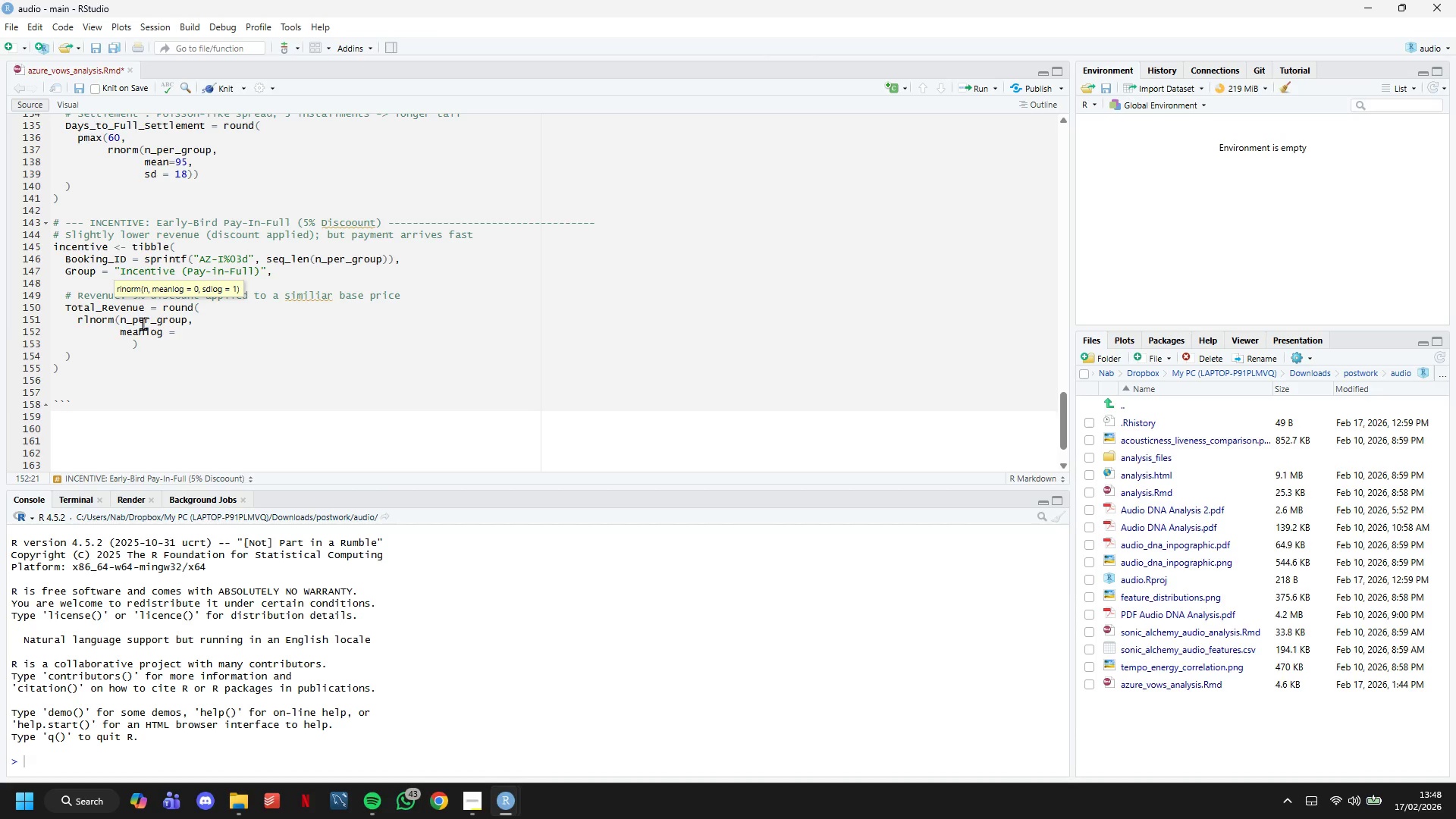 
type( log()
 